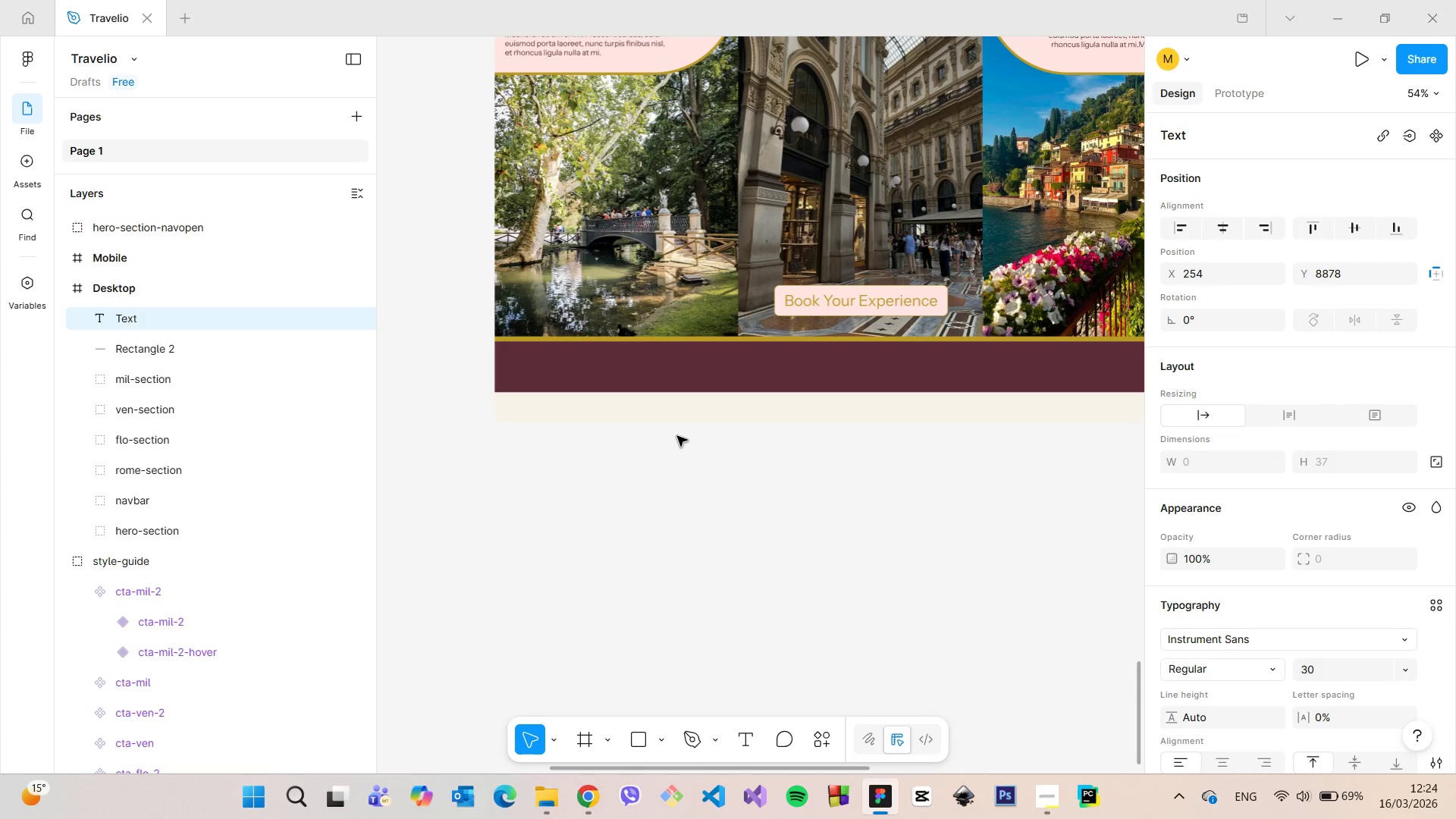 
hold_key(key=Break, duration=0.42)
 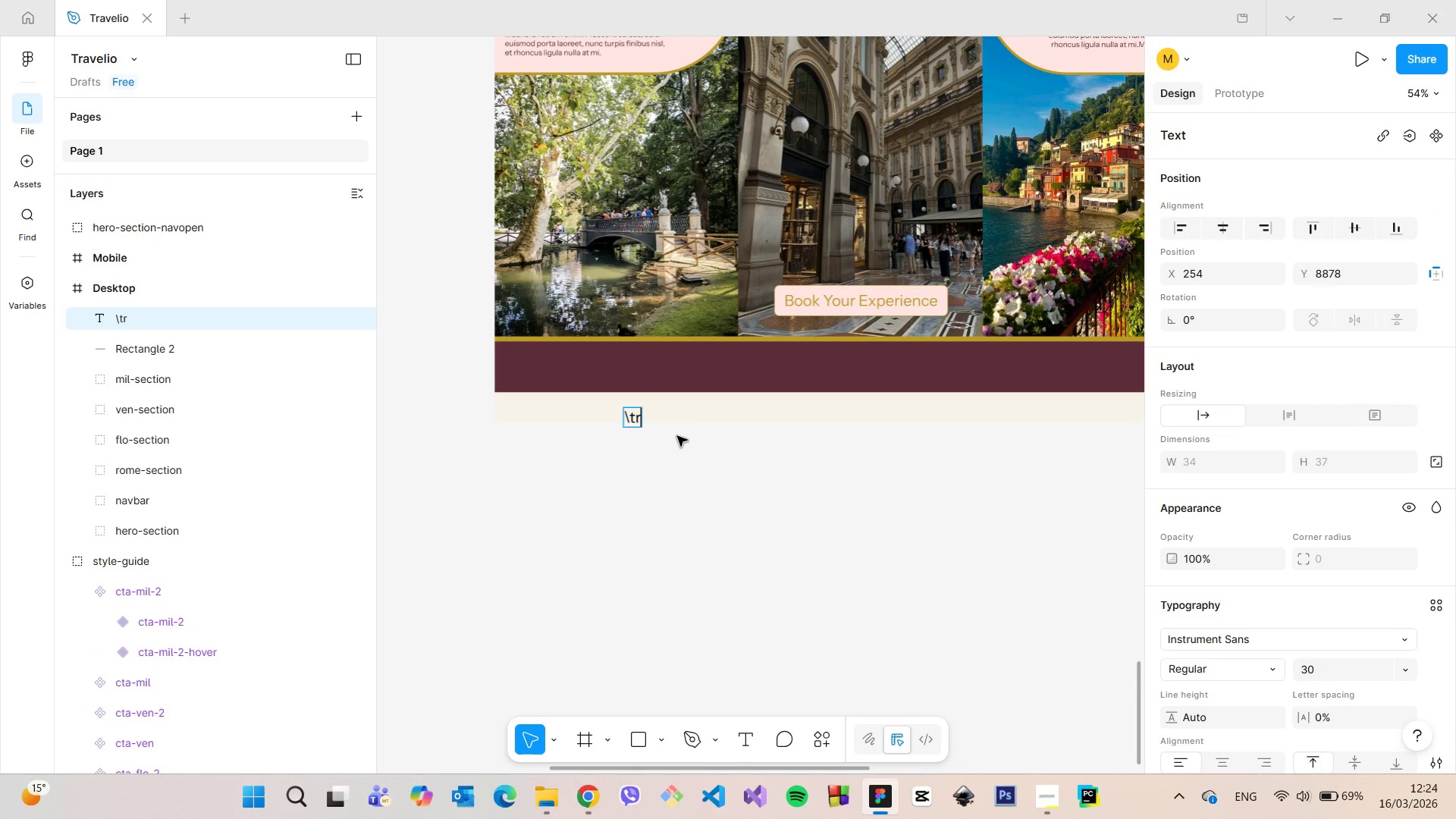 
type(tr)
key(Backspace)
key(Backspace)
key(Backspace)
type(Trs)
key(Backspace)
type(avelio)
 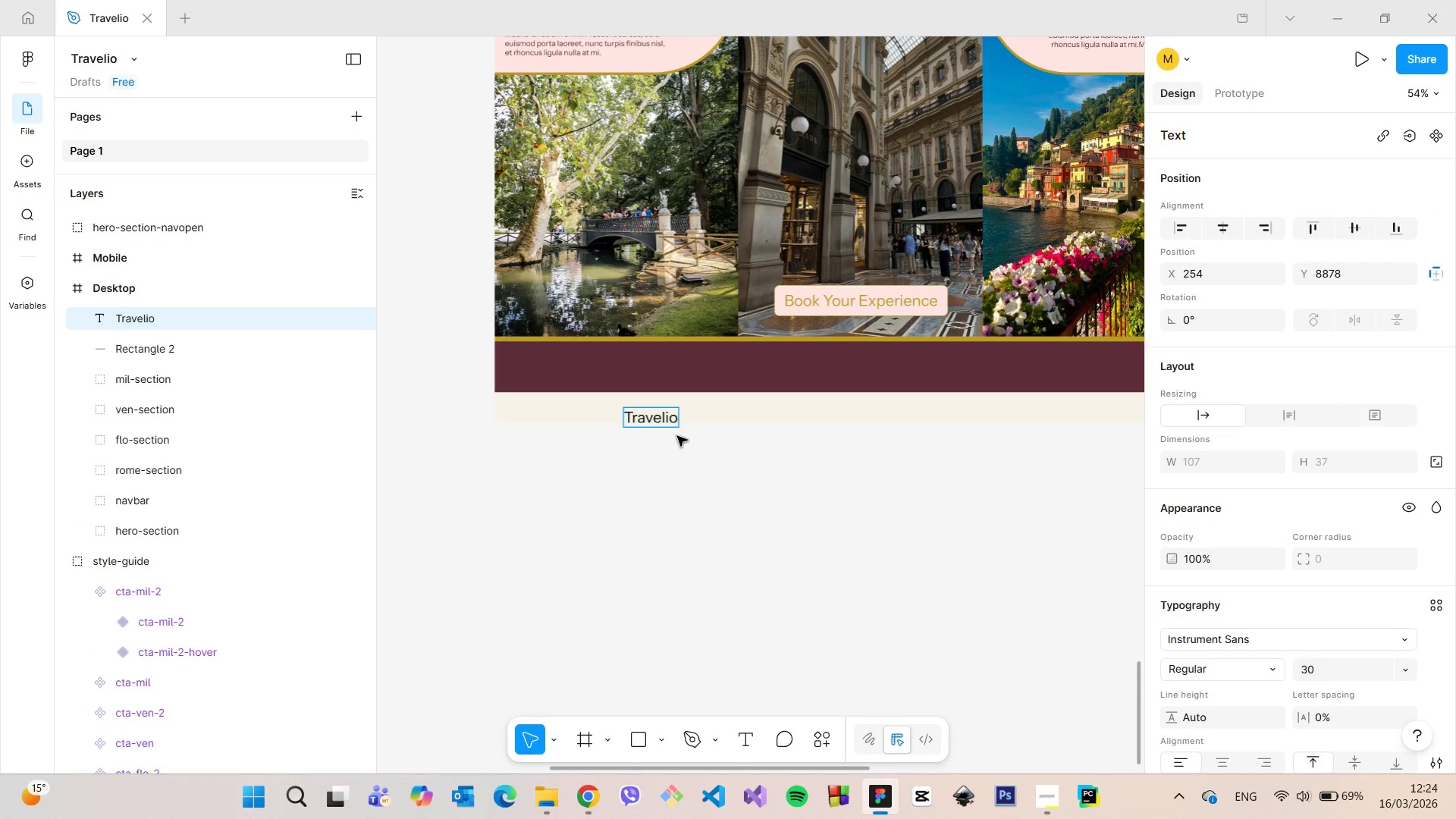 
double_click([659, 411])
 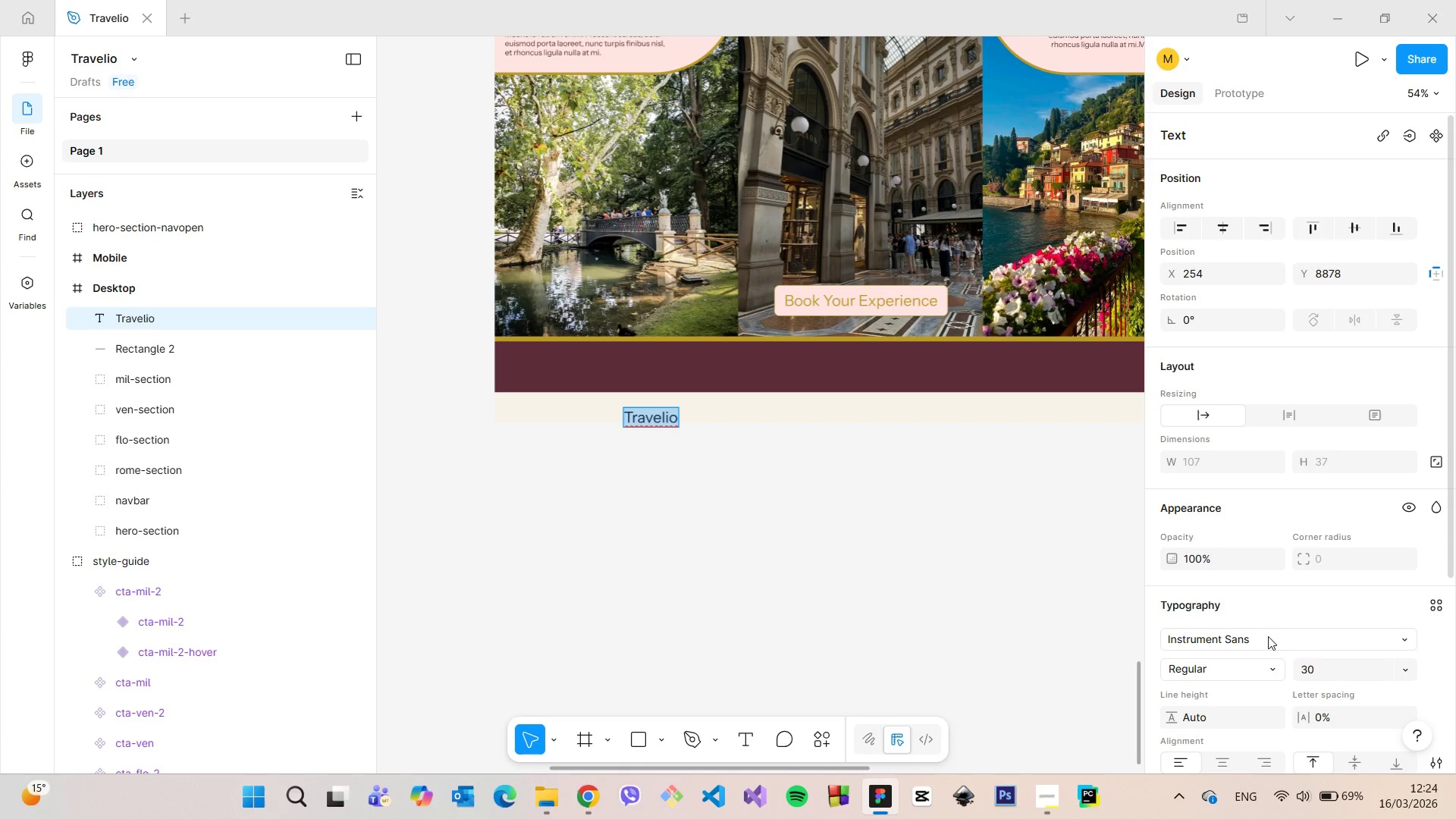 
left_click([1264, 642])
 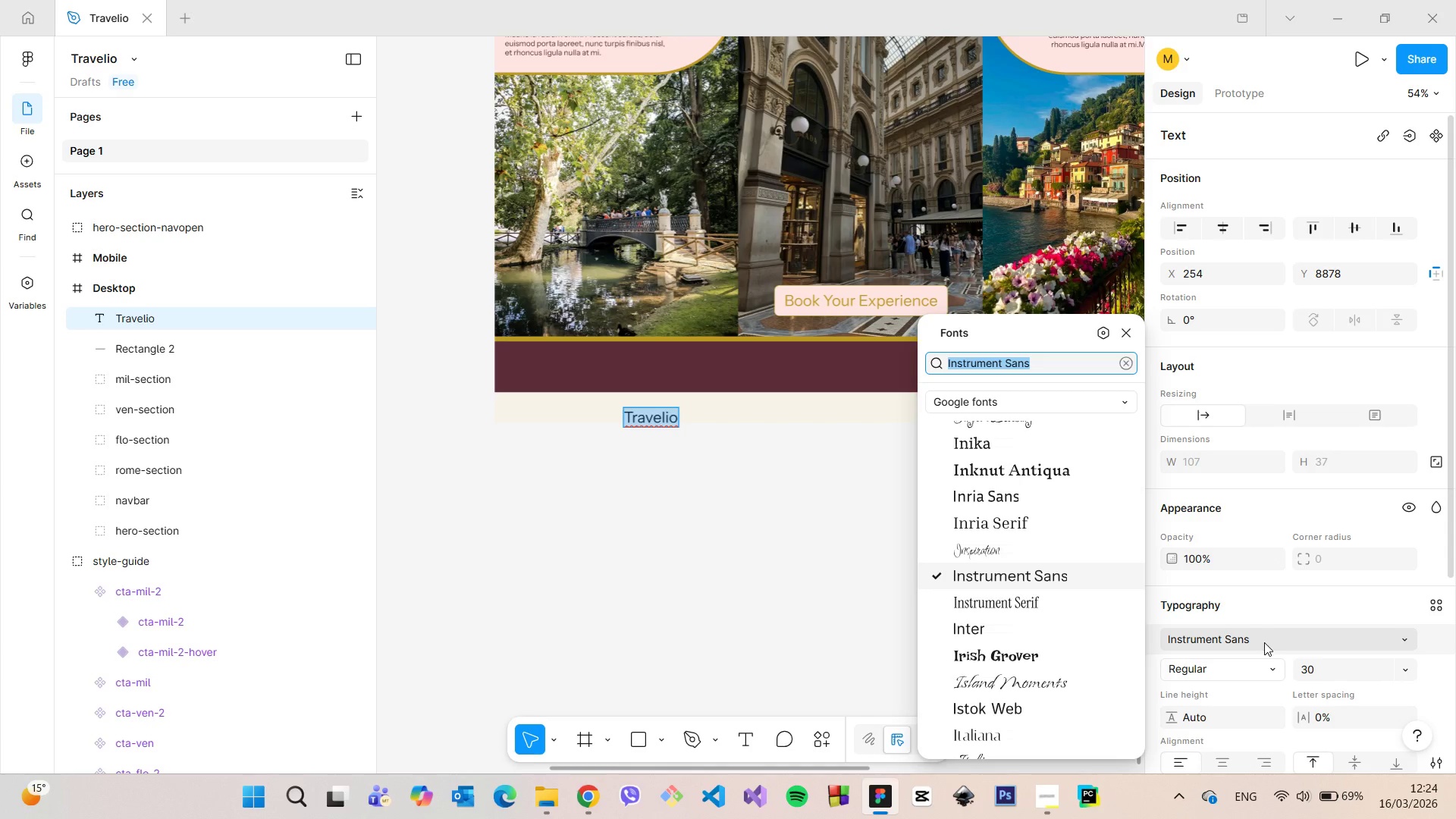 
type(Besl)
 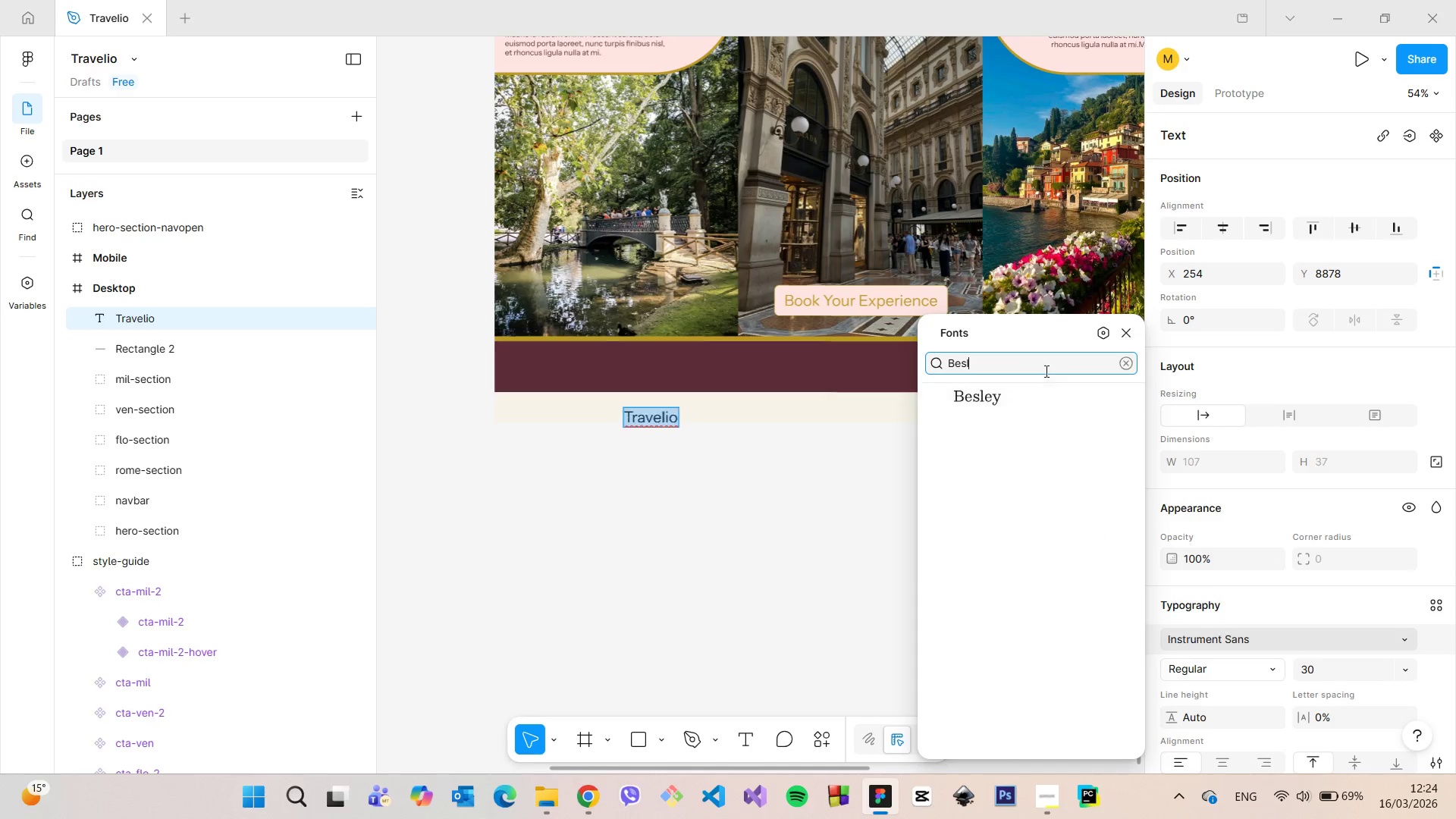 
left_click([1037, 395])
 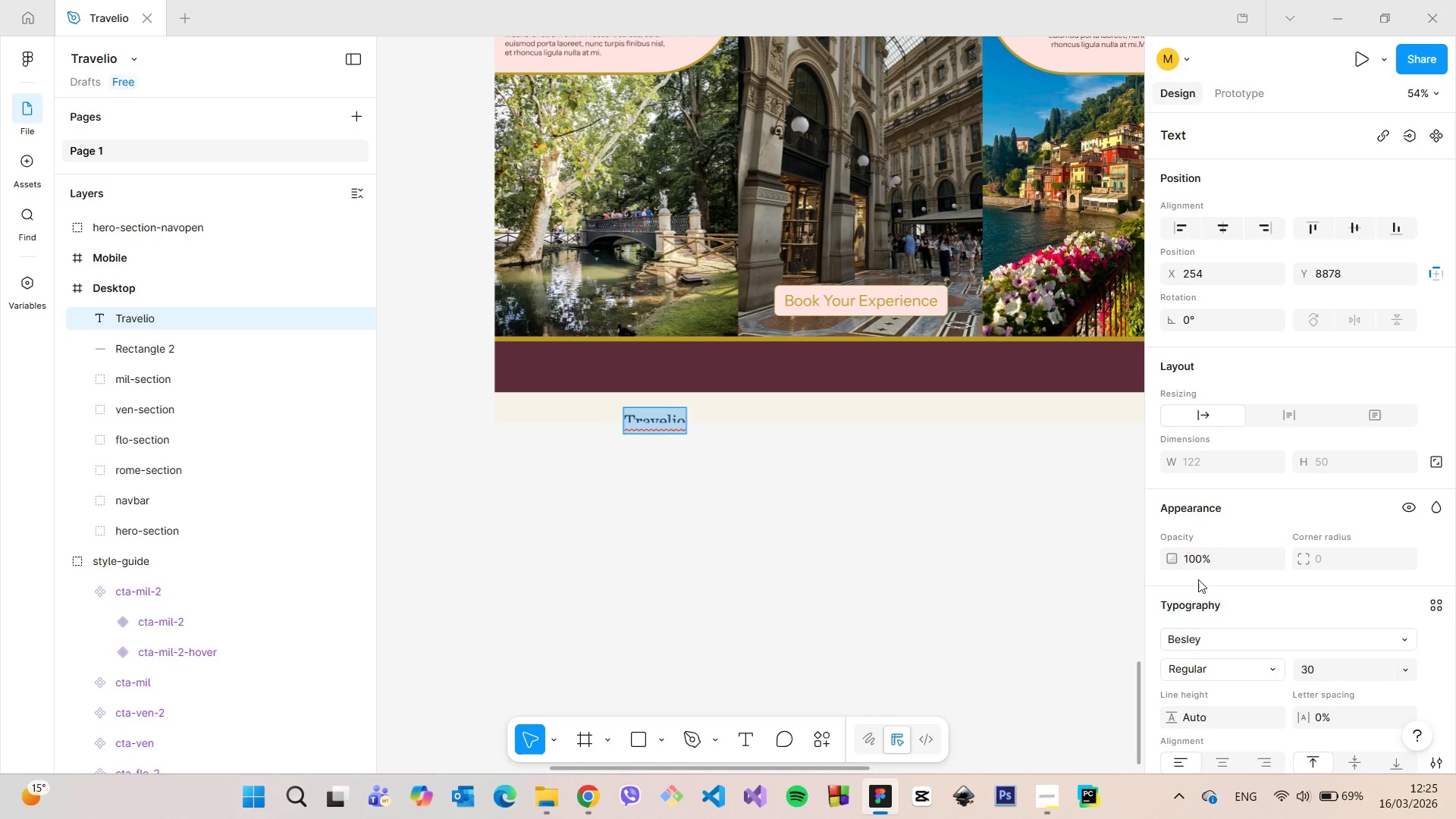 
scroll: coordinate [1203, 583], scroll_direction: down, amount: 3.0
 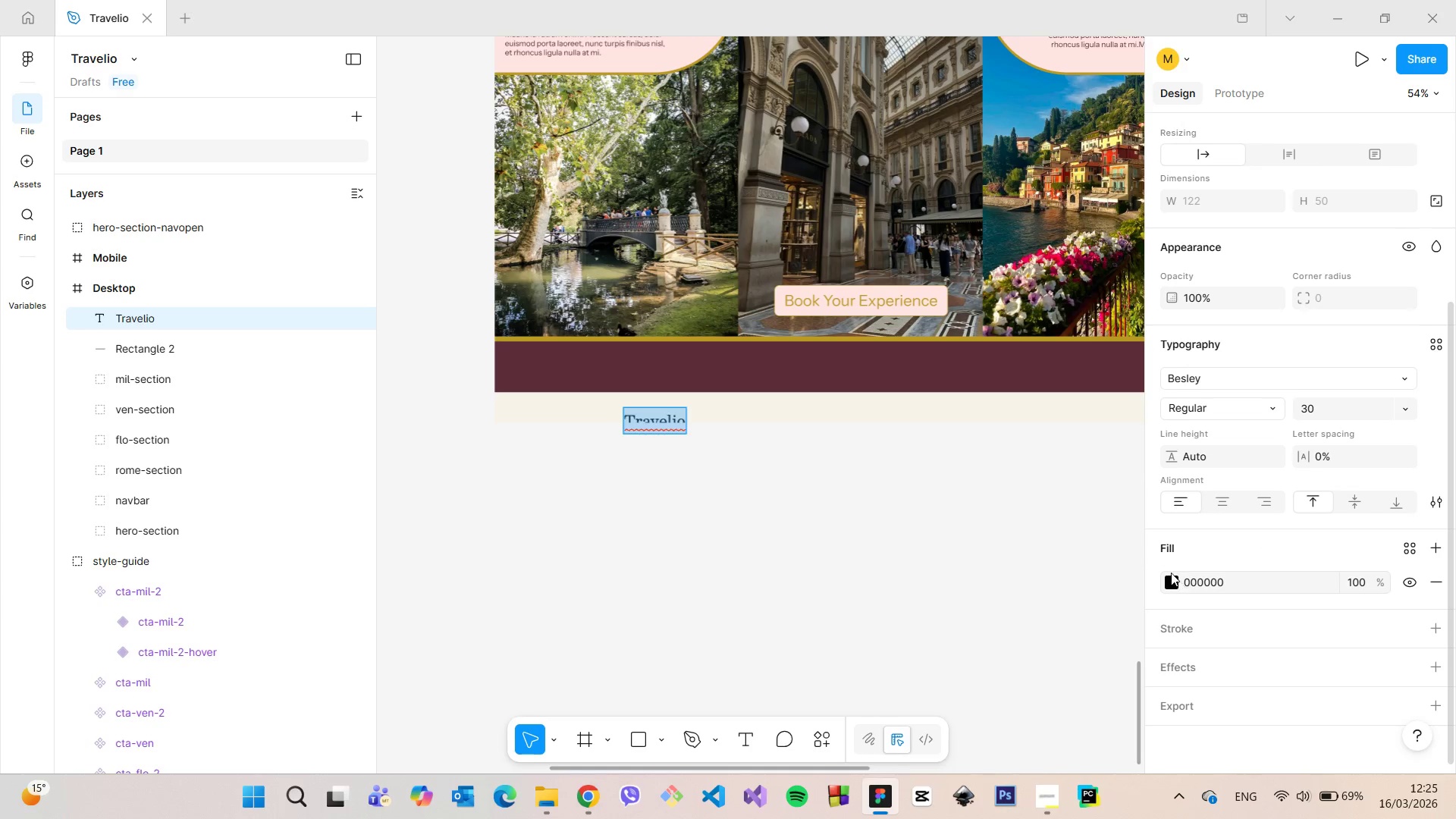 
left_click([1169, 572])
 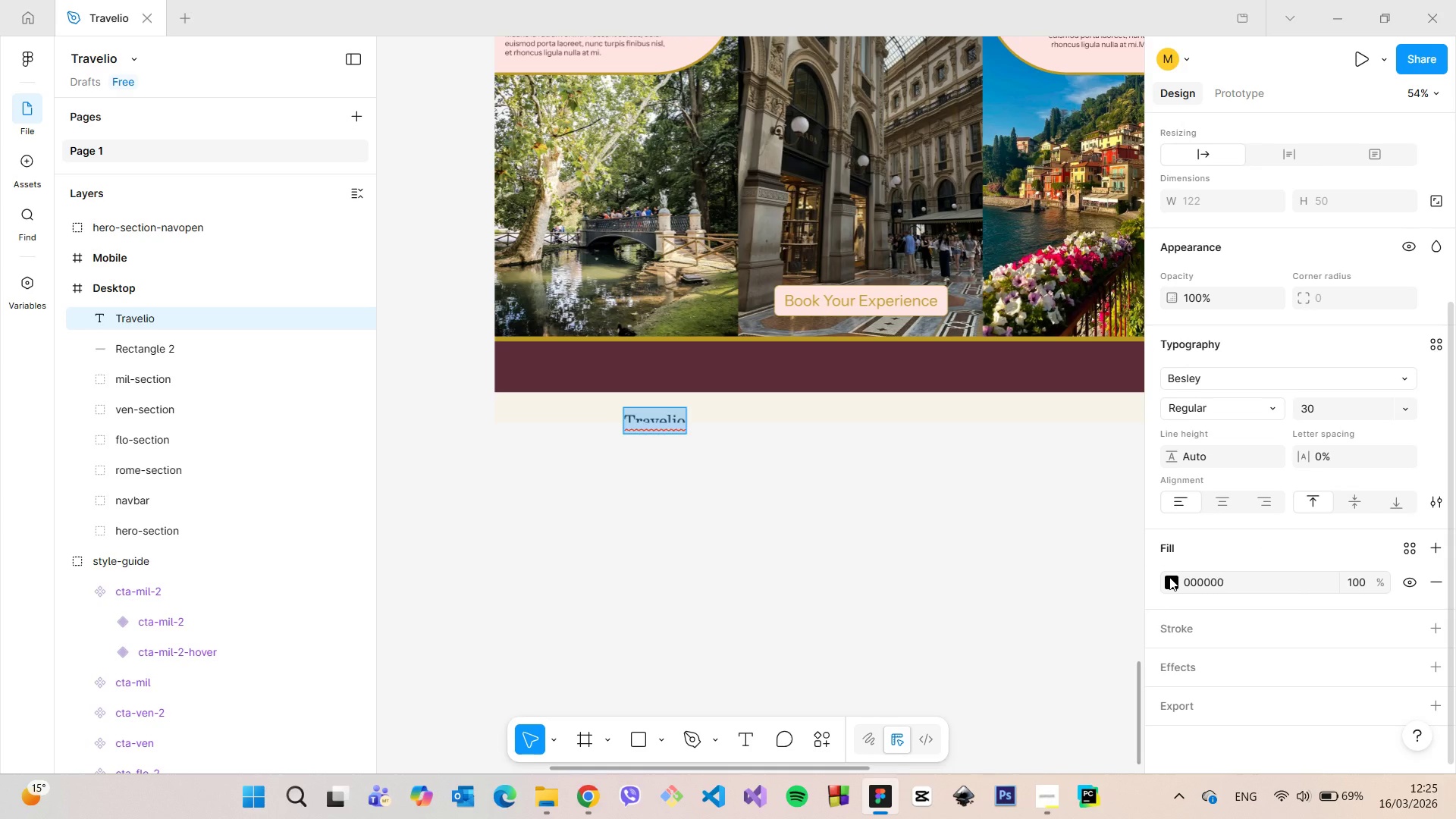 
left_click([1169, 577])
 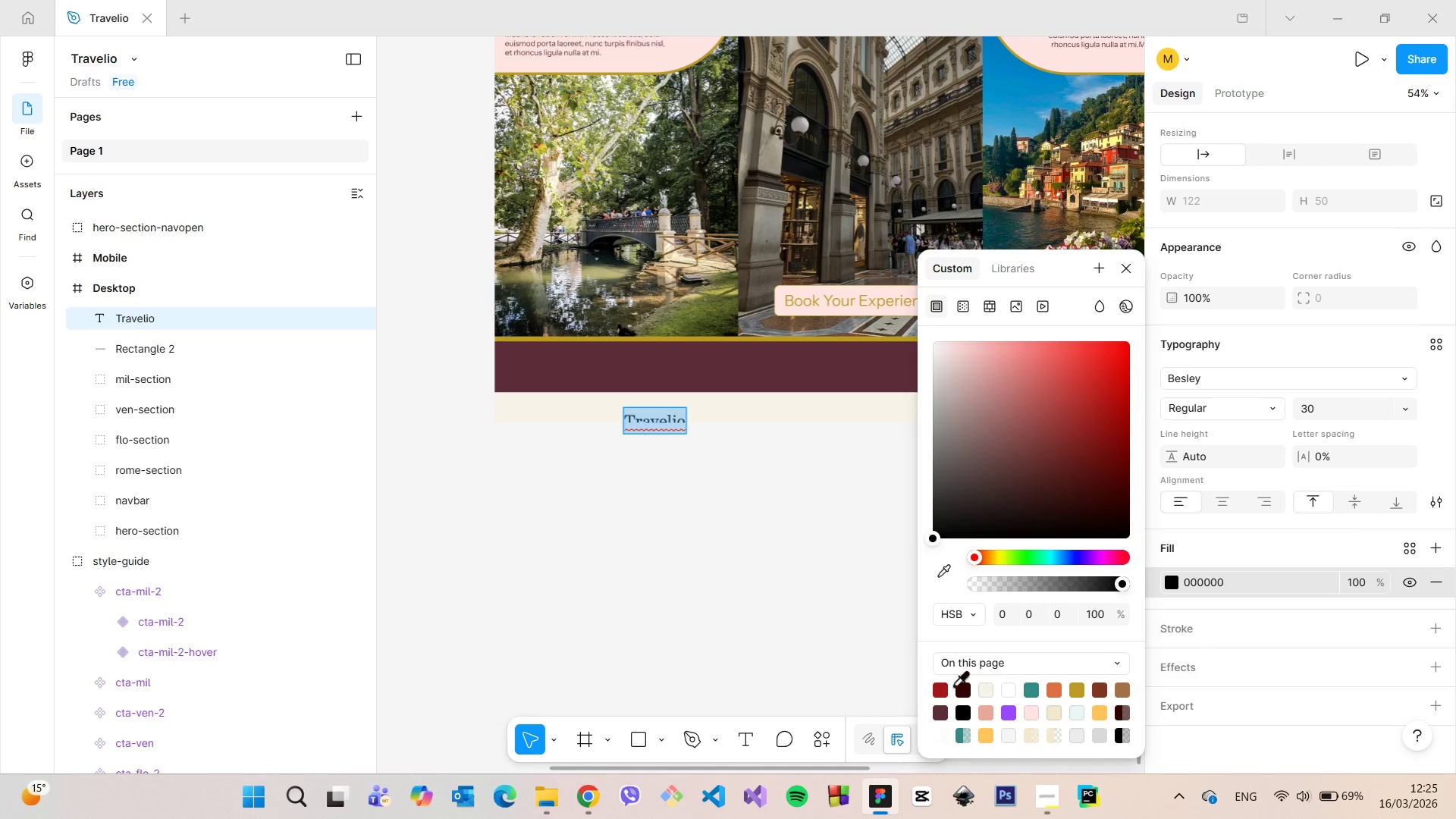 
left_click([945, 687])
 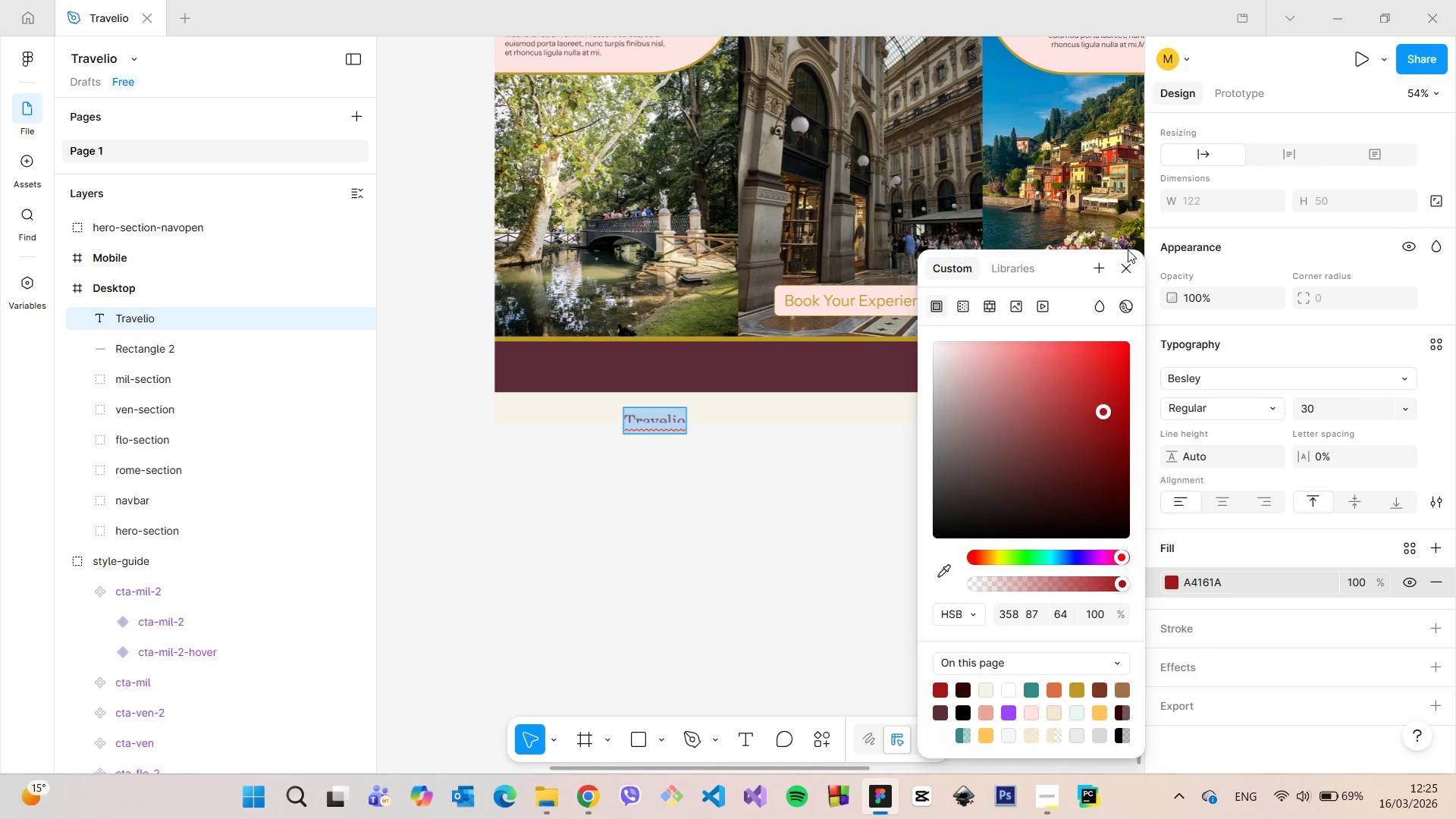 
left_click([1130, 275])
 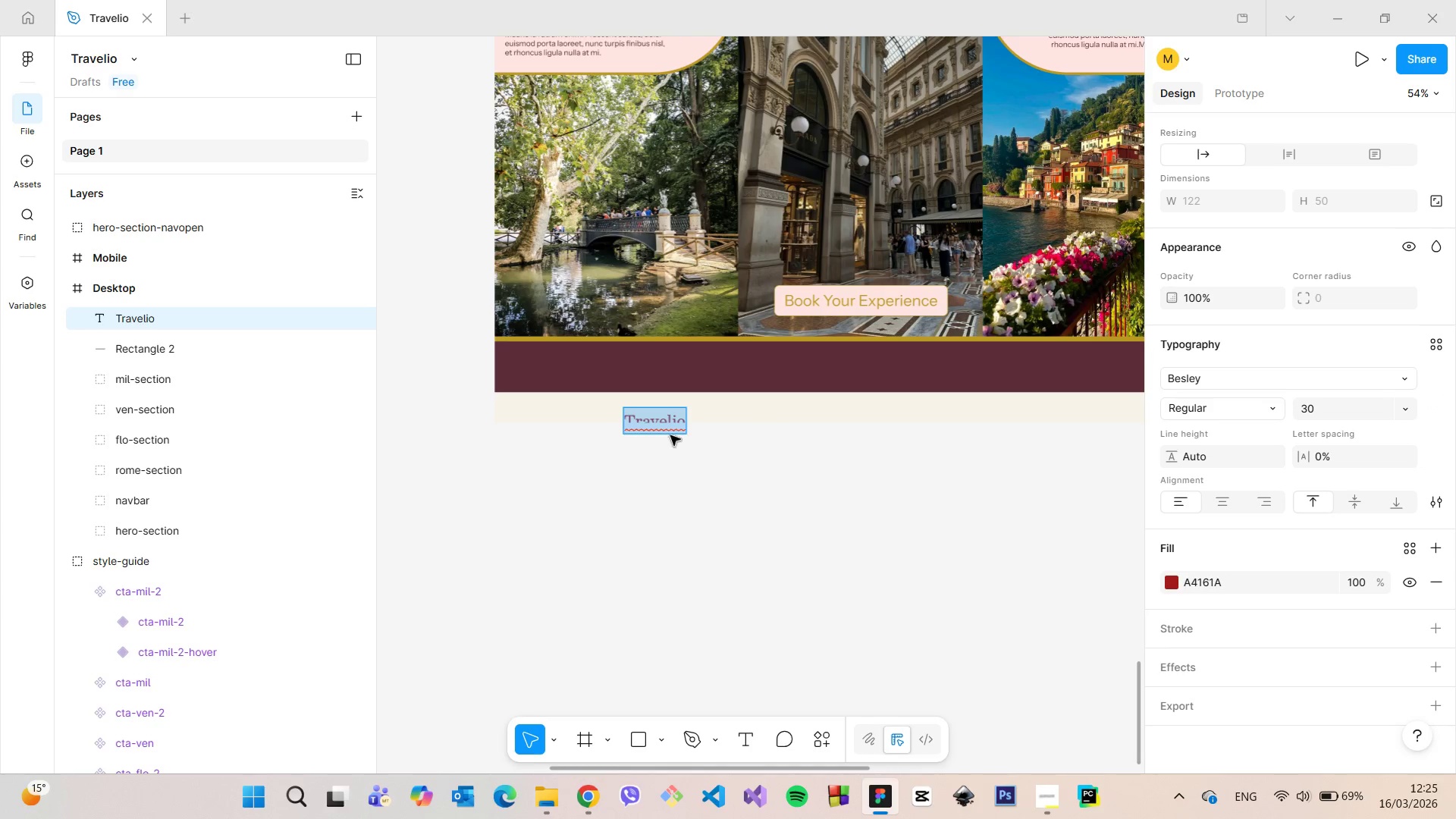 
left_click([698, 450])
 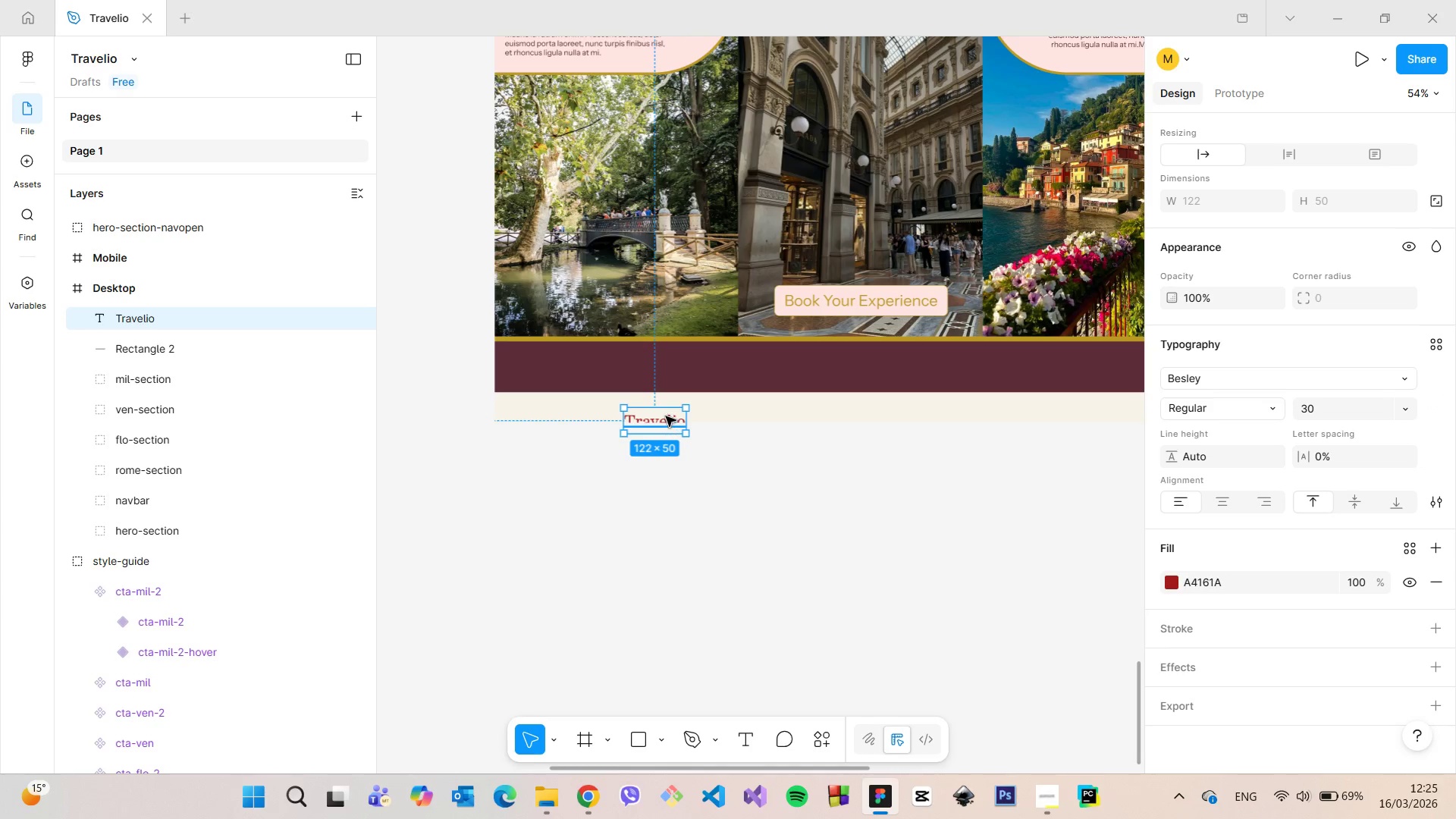 
left_click_drag(start_coordinate=[665, 416], to_coordinate=[577, 402])
 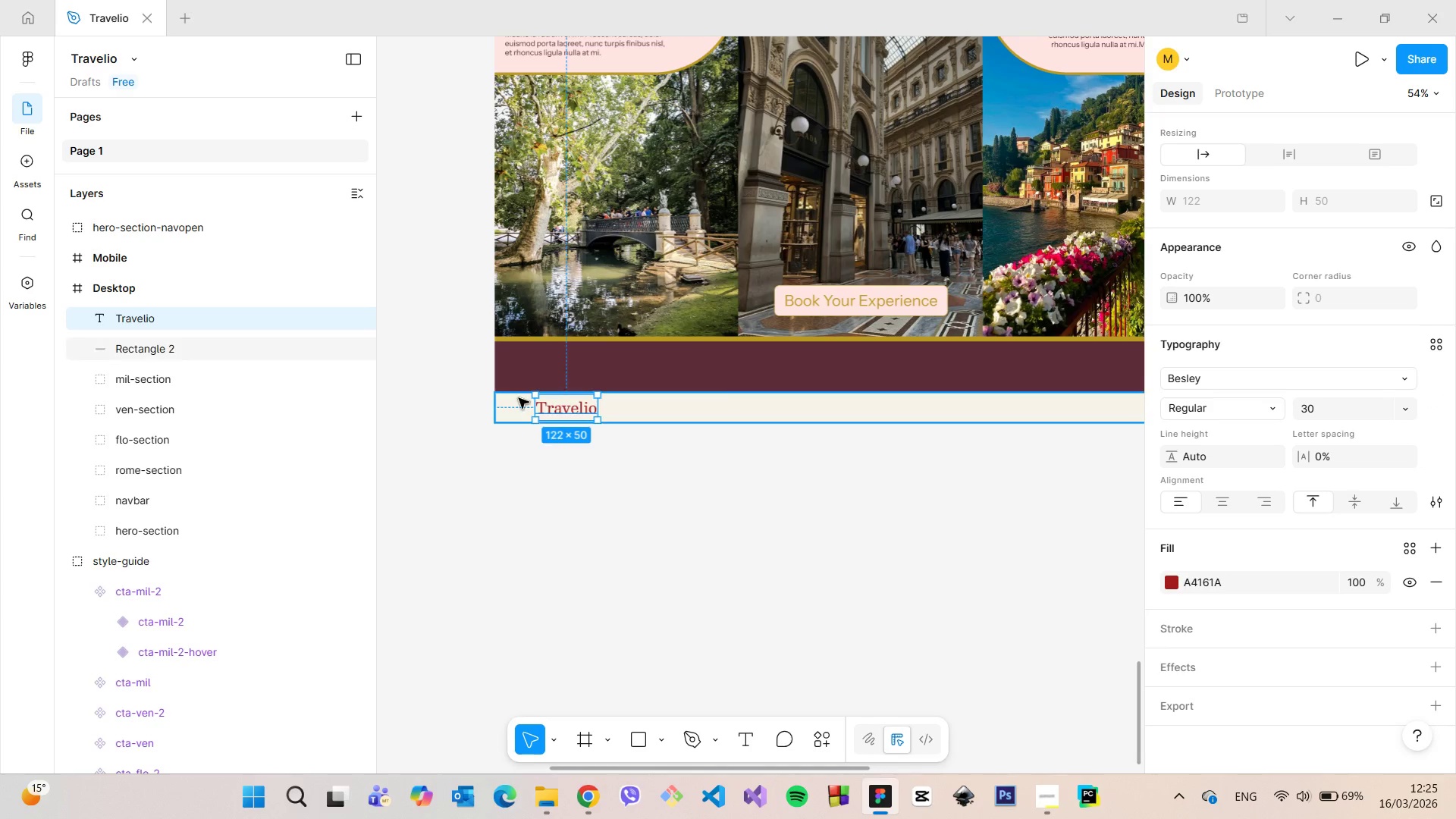 
hold_key(key=AltLeft, duration=0.77)
 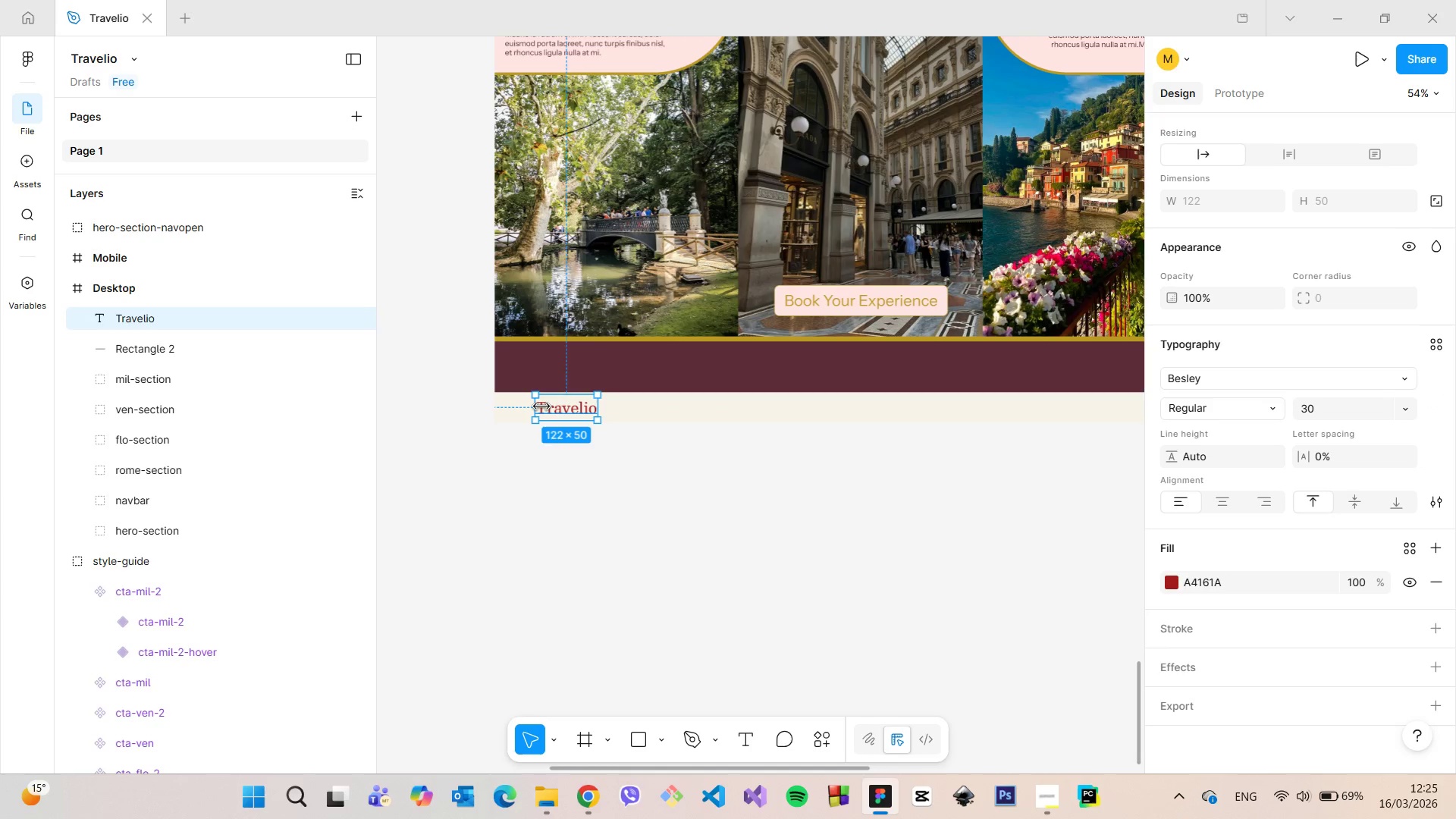 
left_click_drag(start_coordinate=[541, 406], to_coordinate=[545, 406])
 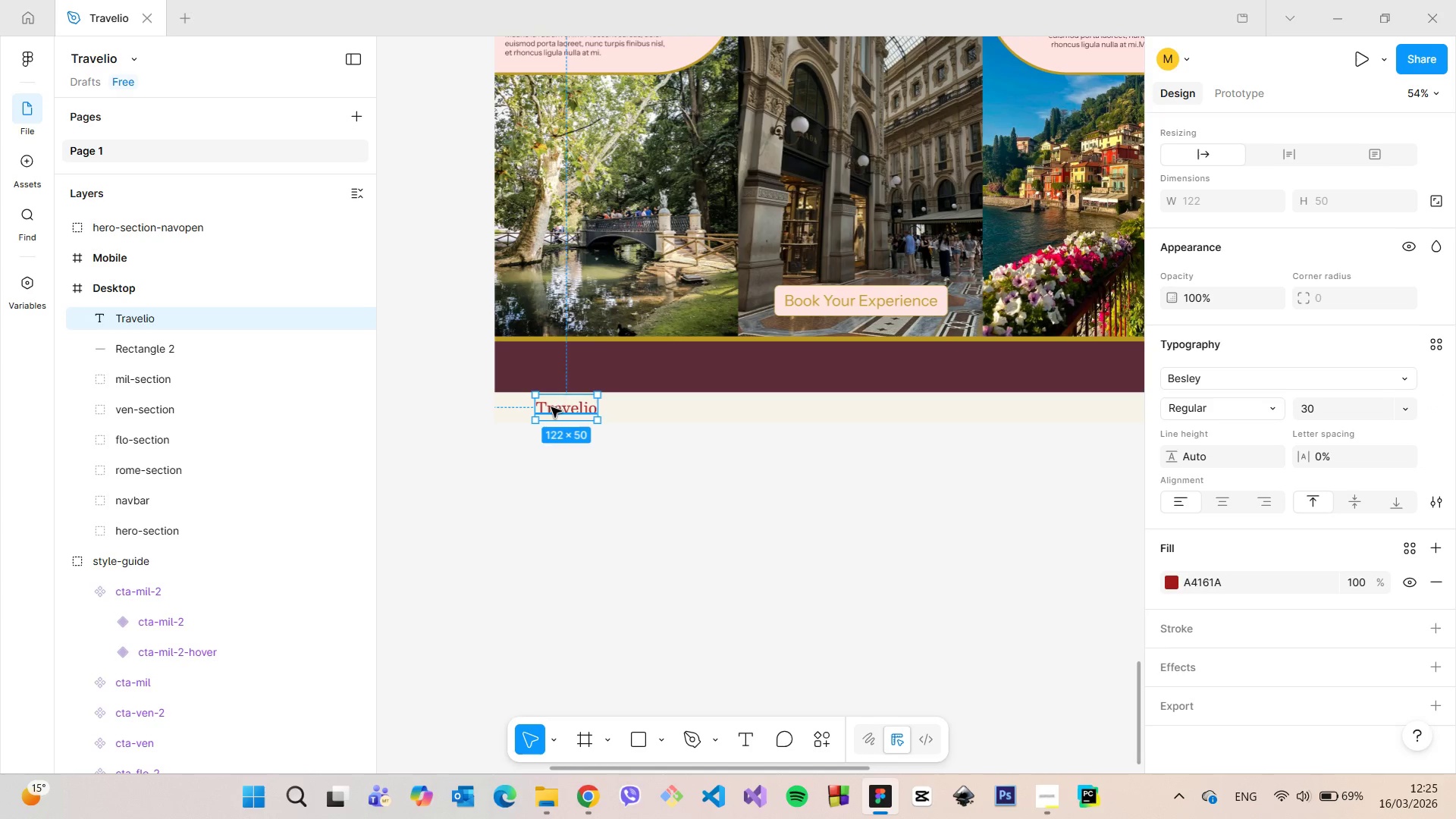 
left_click_drag(start_coordinate=[549, 407], to_coordinate=[557, 407])
 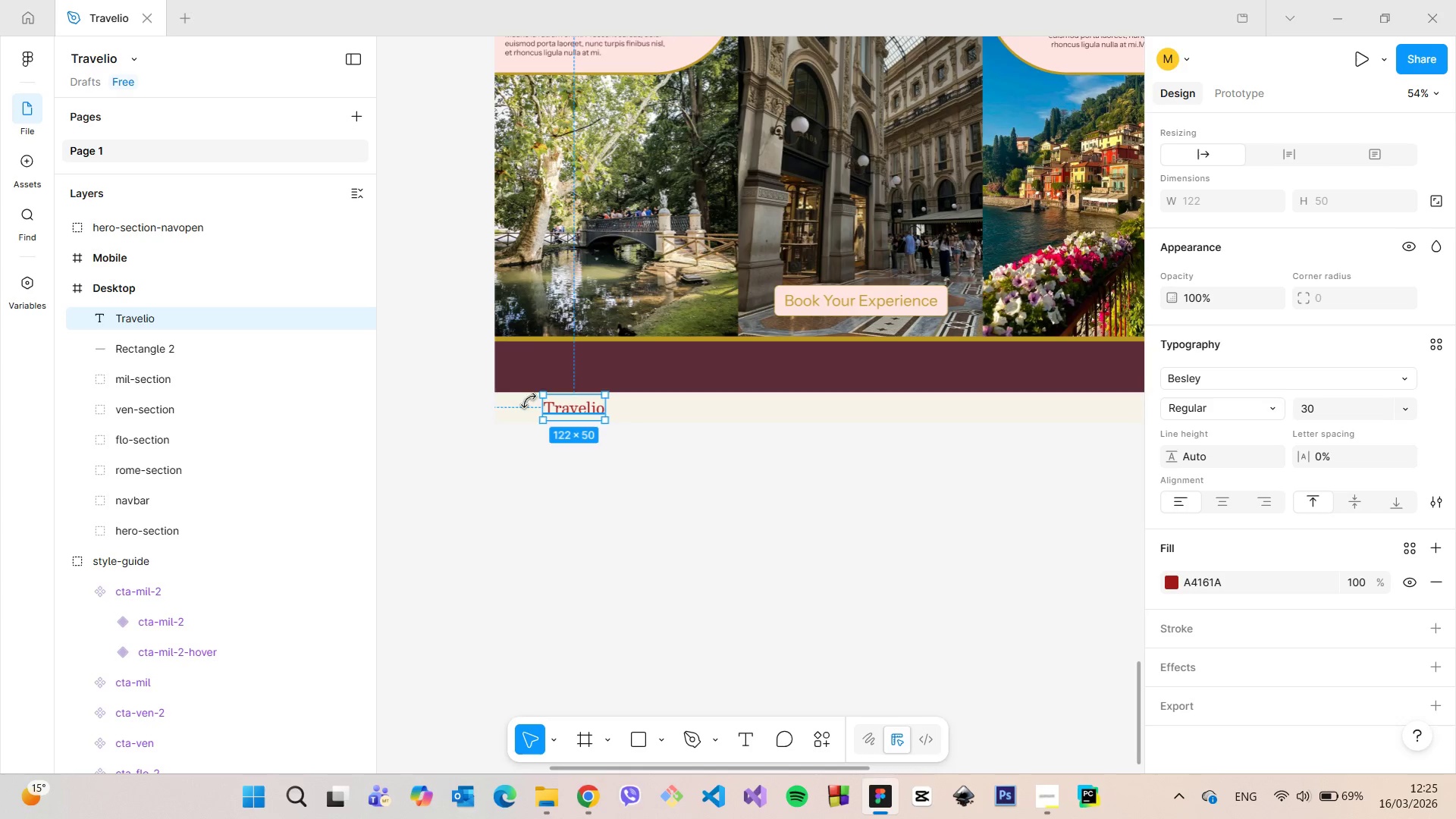 
hold_key(key=AltLeft, duration=0.56)
 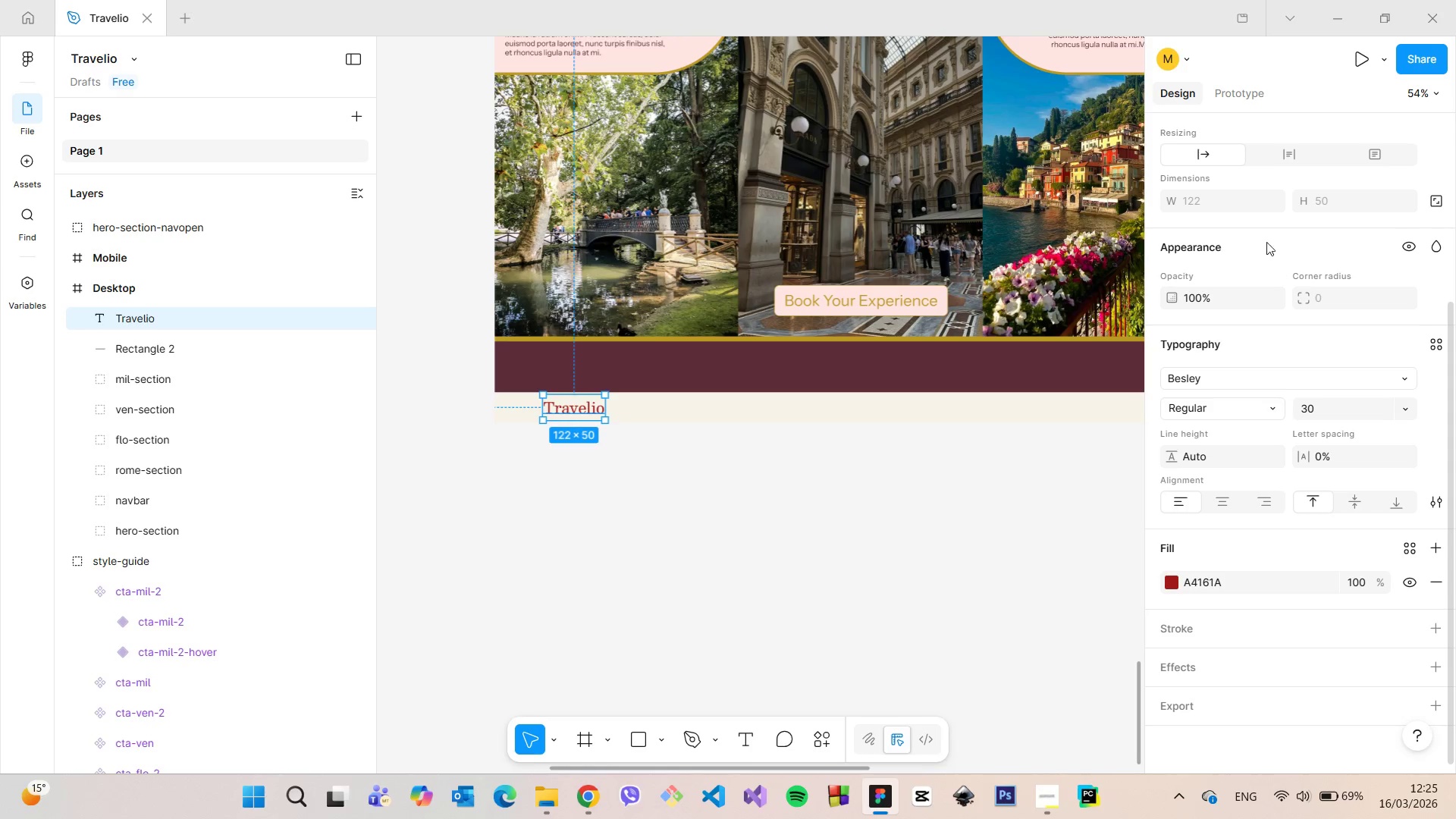 
scroll: coordinate [1252, 231], scroll_direction: up, amount: 8.0
 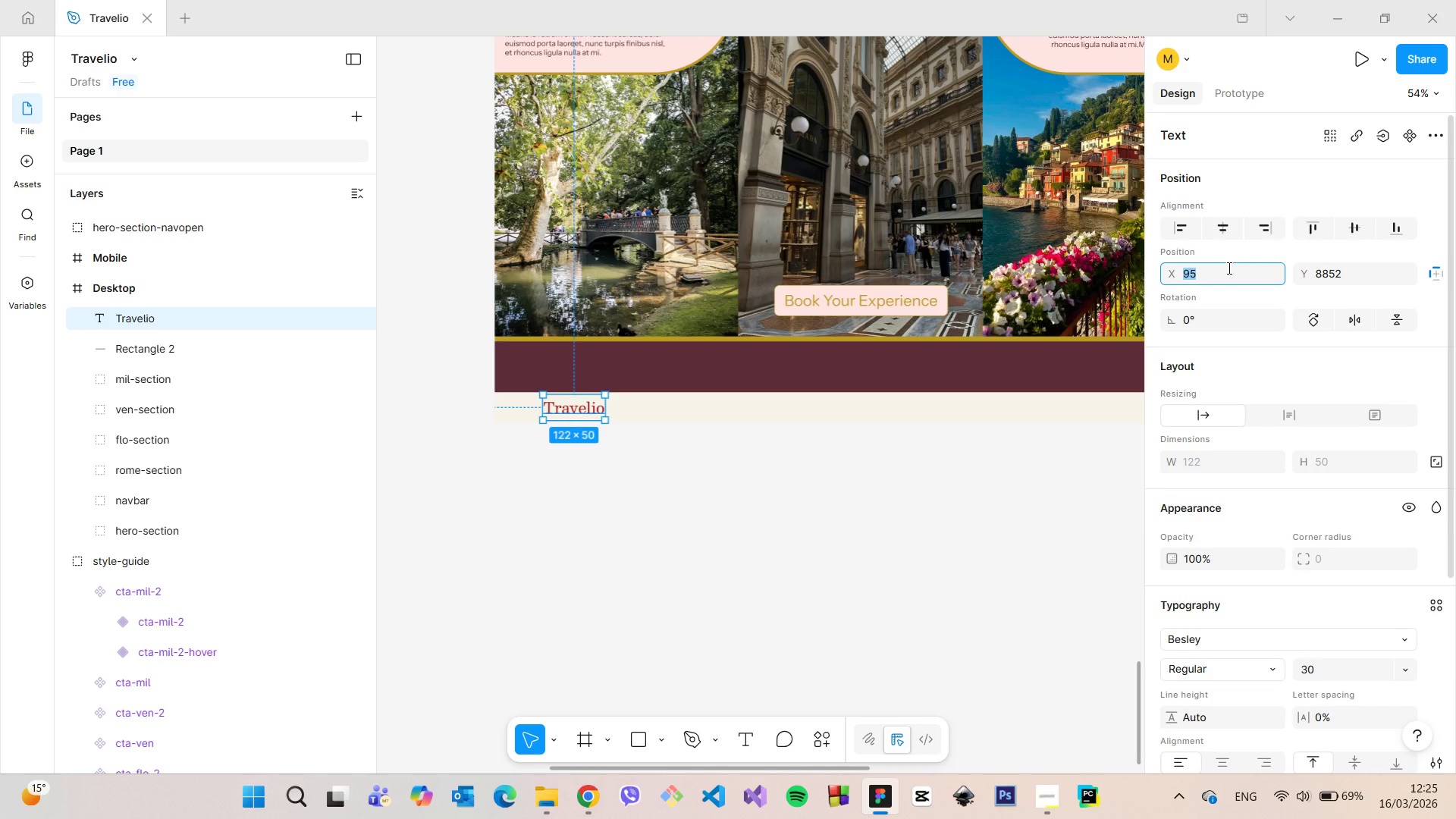 
type(100)
 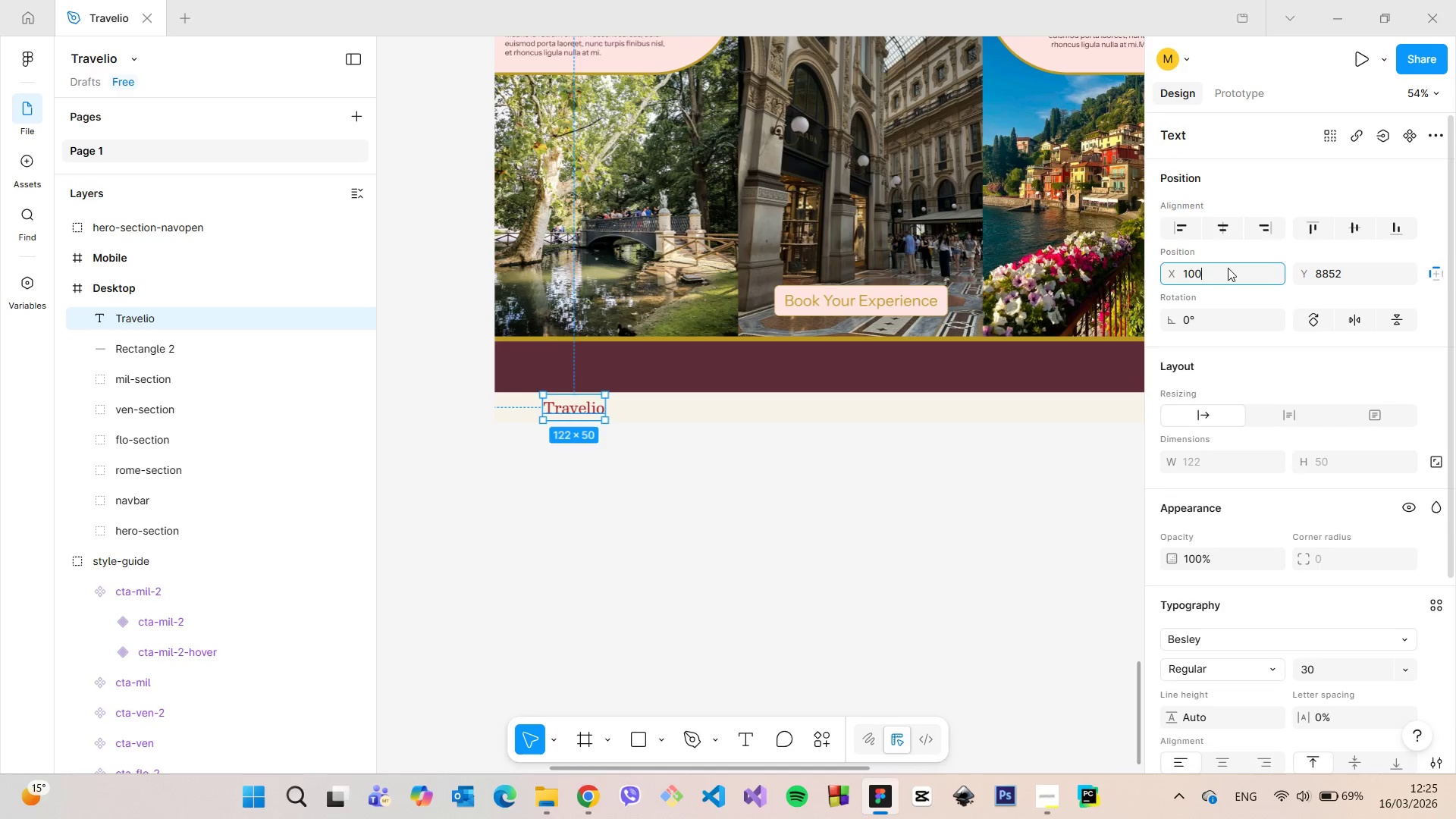 
key(Enter)
 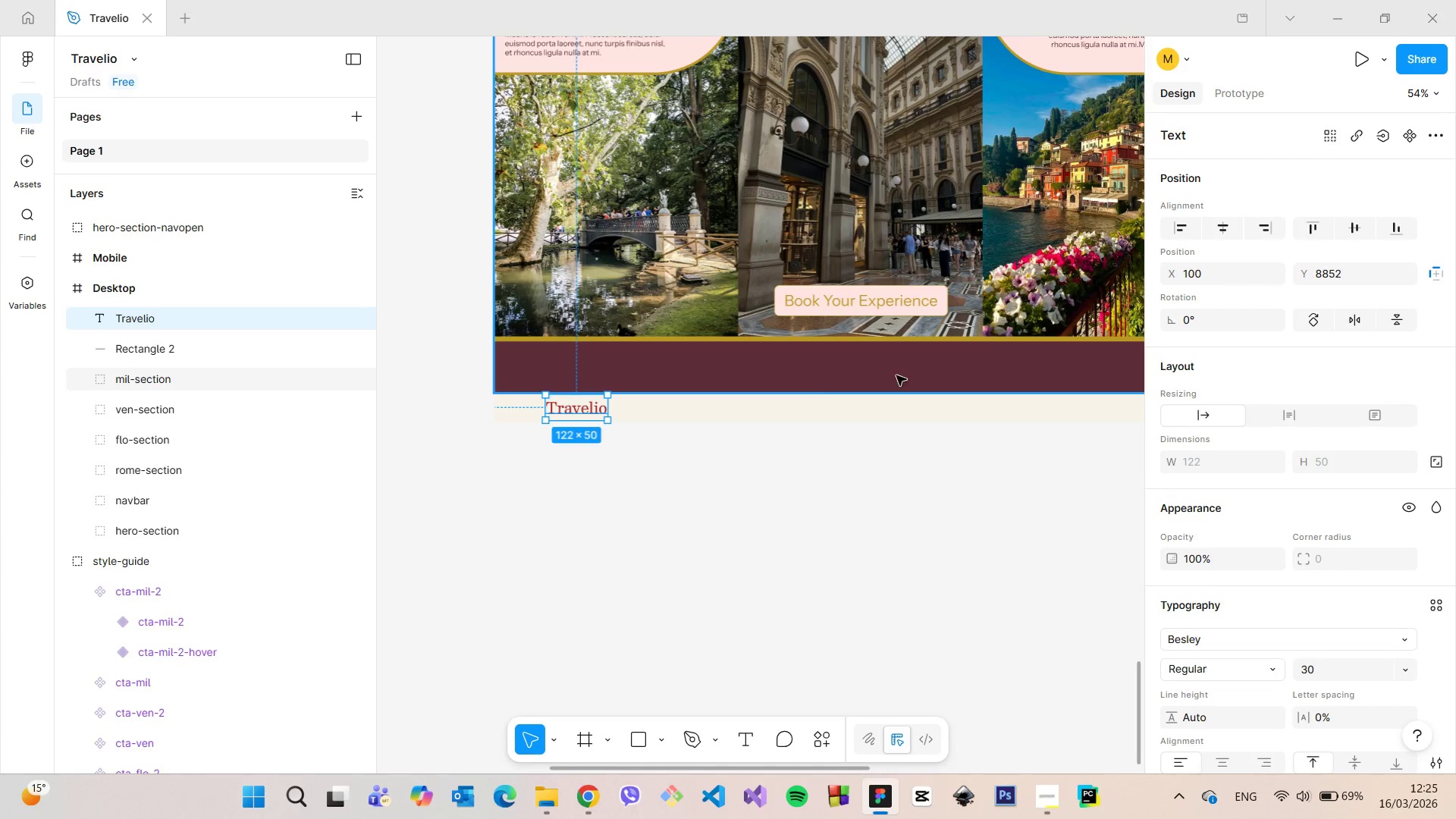 
hold_key(key=AltLeft, duration=0.59)
 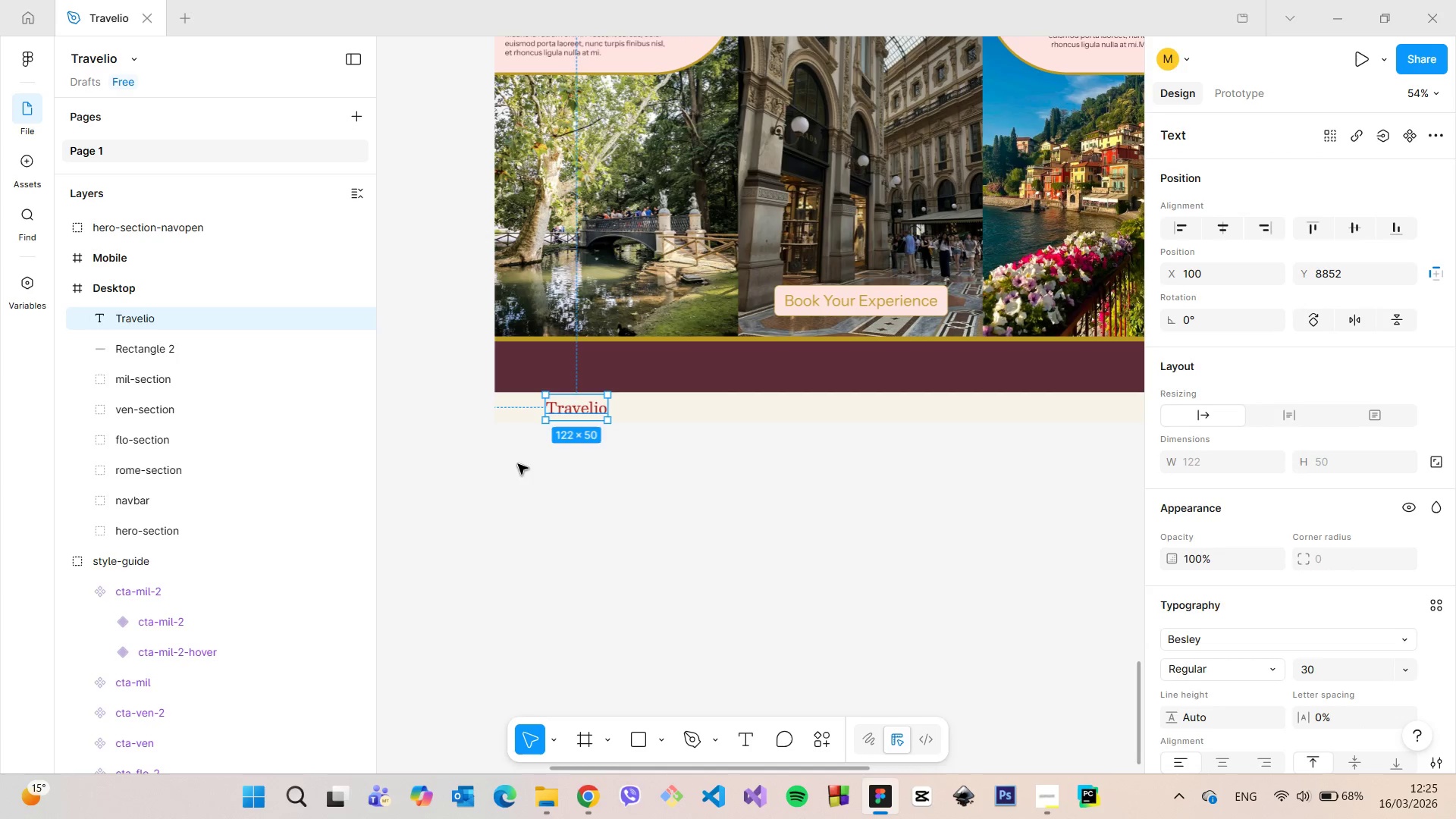 
left_click([518, 464])
 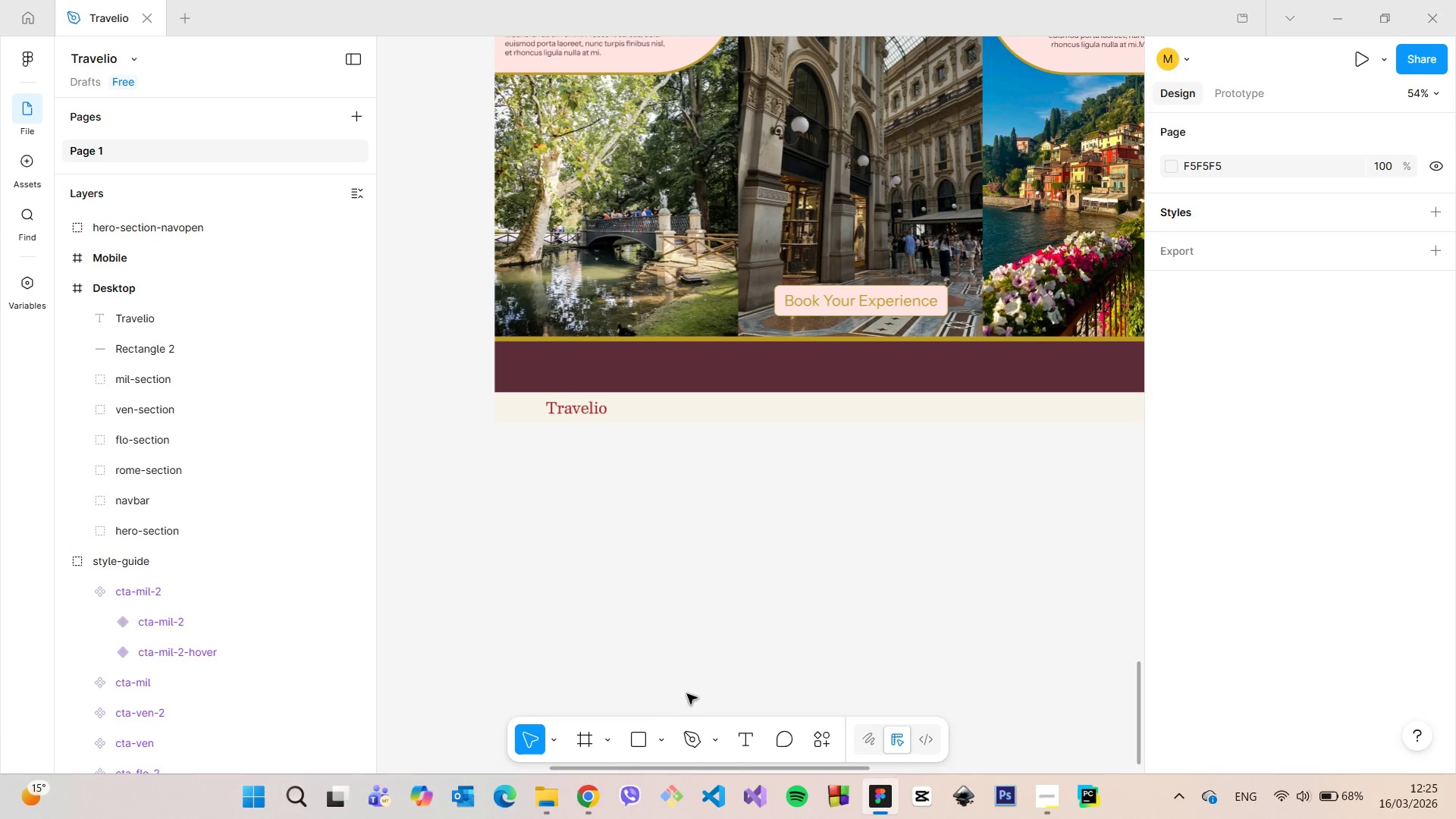 
wait(5.02)
 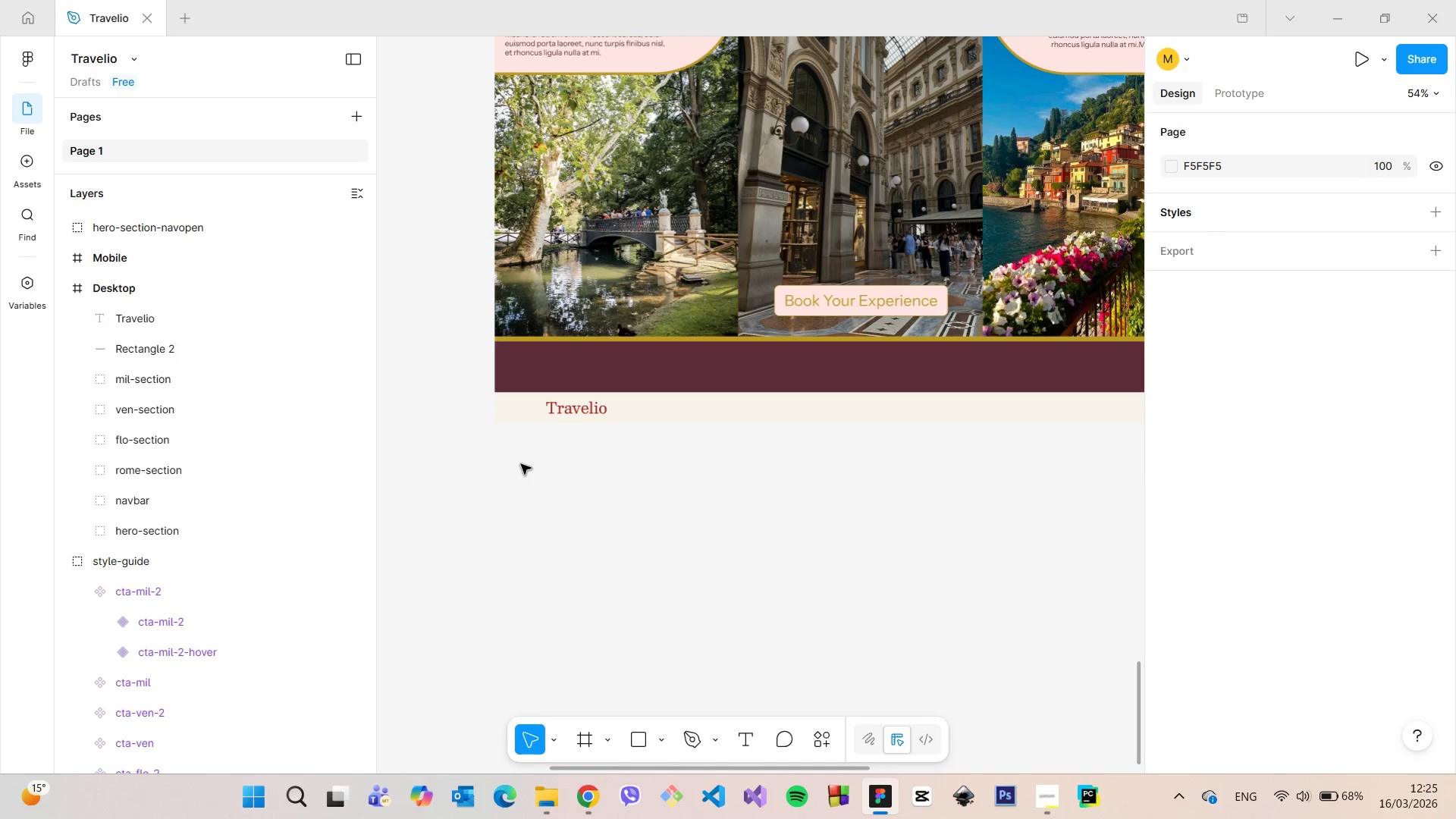 
left_click([603, 777])
 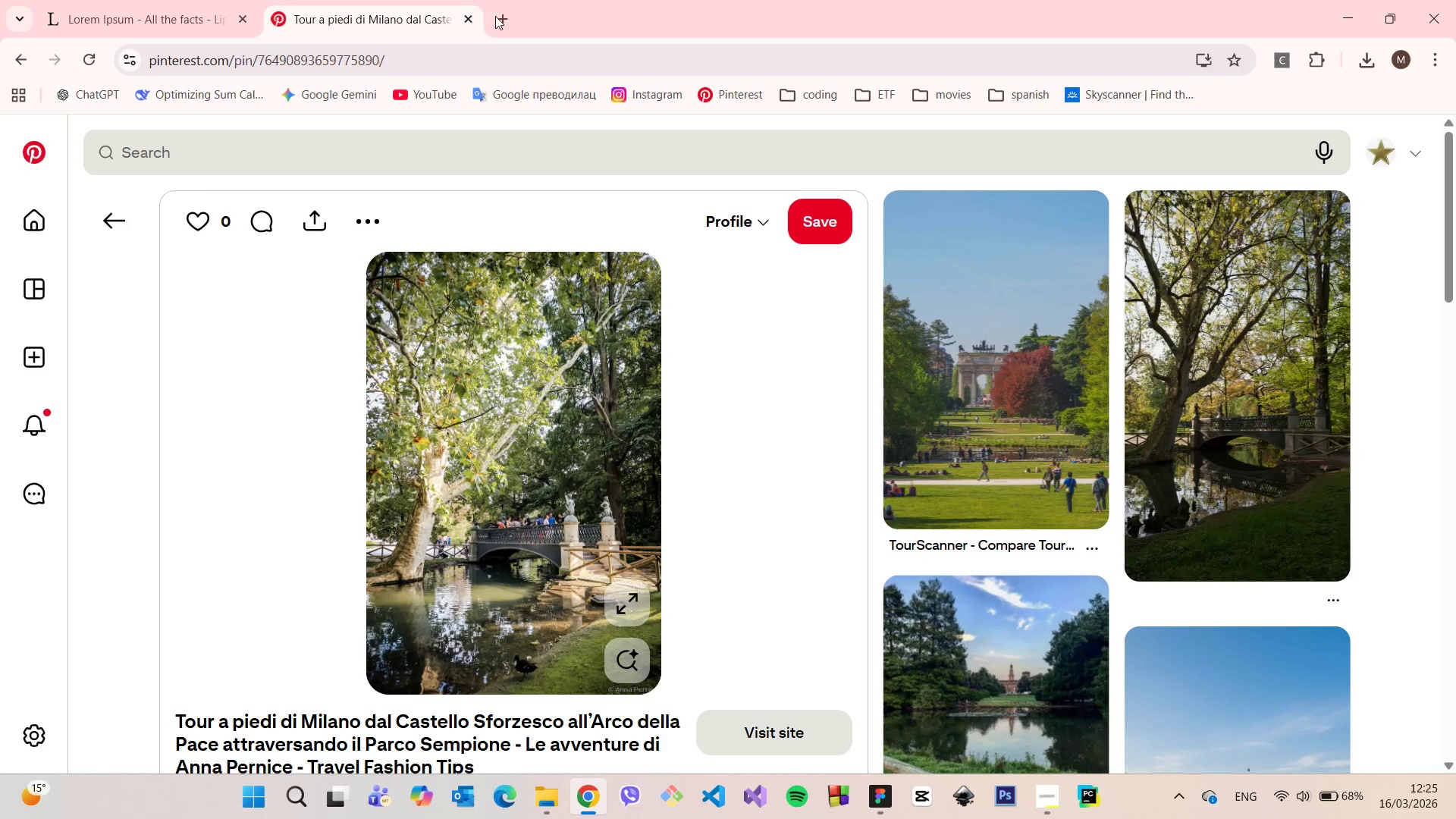 
left_click([501, 18])
 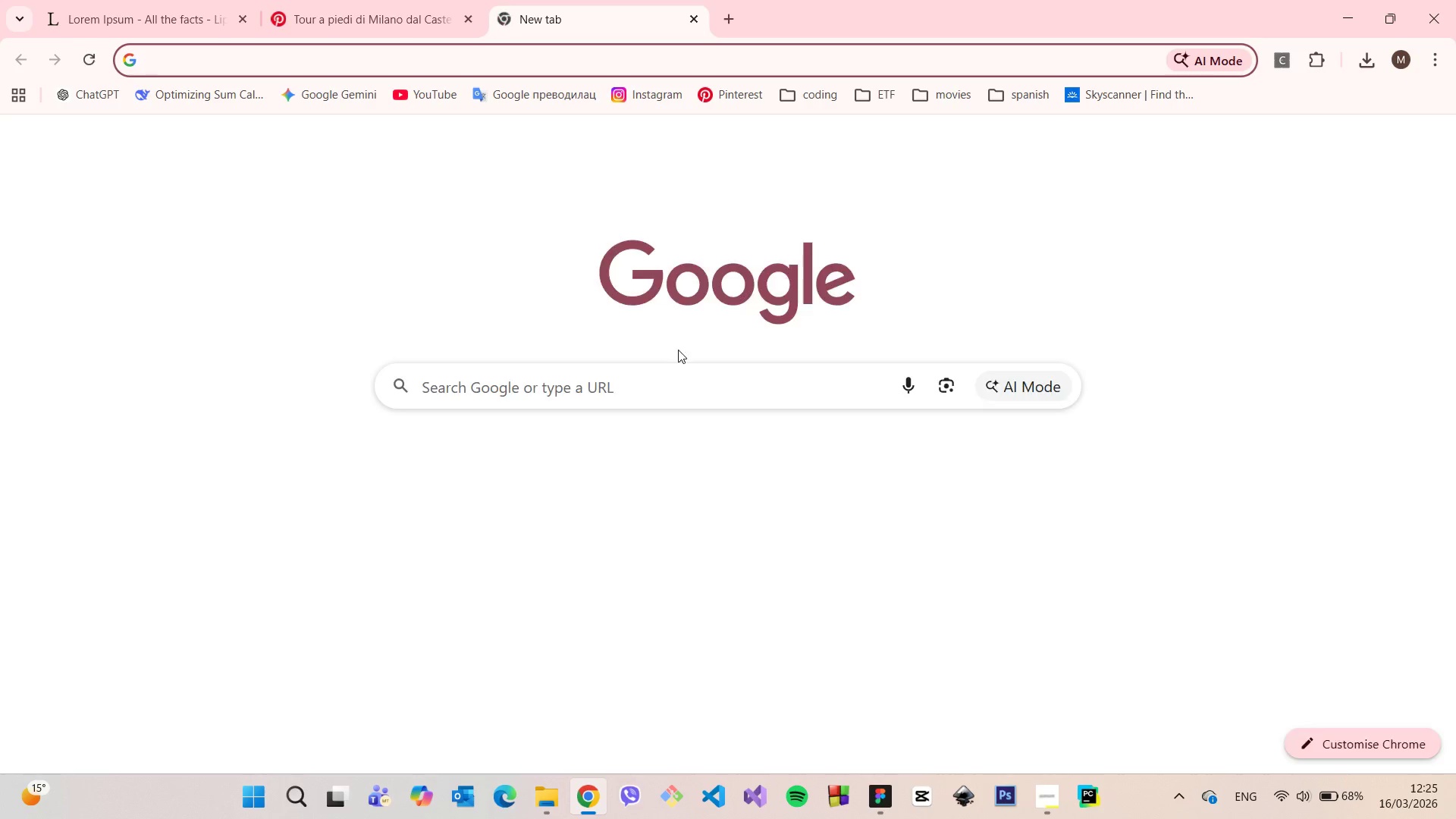 
left_click([678, 377])
 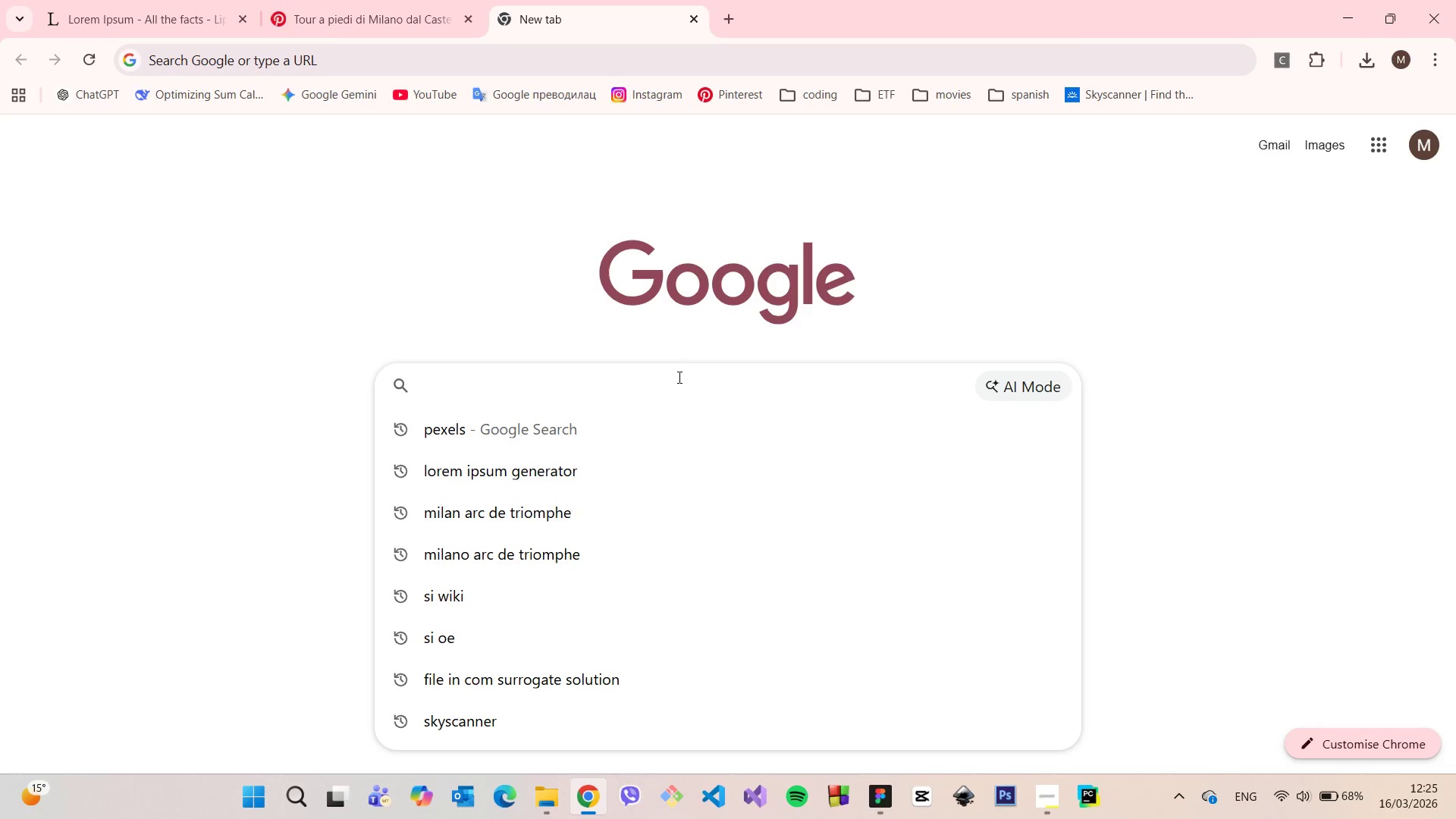 
type(copyright)
 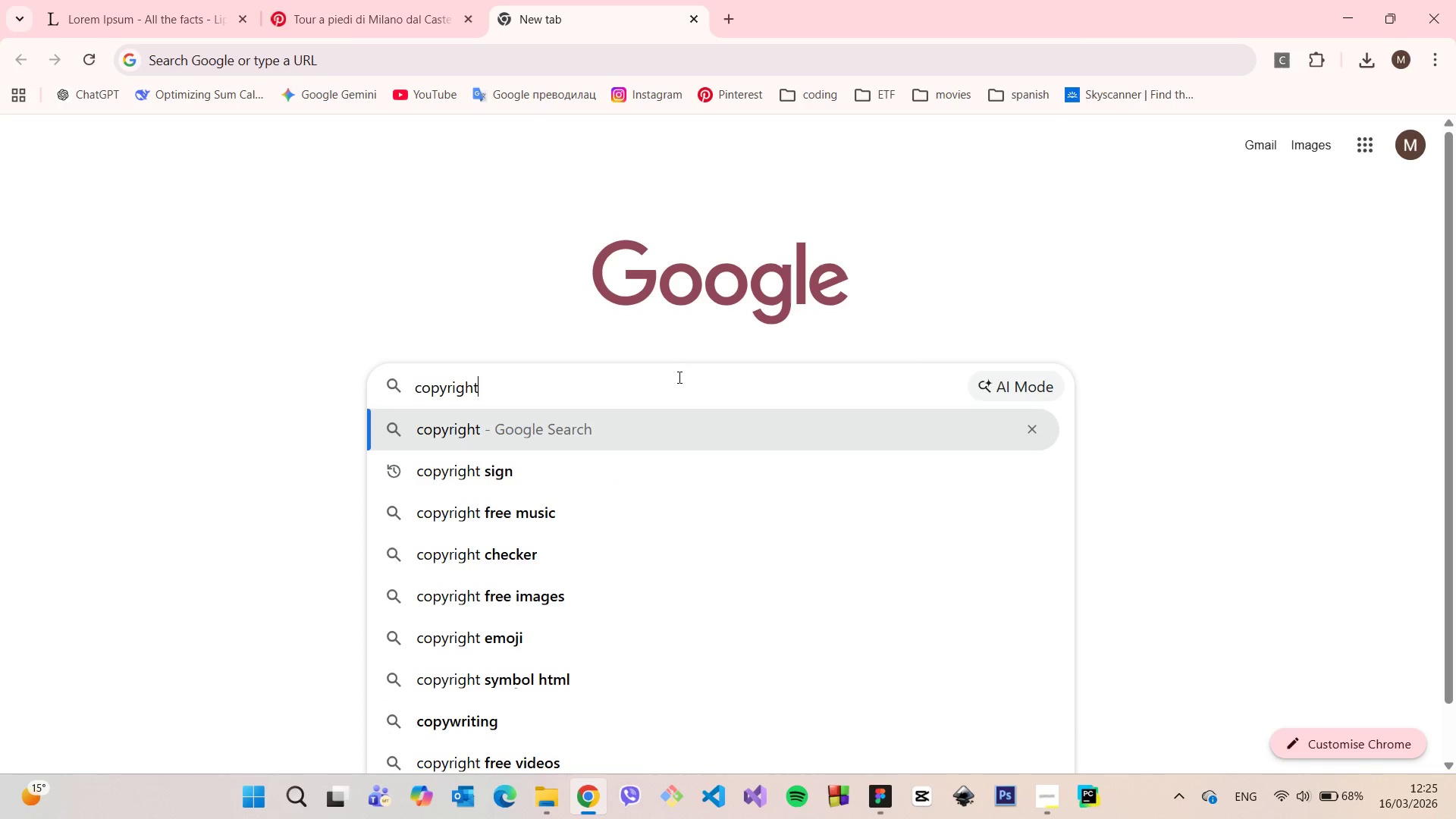 
key(Enter)
 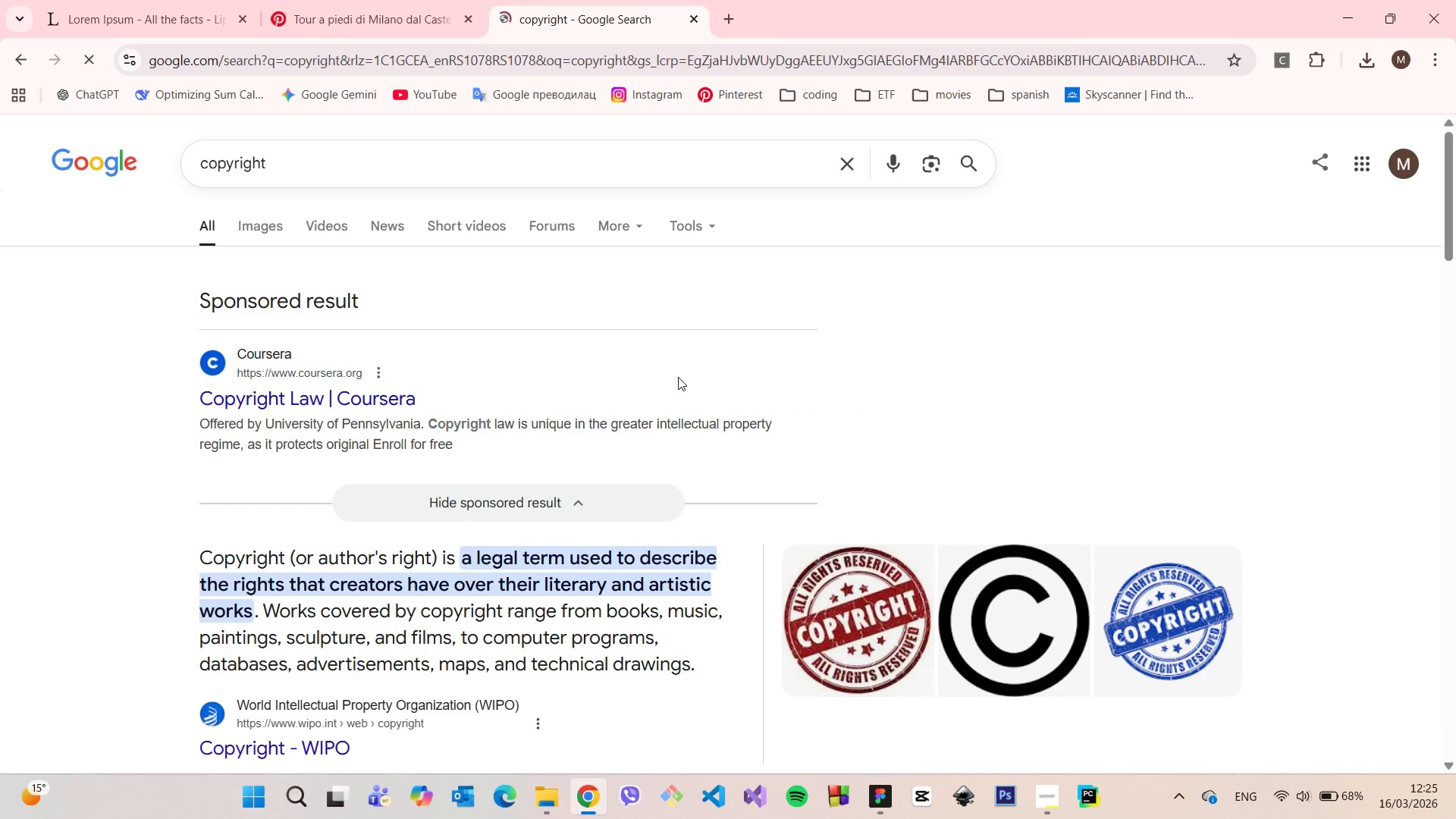 
scroll: coordinate [690, 378], scroll_direction: down, amount: 5.0
 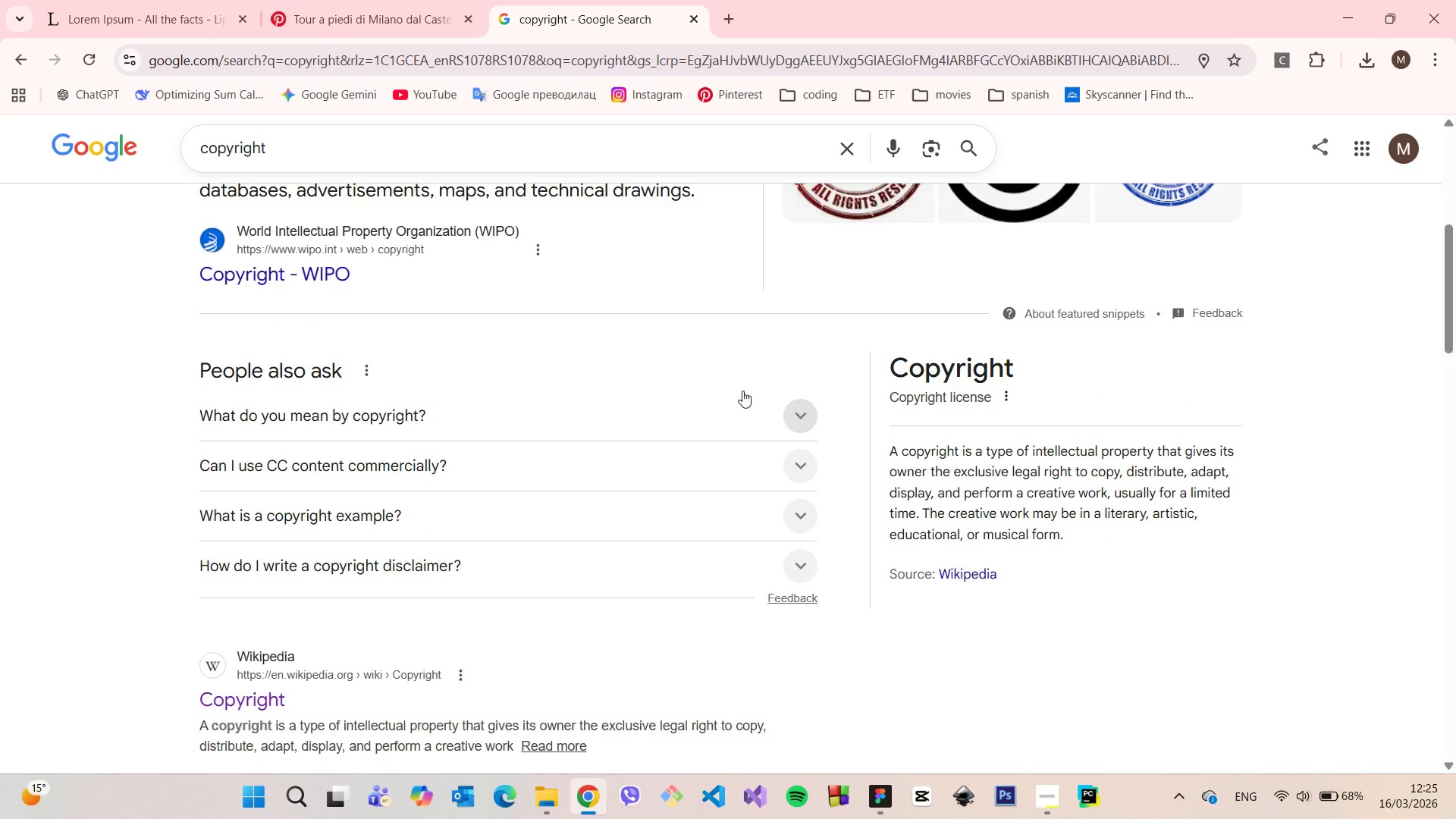 
scroll: coordinate [741, 389], scroll_direction: up, amount: 2.0
 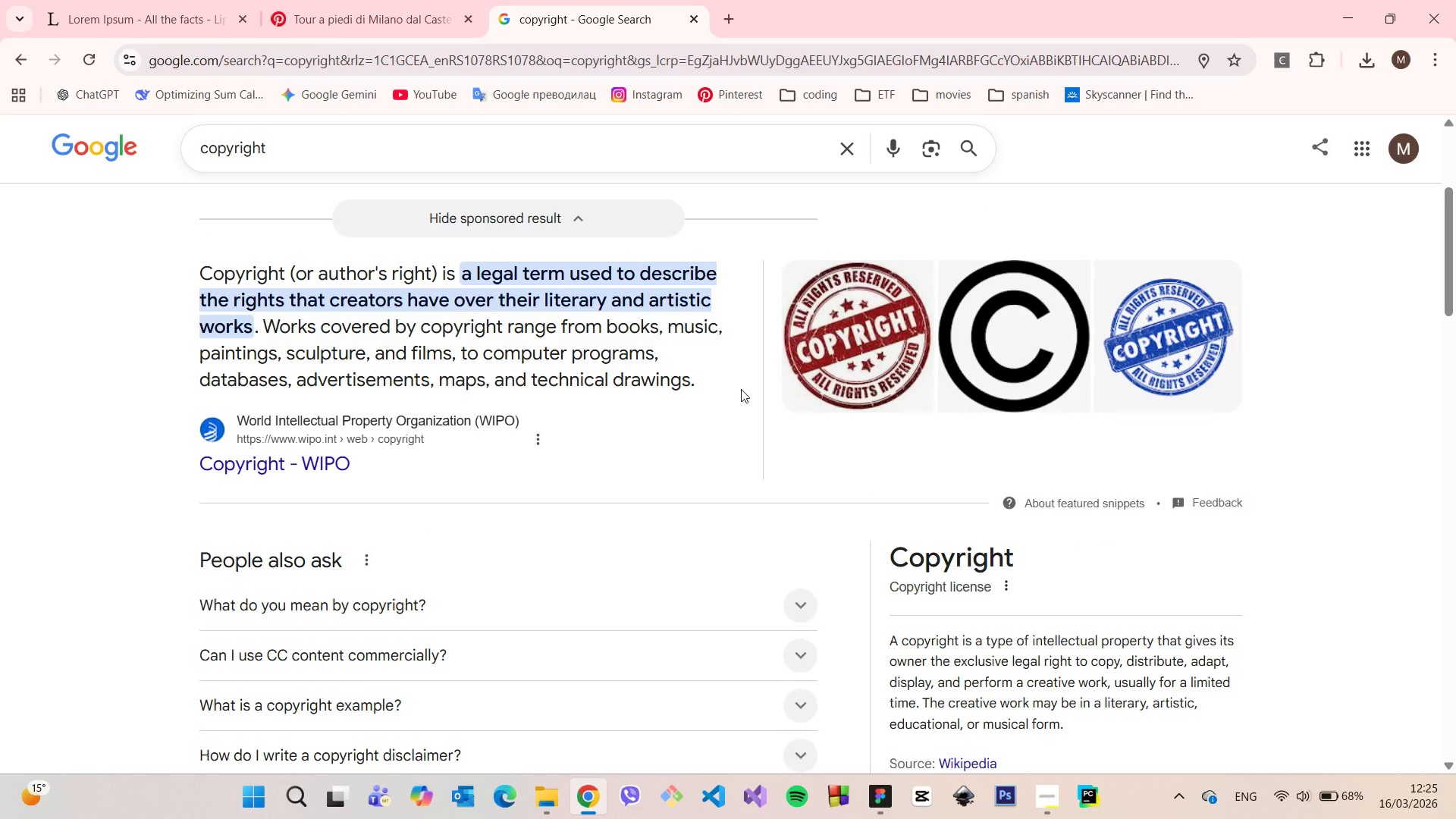 
scroll: coordinate [737, 389], scroll_direction: down, amount: 6.0
 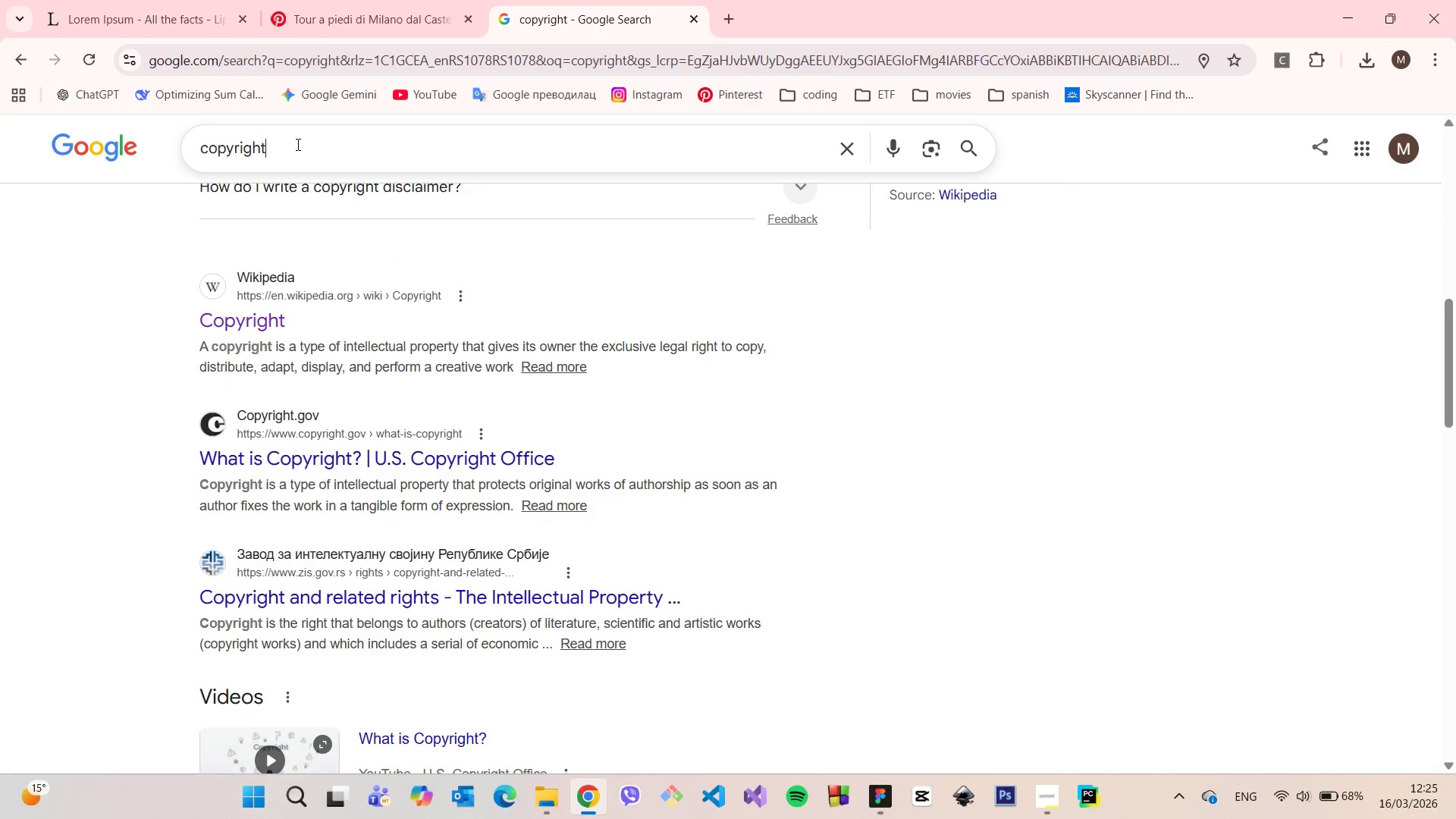 
type( sign)
 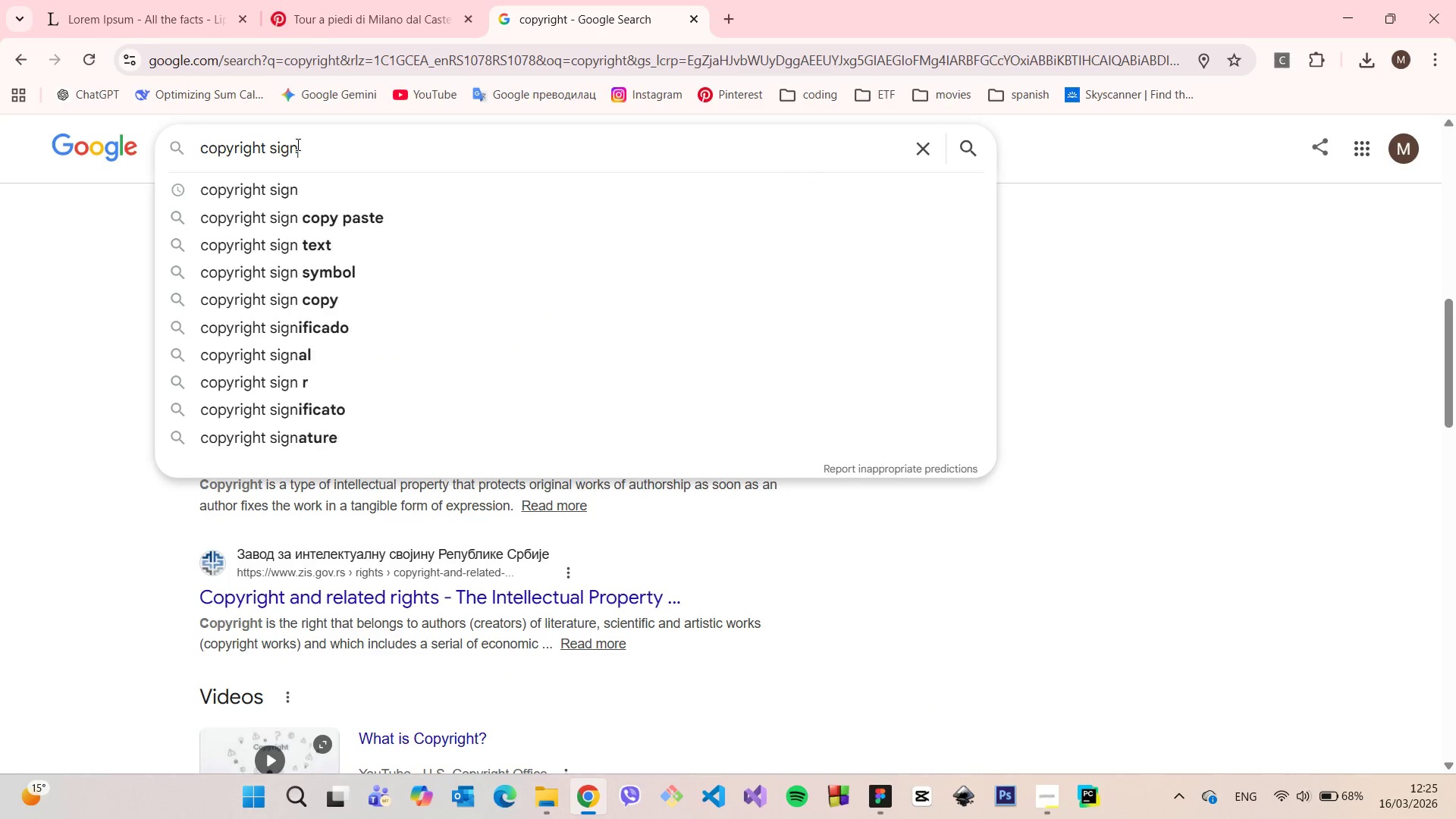 
key(Enter)
 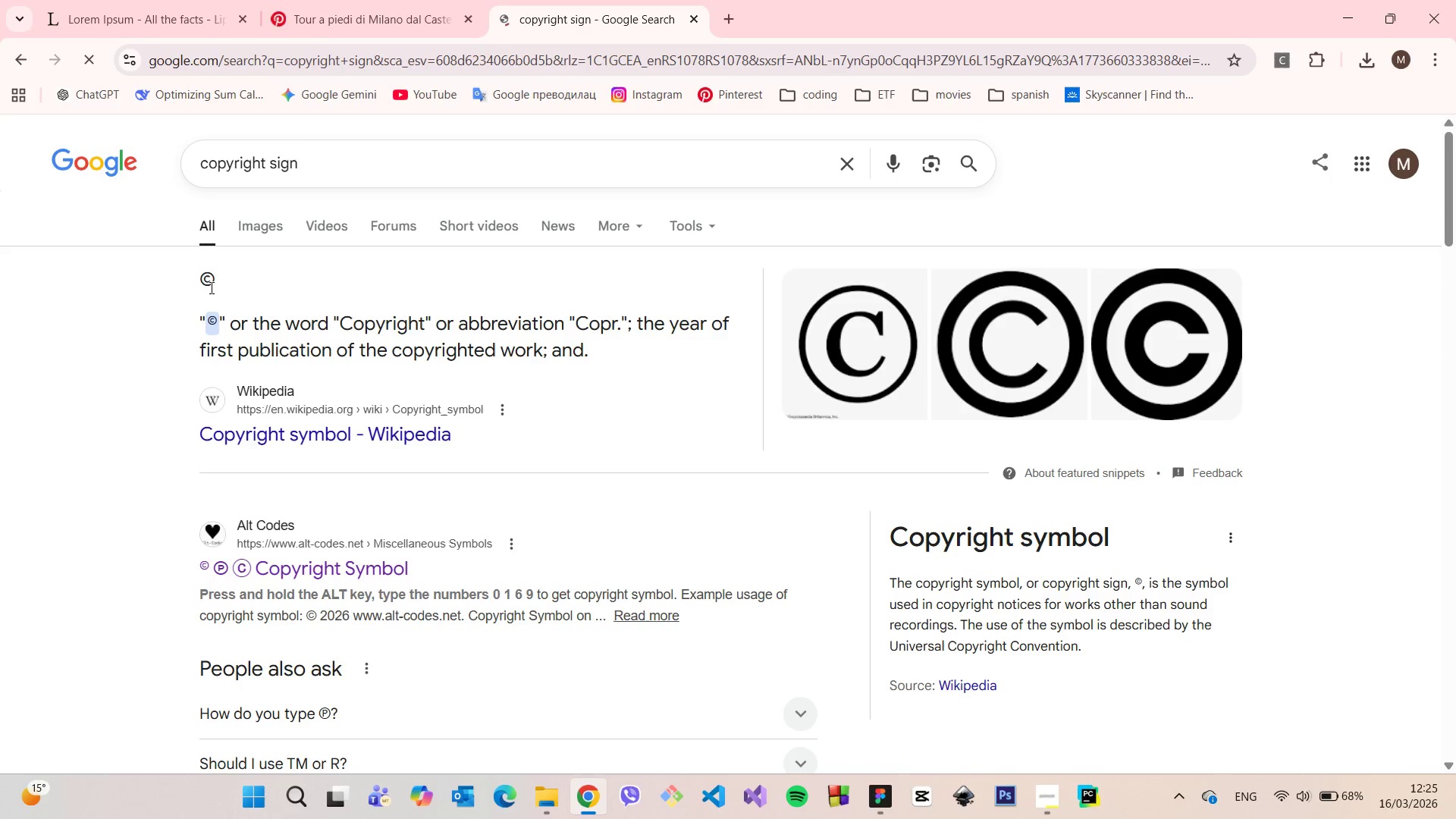 
left_click_drag(start_coordinate=[215, 280], to_coordinate=[205, 280])
 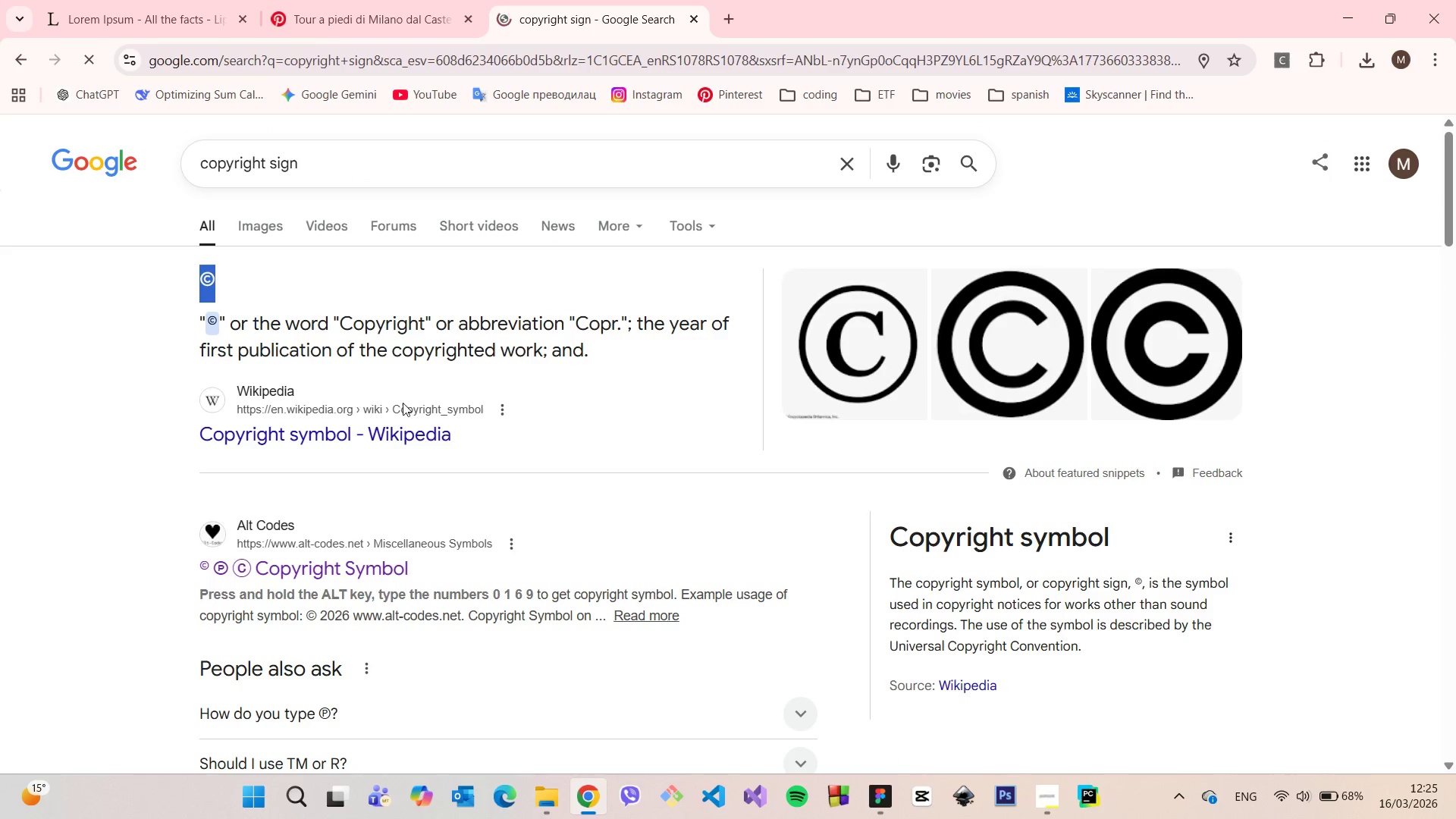 
key(Control+C)
 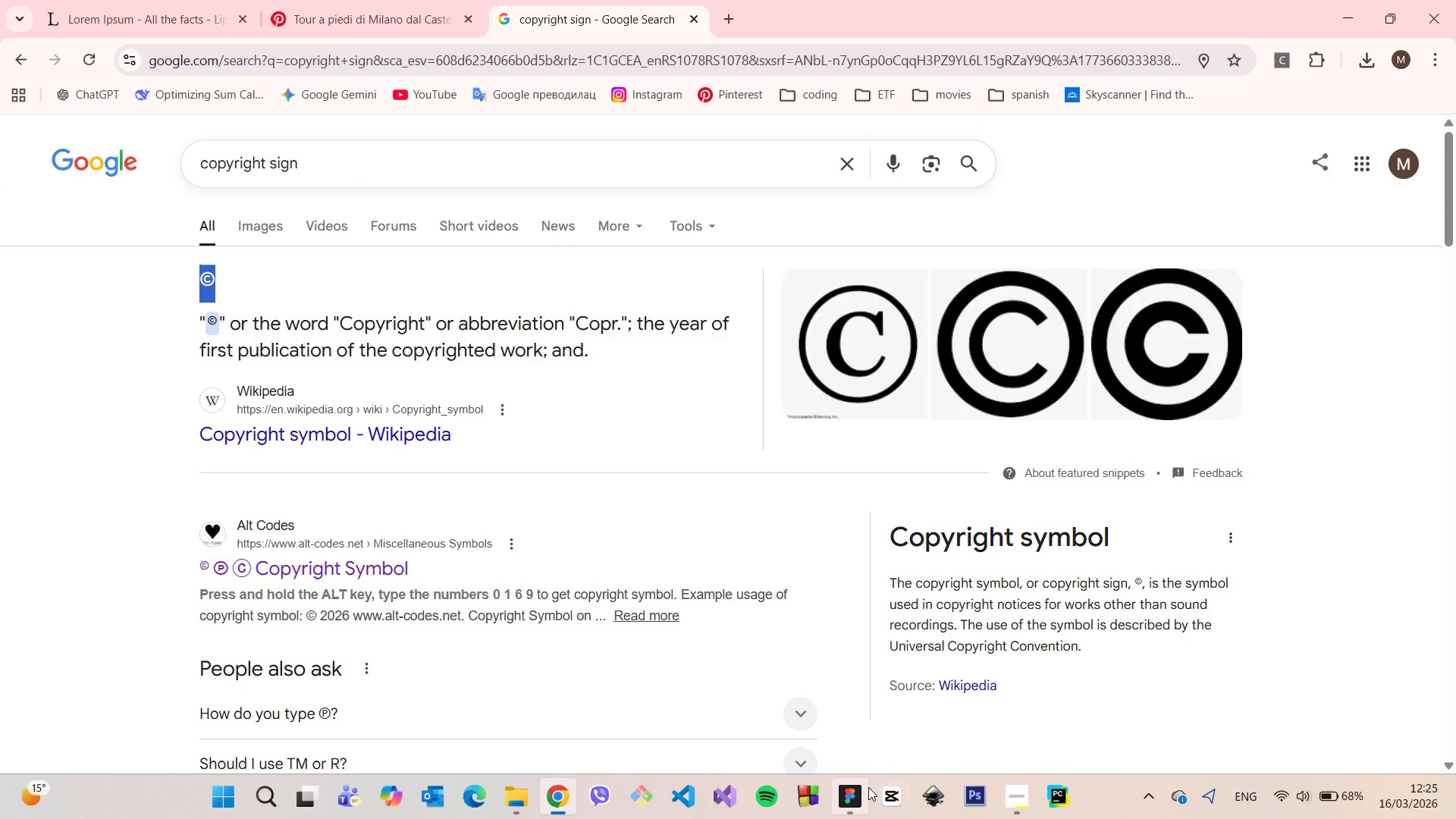 
left_click([860, 788])
 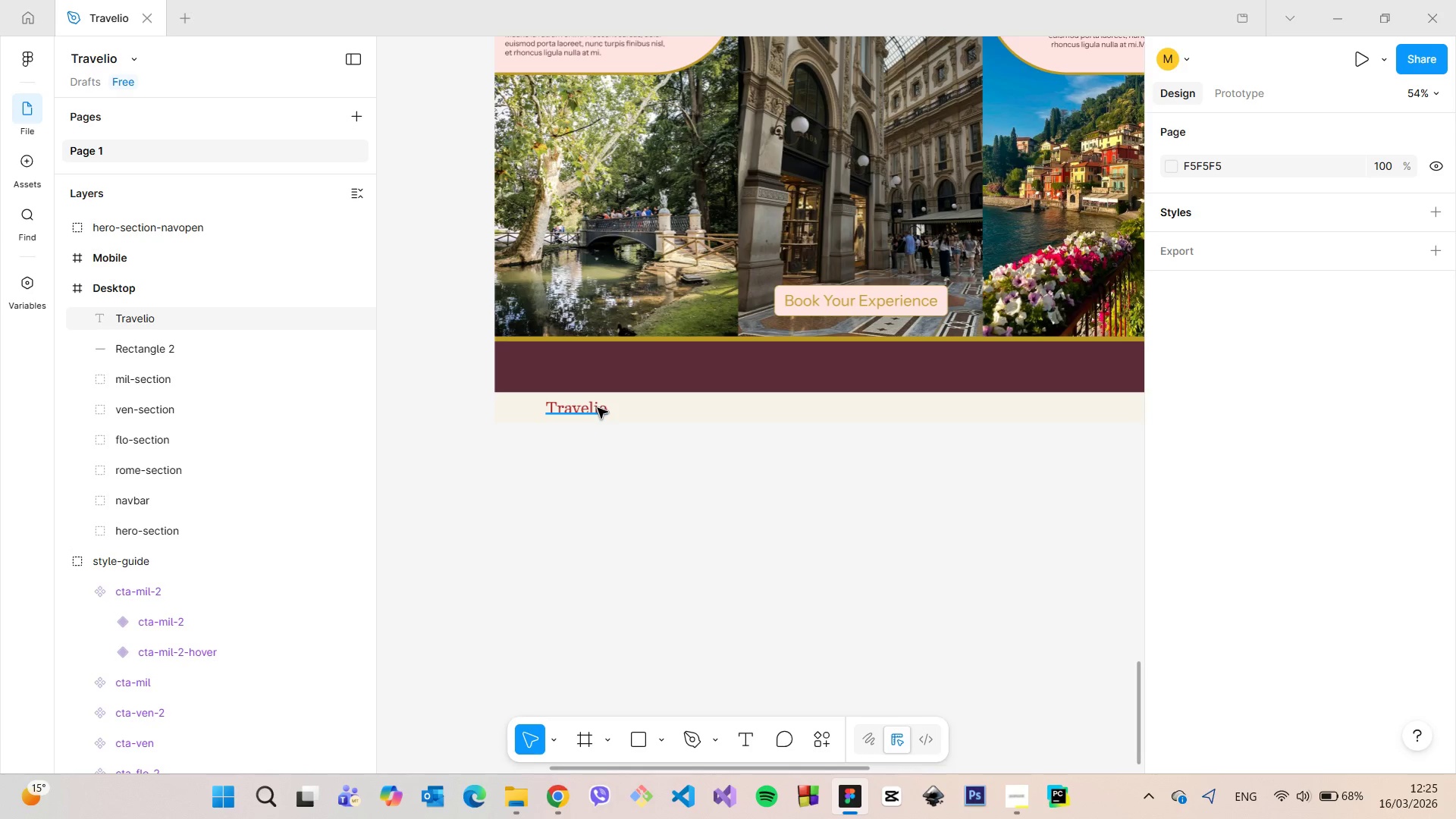 
double_click([598, 408])
 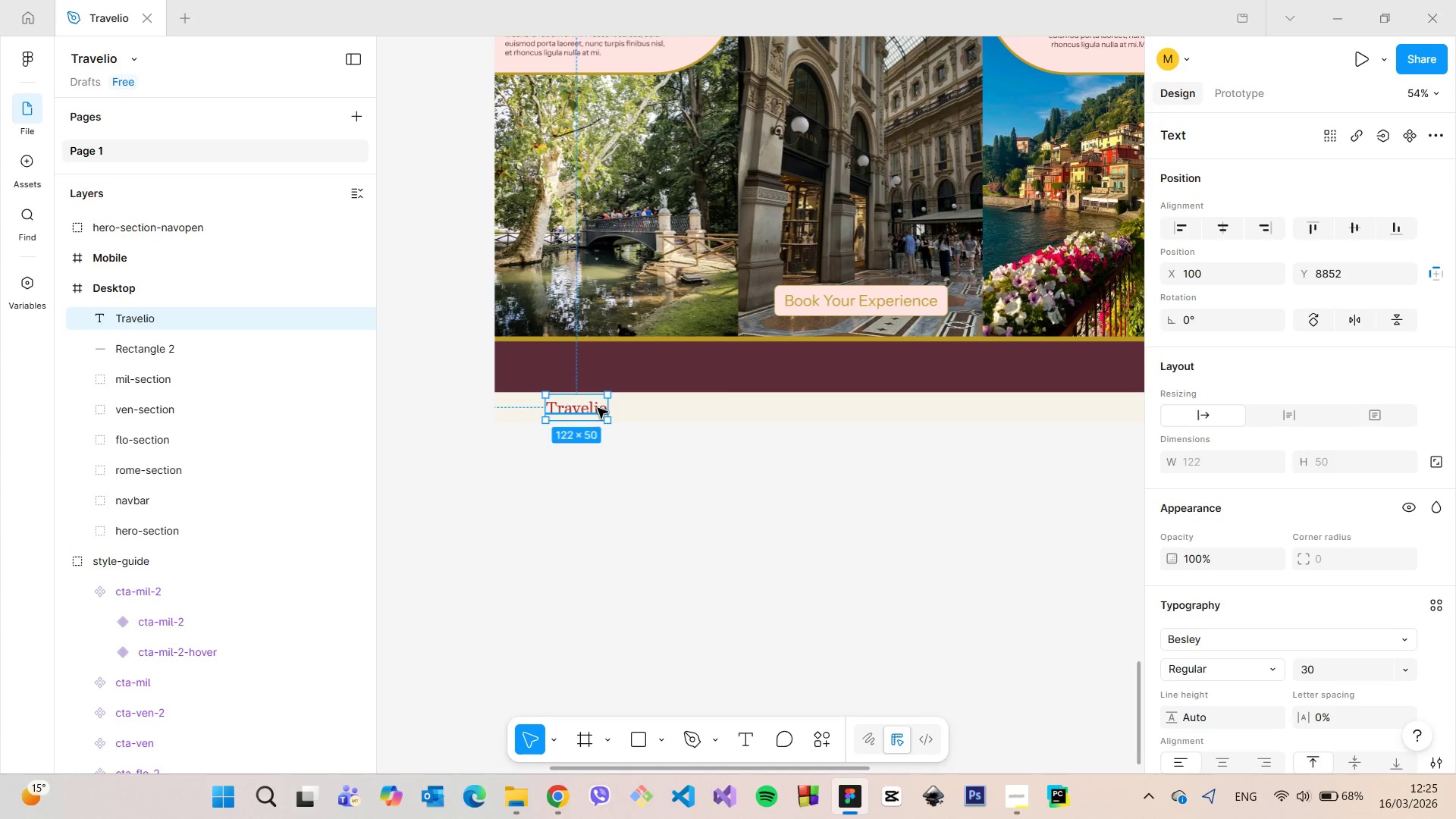 
triple_click([598, 408])
 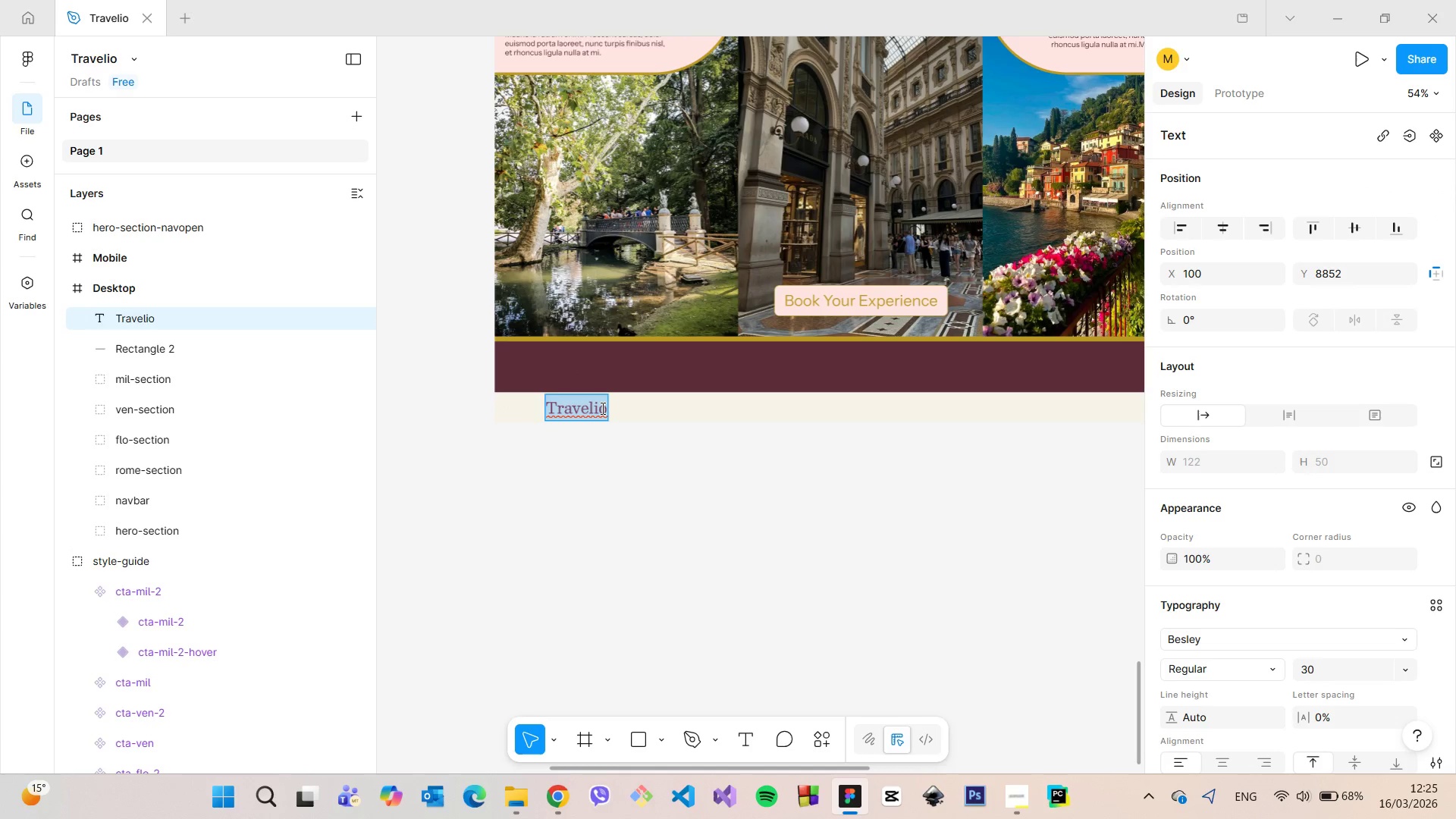 
left_click([601, 408])
 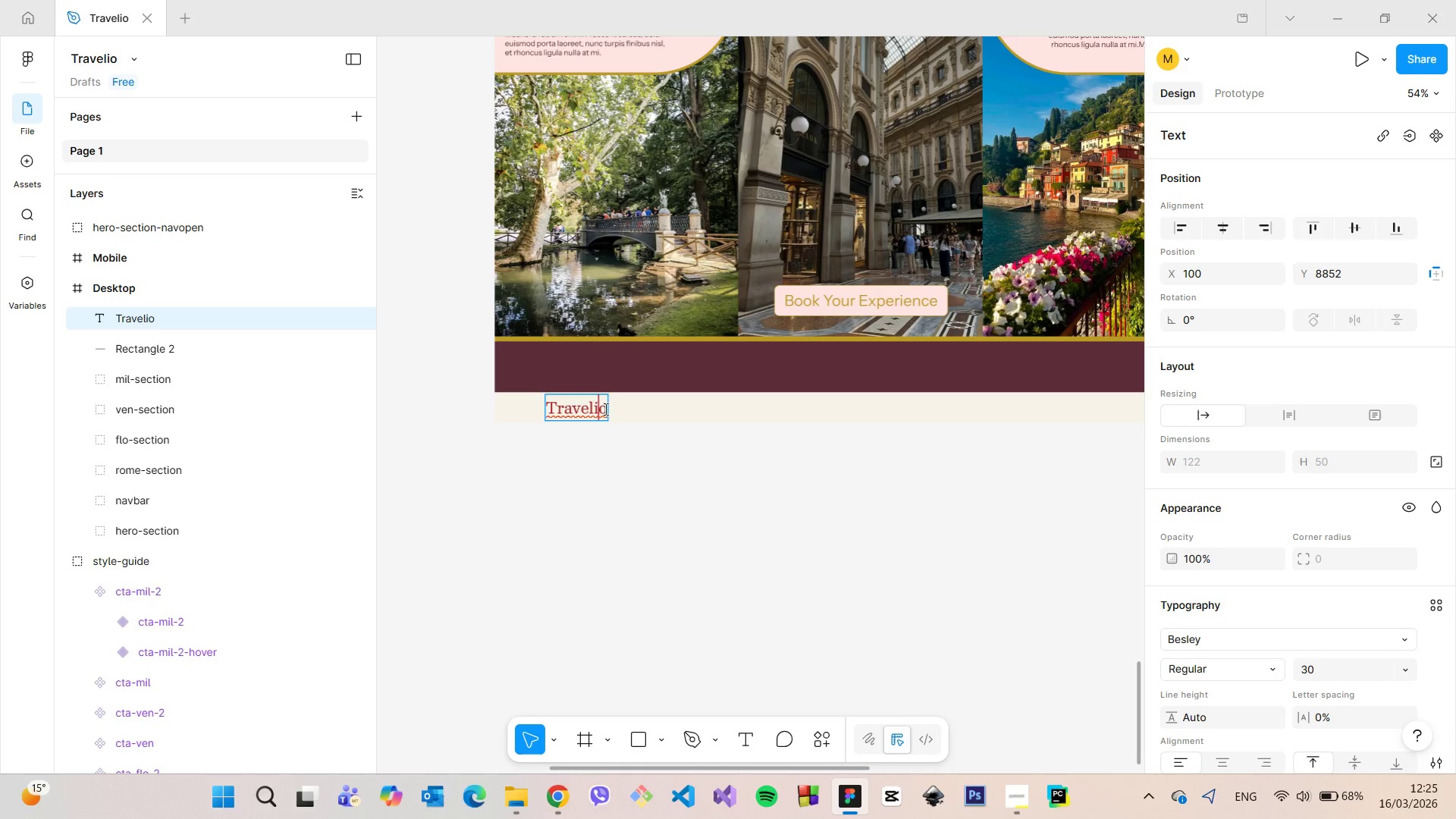 
left_click([604, 409])
 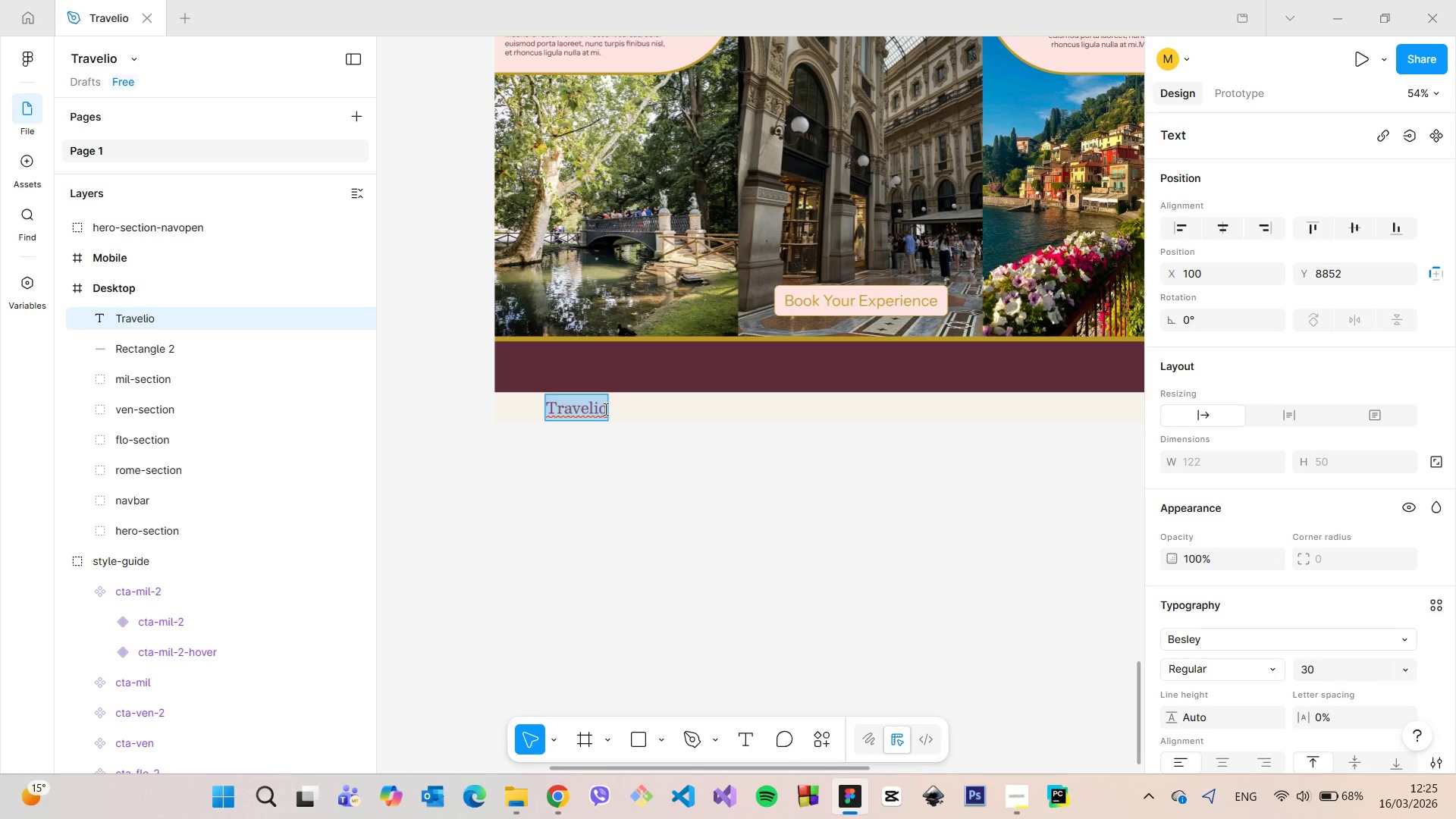 
key(Control+ControlLeft)
 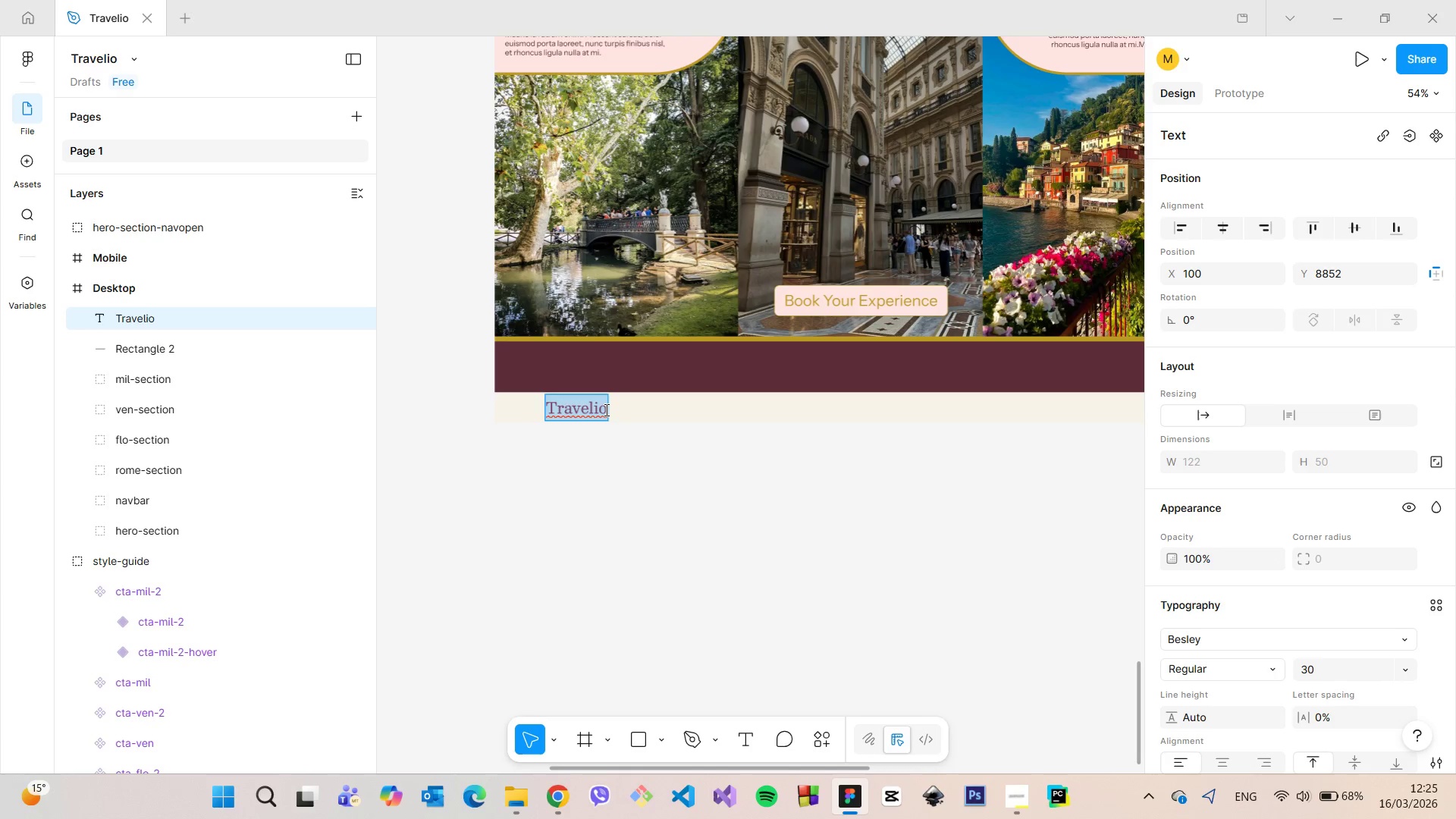 
left_click([605, 410])
 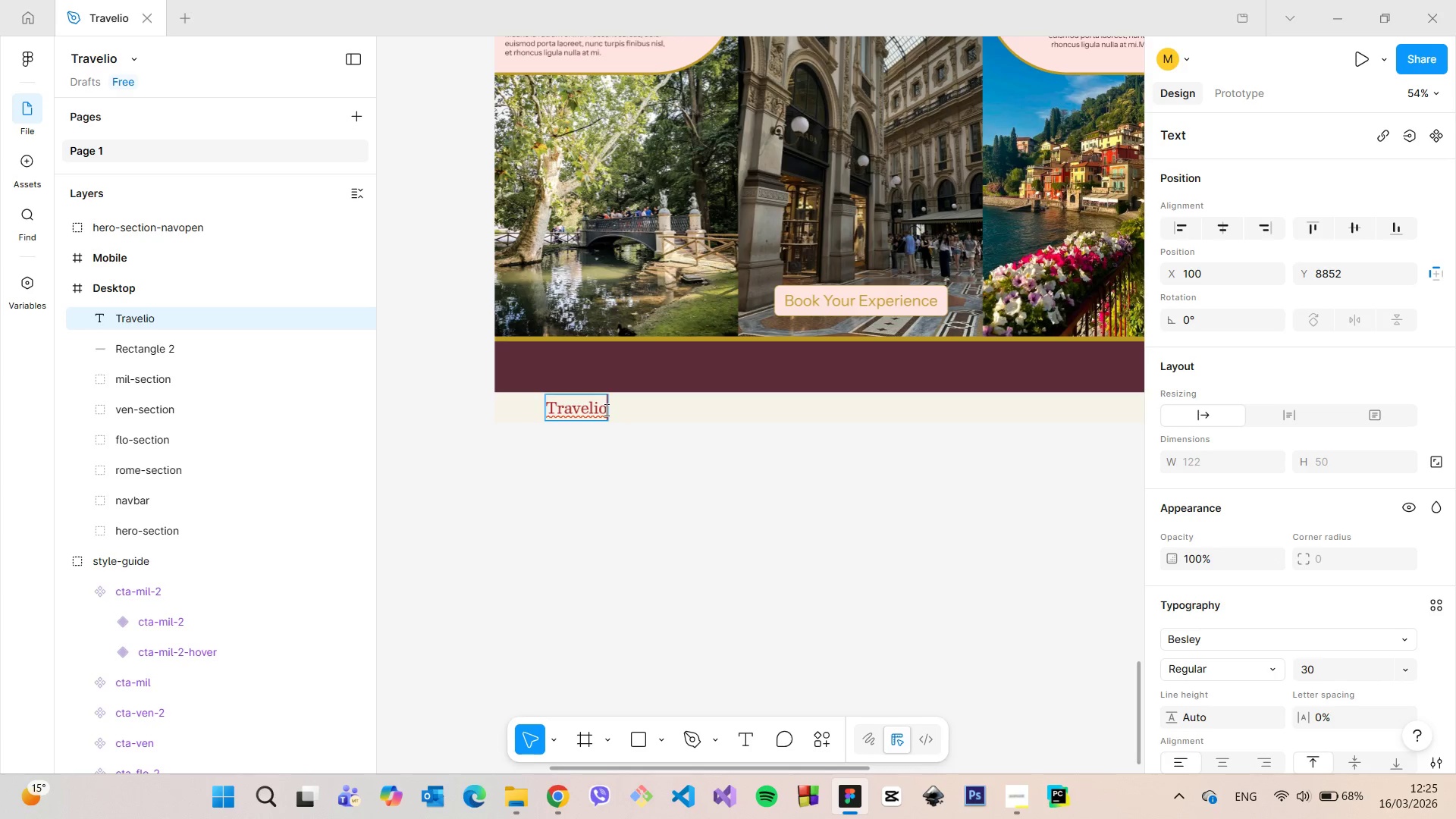 
key(Control+V)
 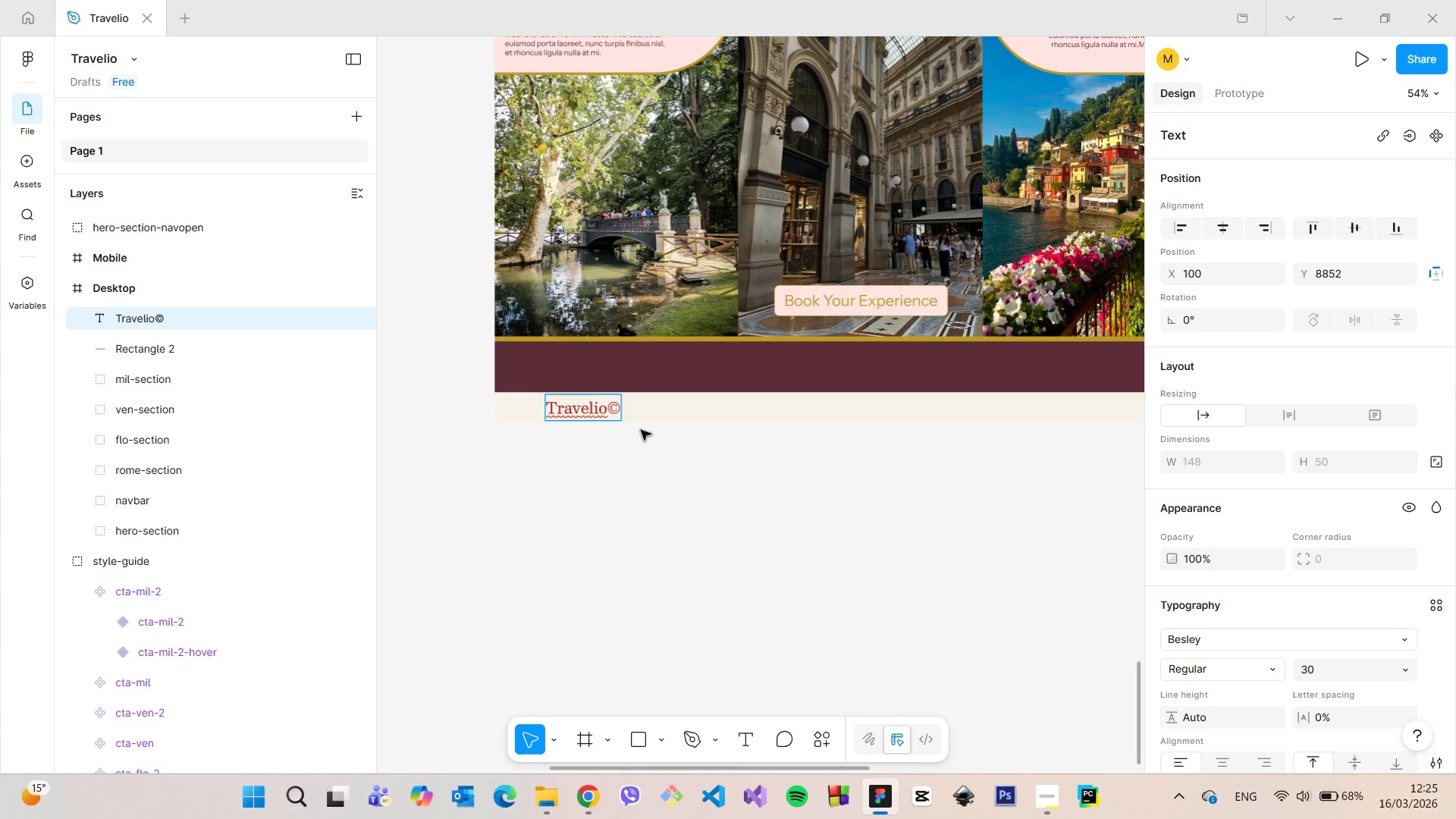 
type(2026)
 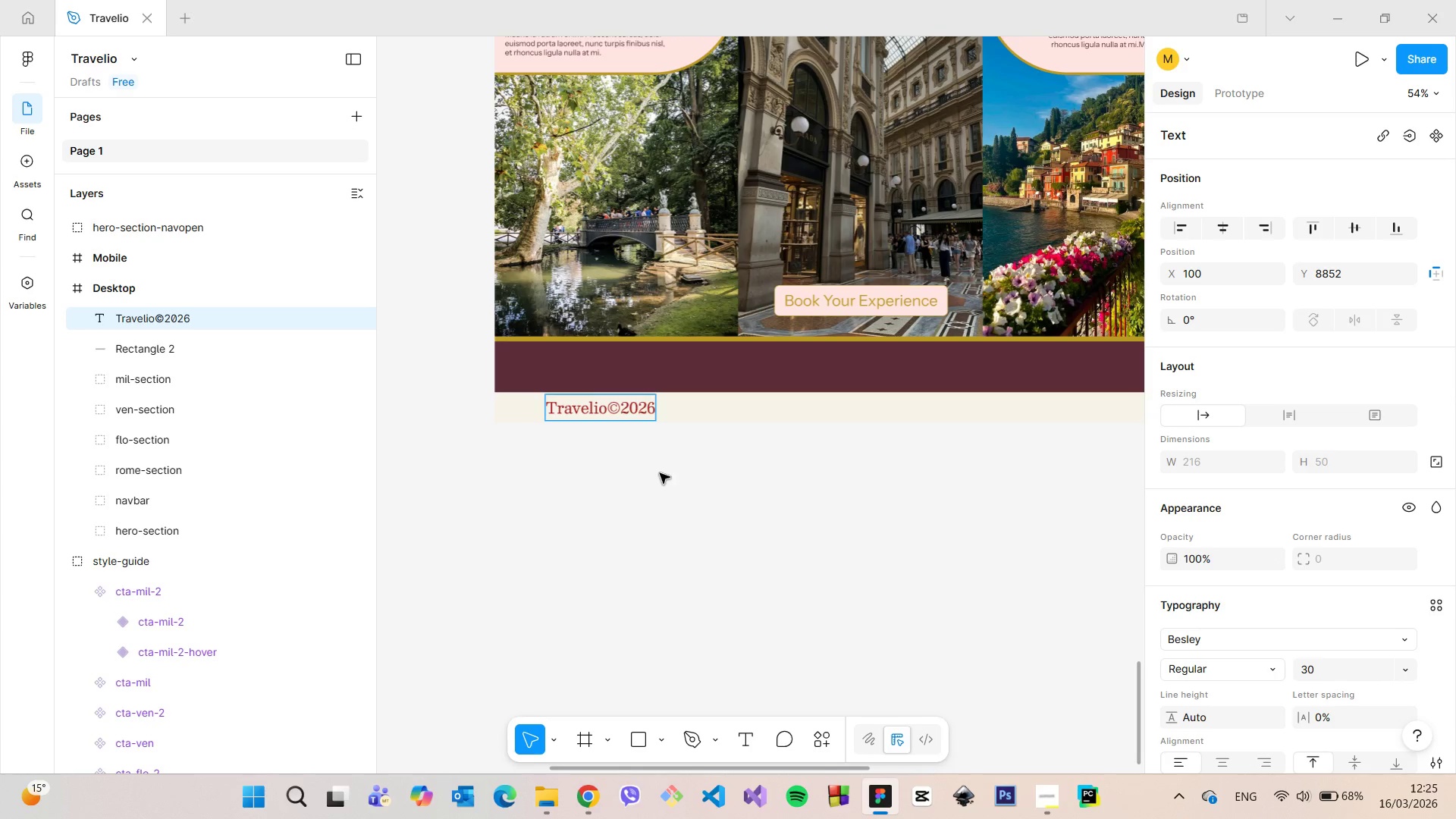 
left_click([661, 473])
 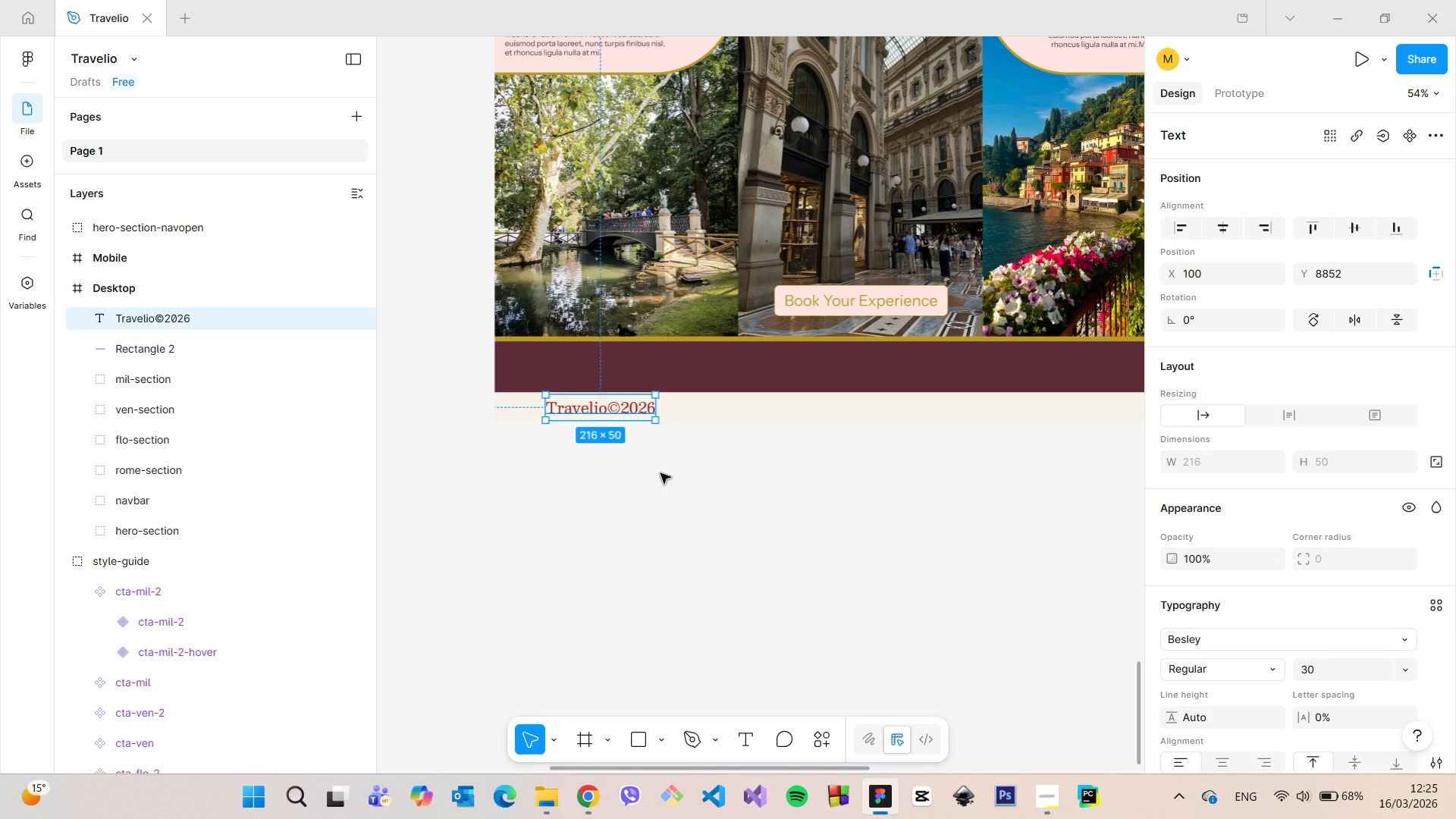 
left_click([661, 473])
 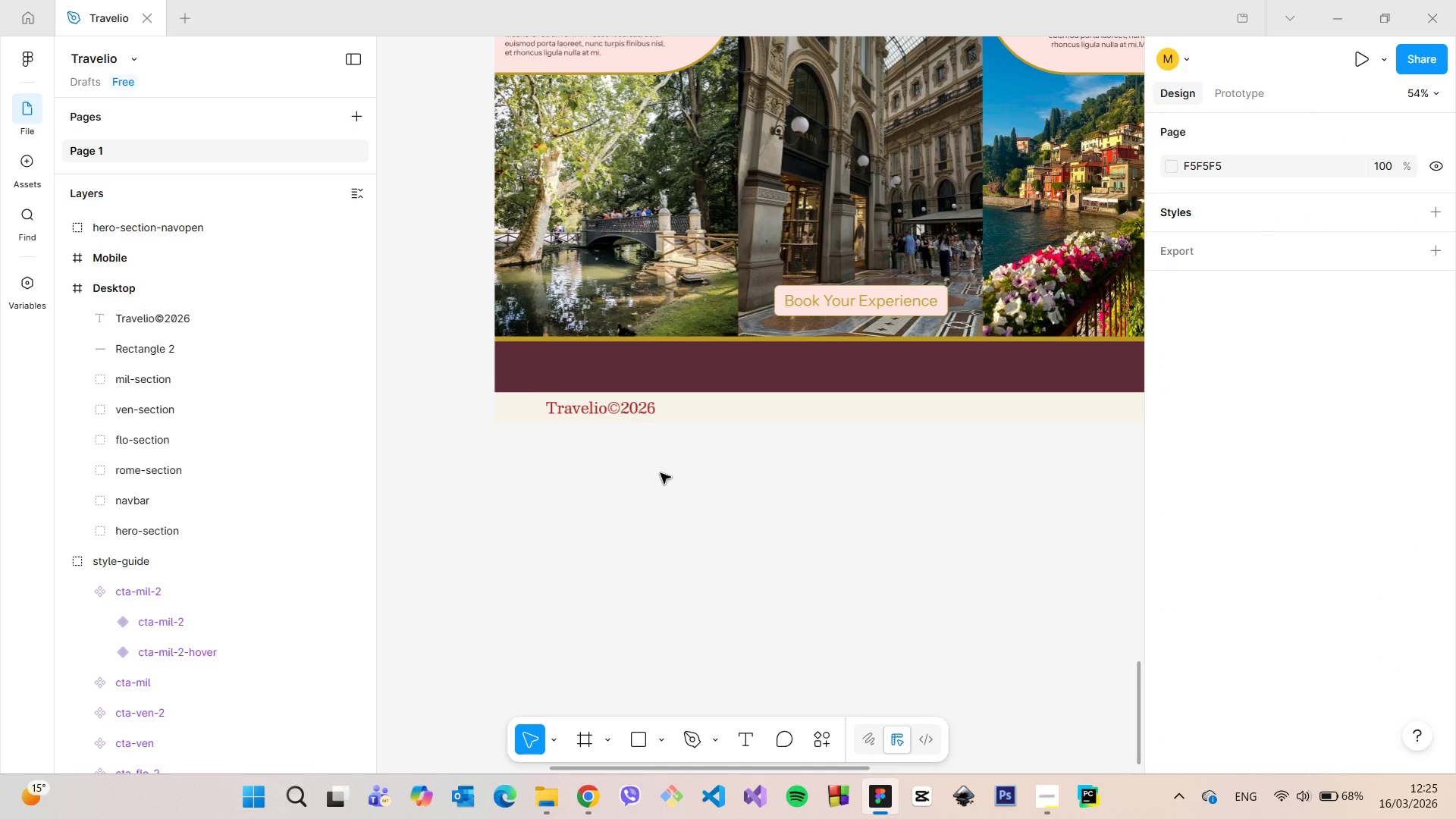 
scroll: coordinate [668, 466], scroll_direction: down, amount: 18.0
 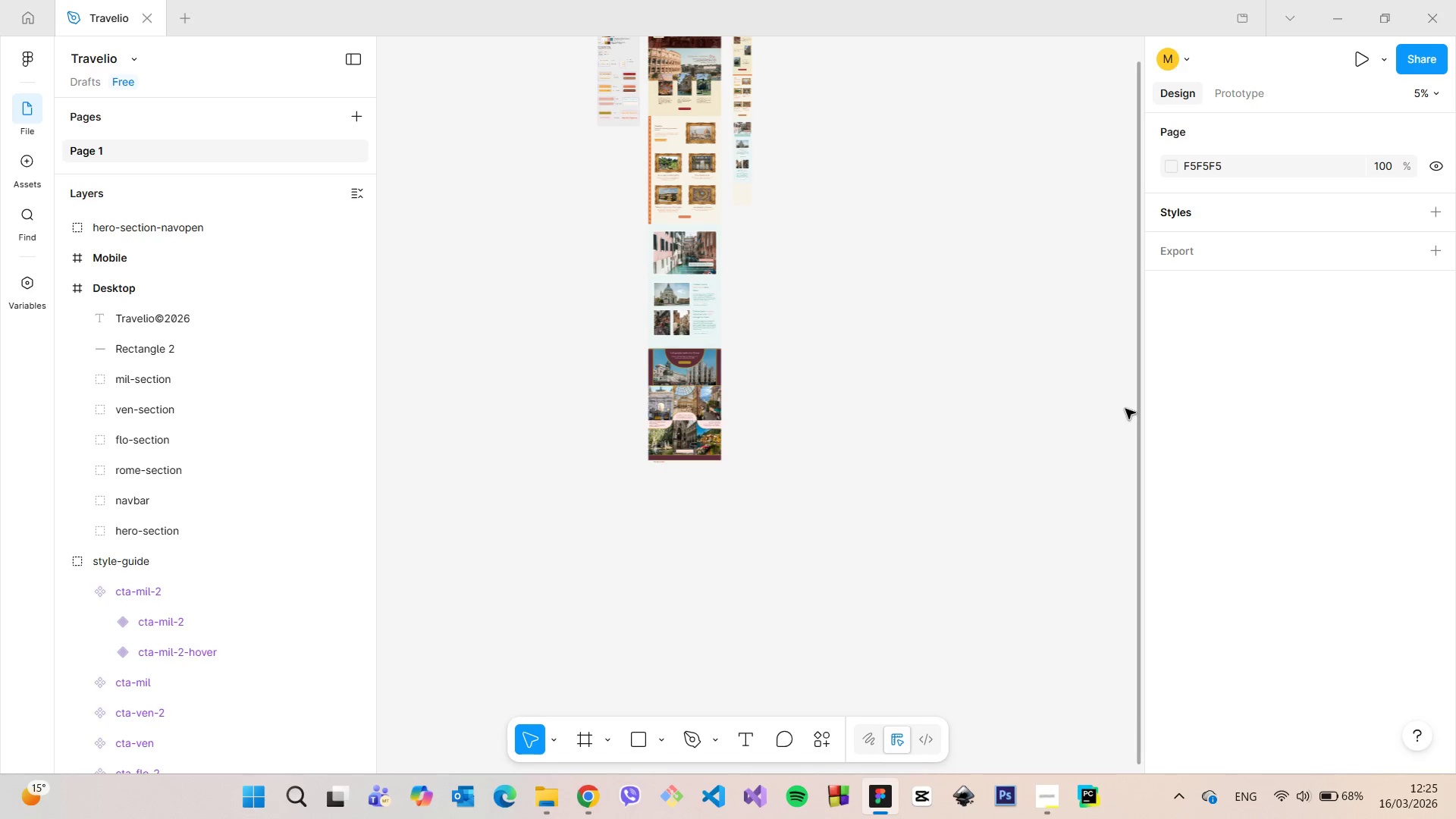 
left_click_drag(start_coordinate=[1136, 410], to_coordinate=[1104, 441])
 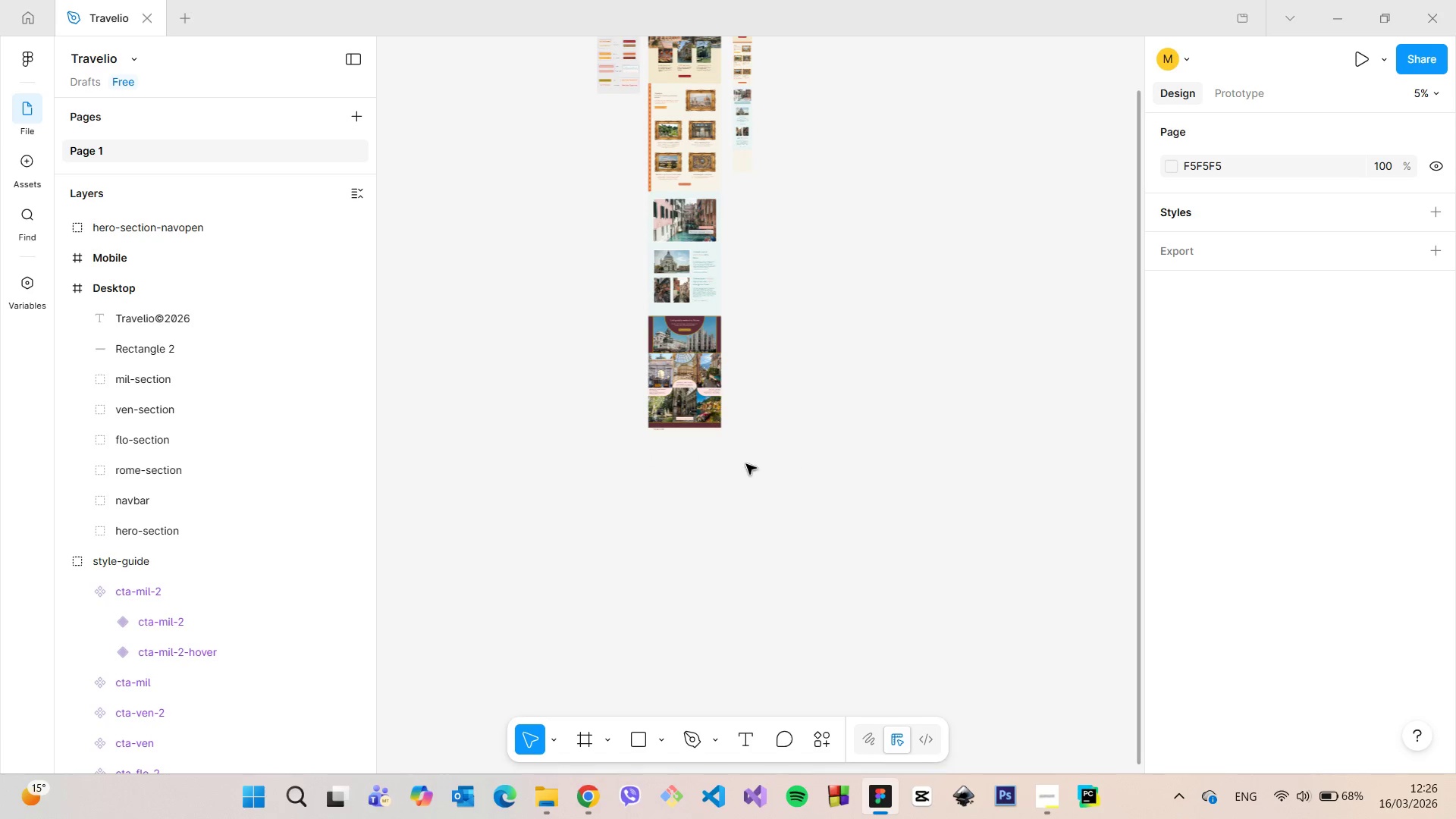 
scroll: coordinate [397, 341], scroll_direction: up, amount: 14.0
 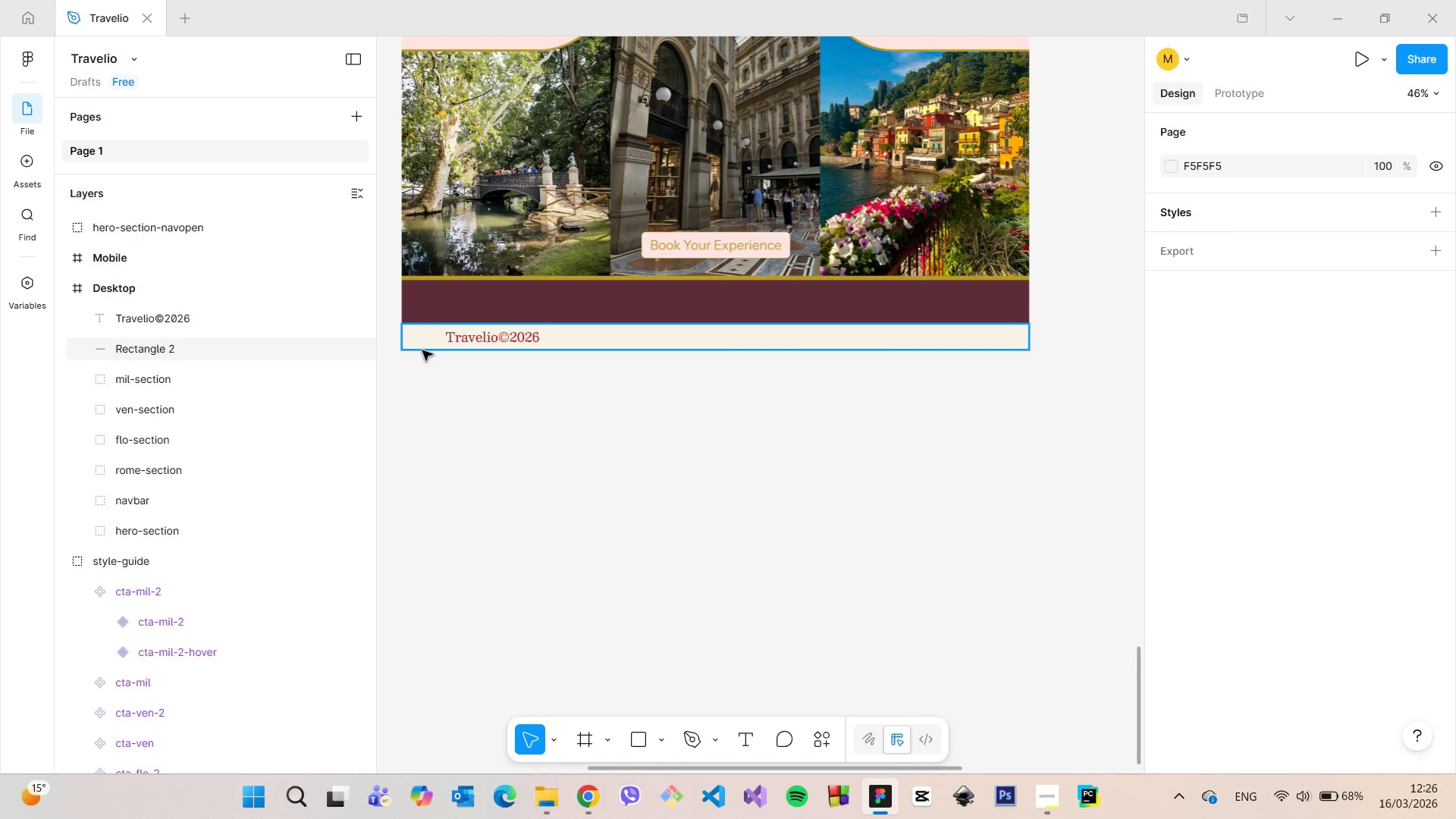 
scroll: coordinate [510, 370], scroll_direction: none, amount: 0.0
 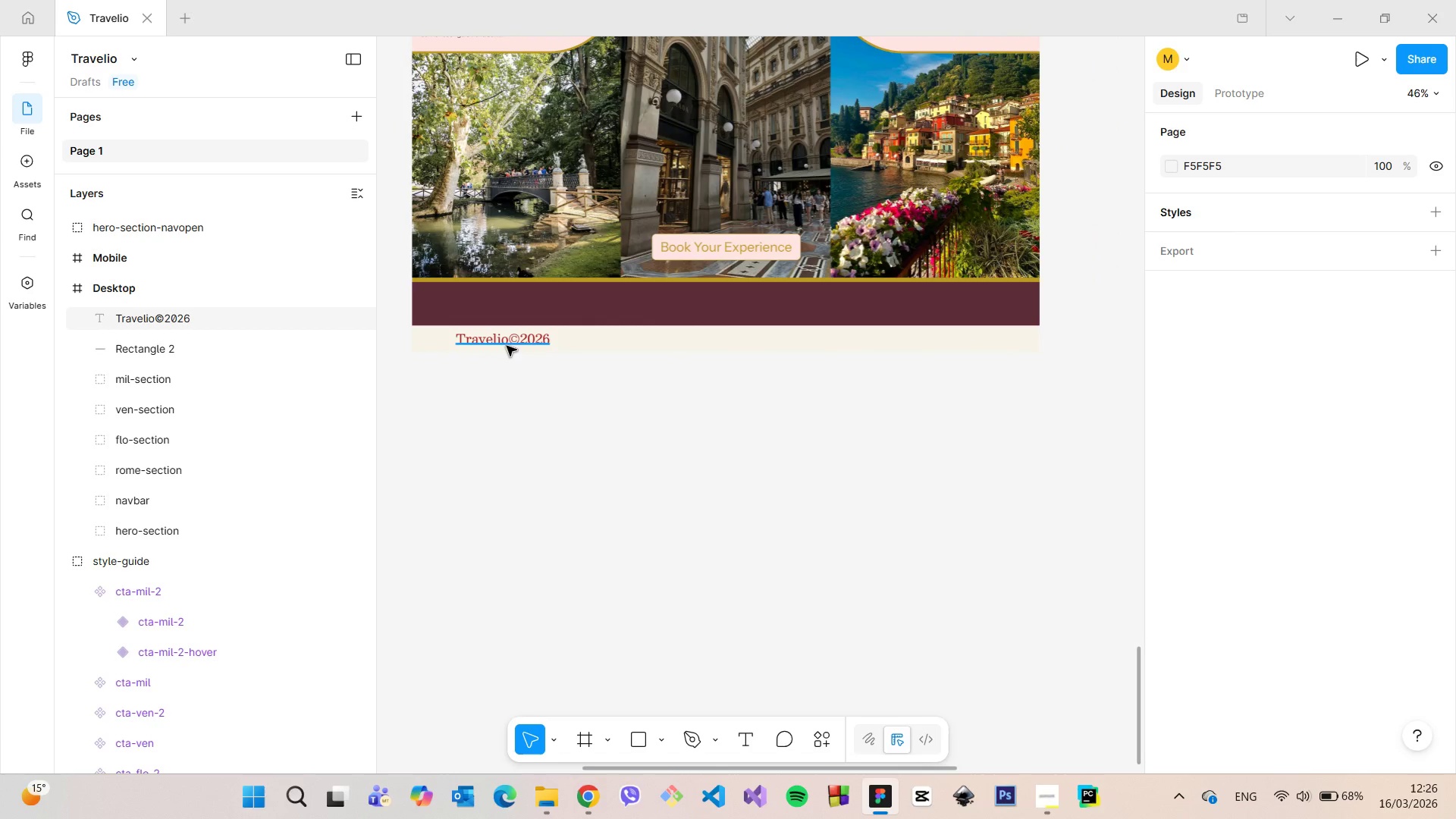 
left_click([507, 344])
 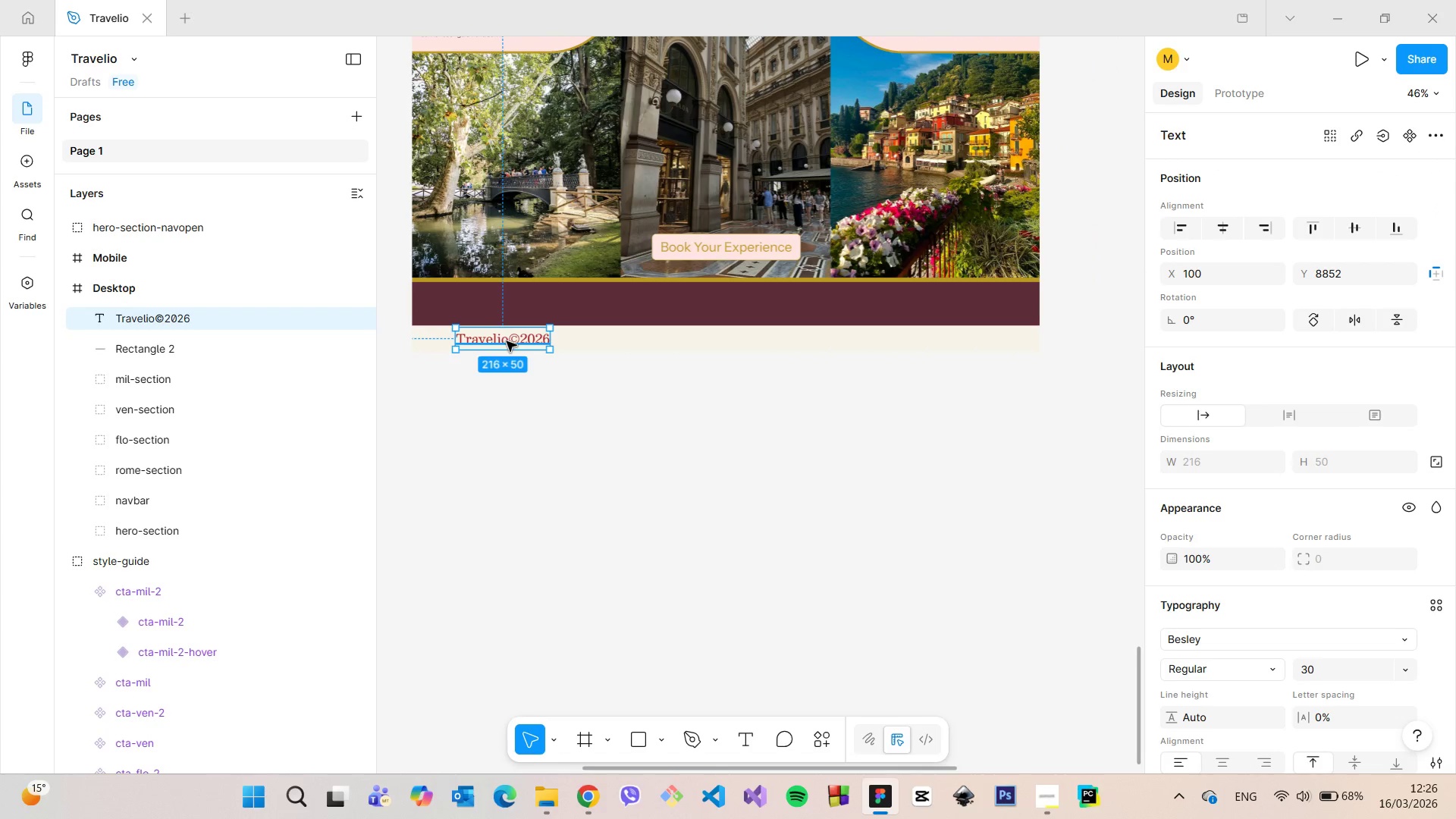 
hold_key(key=AltLeft, duration=1.51)
left_click_drag(start_coordinate=[507, 341], to_coordinate=[865, 347])
 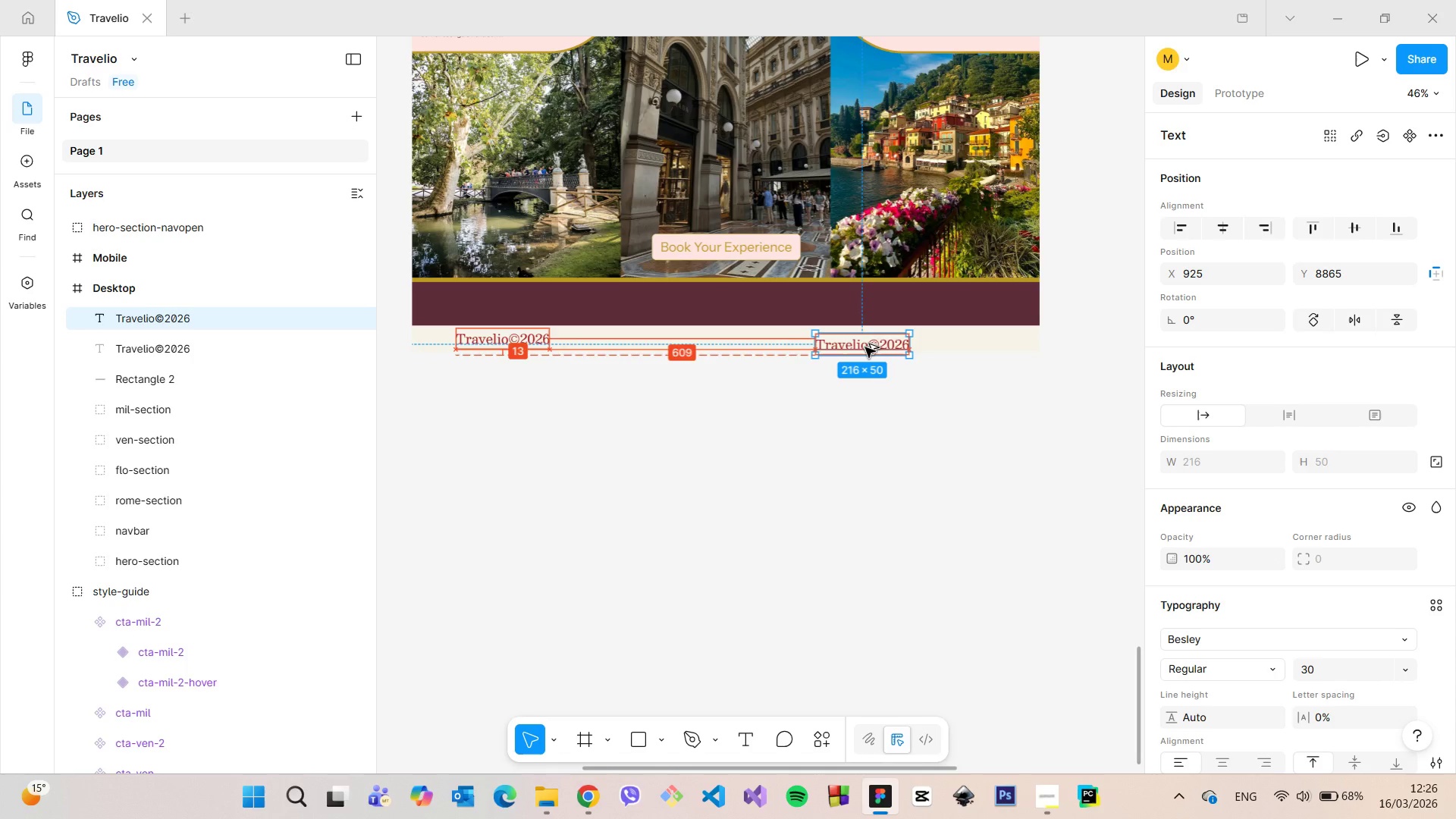 
key(Alt+AltLeft)
 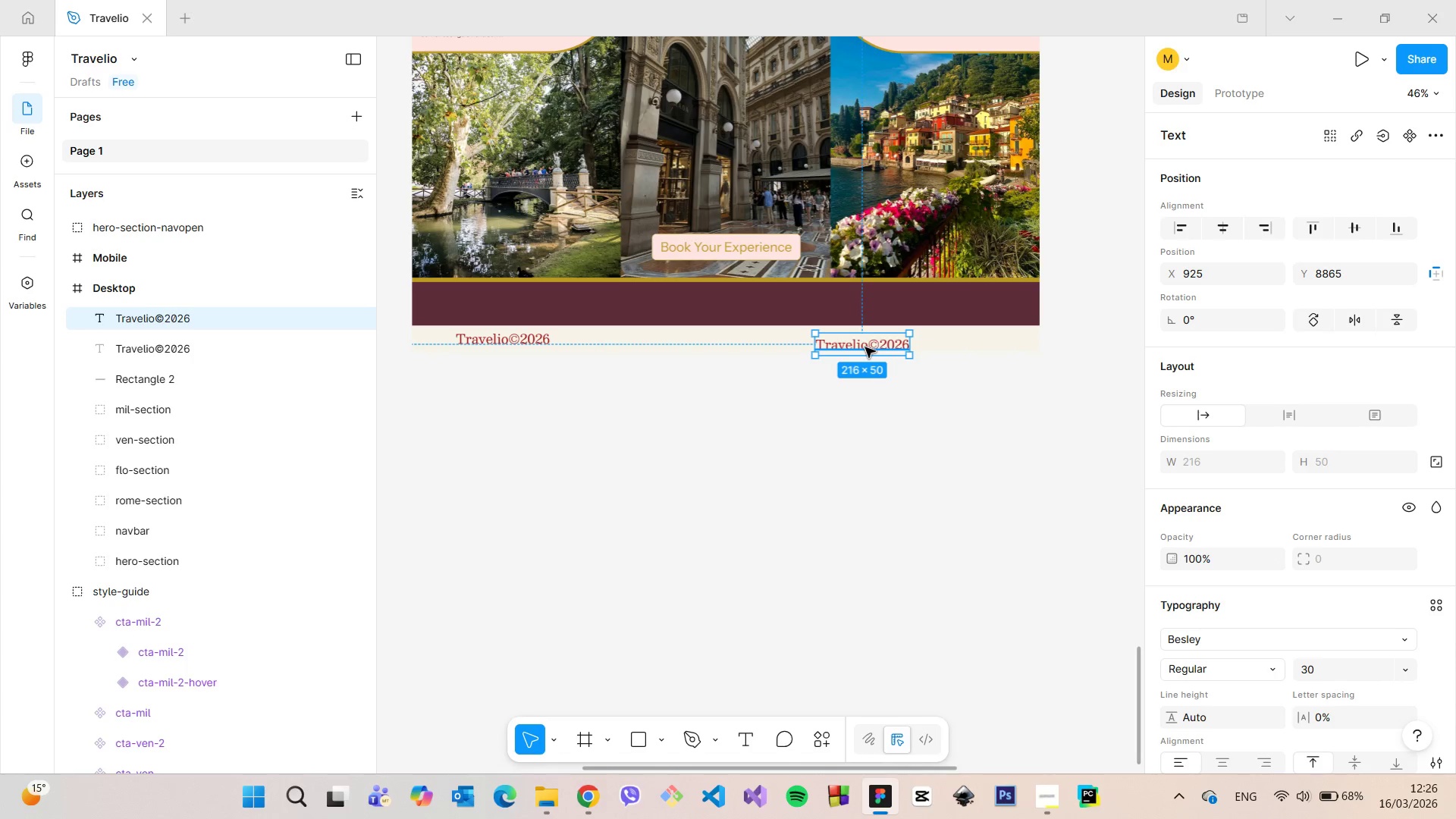 
double_click([865, 347])
 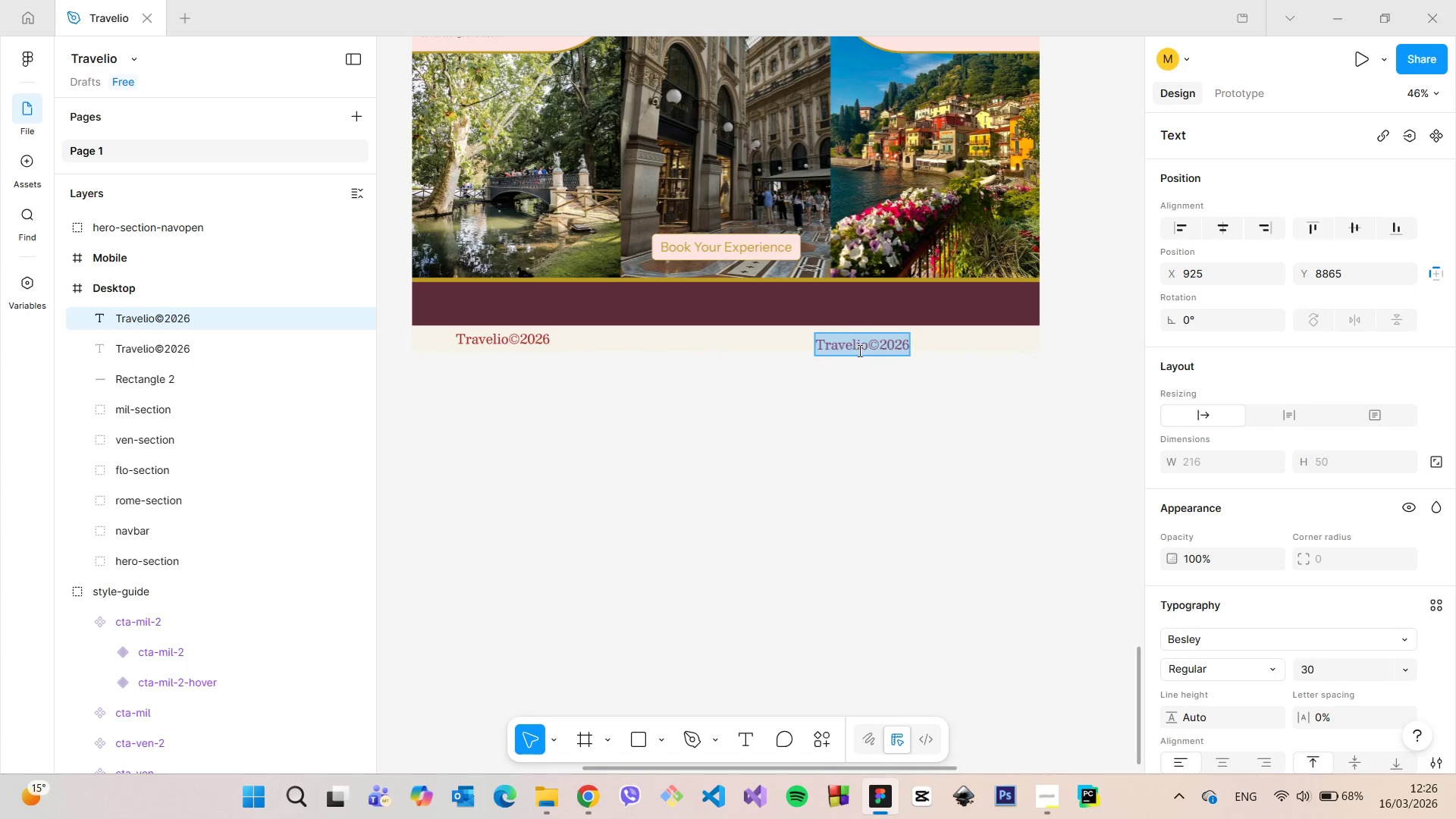 
type(Terms and conditions)
 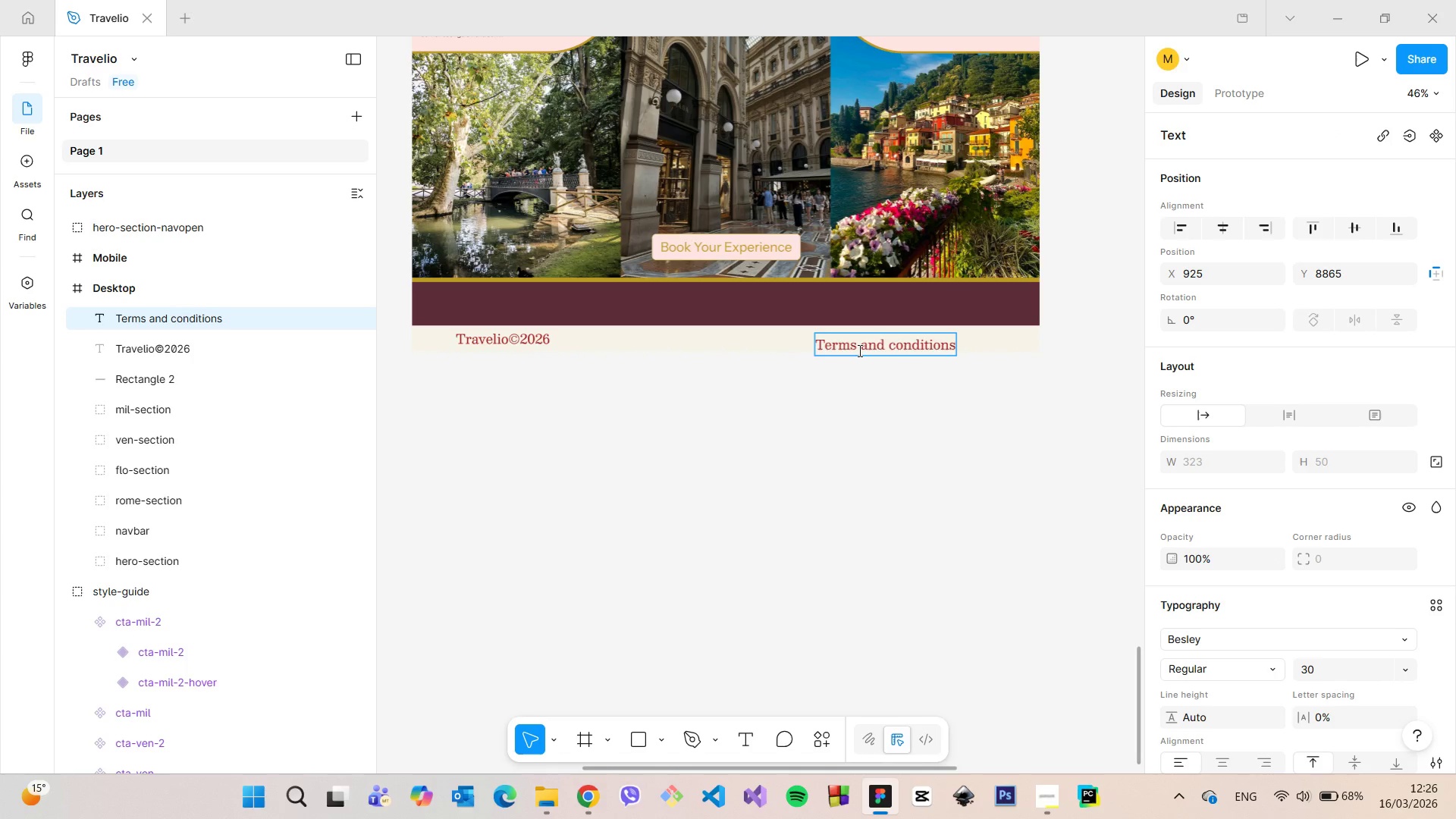 
double_click([858, 350])
 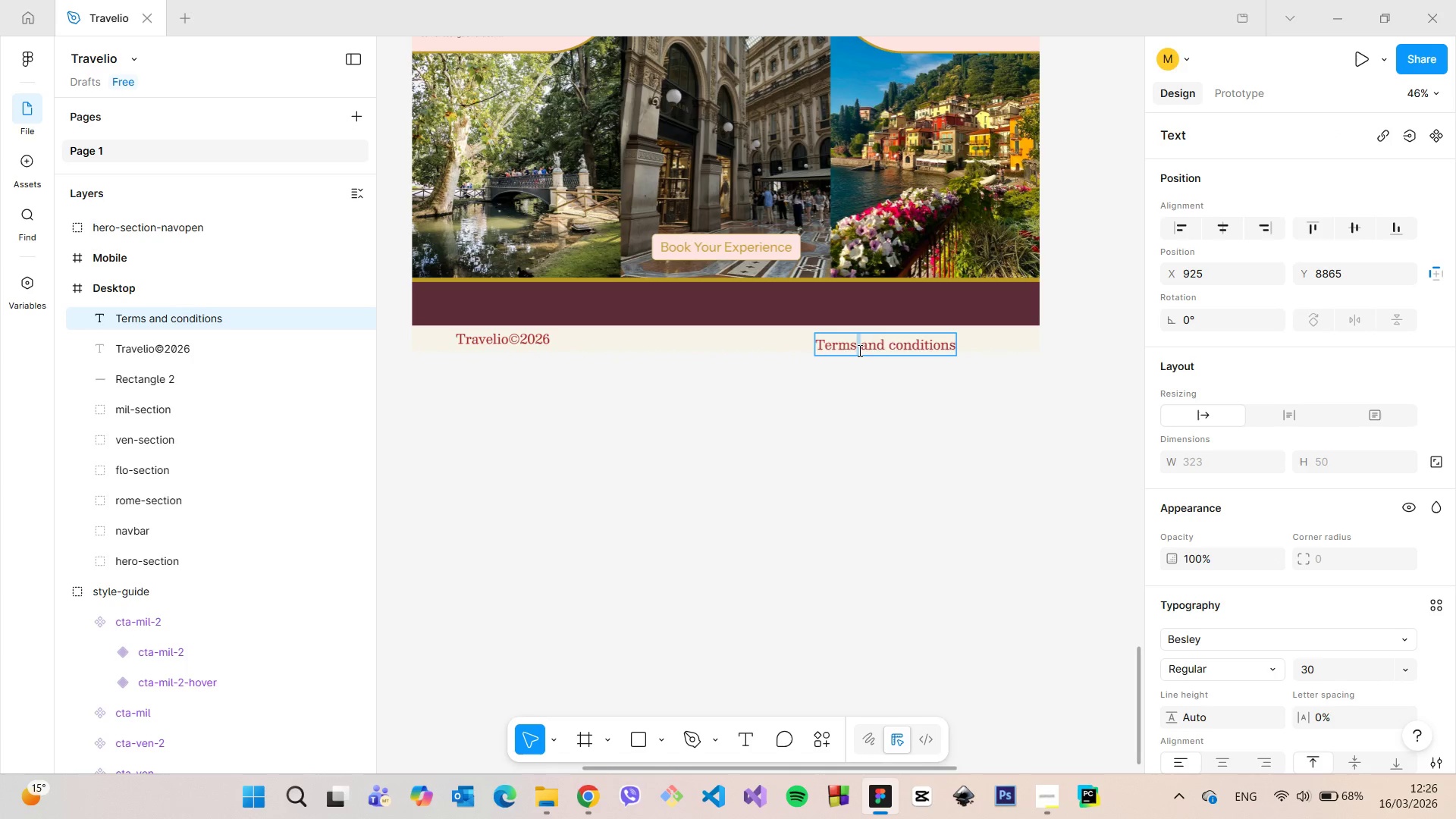 
triple_click([858, 350])
 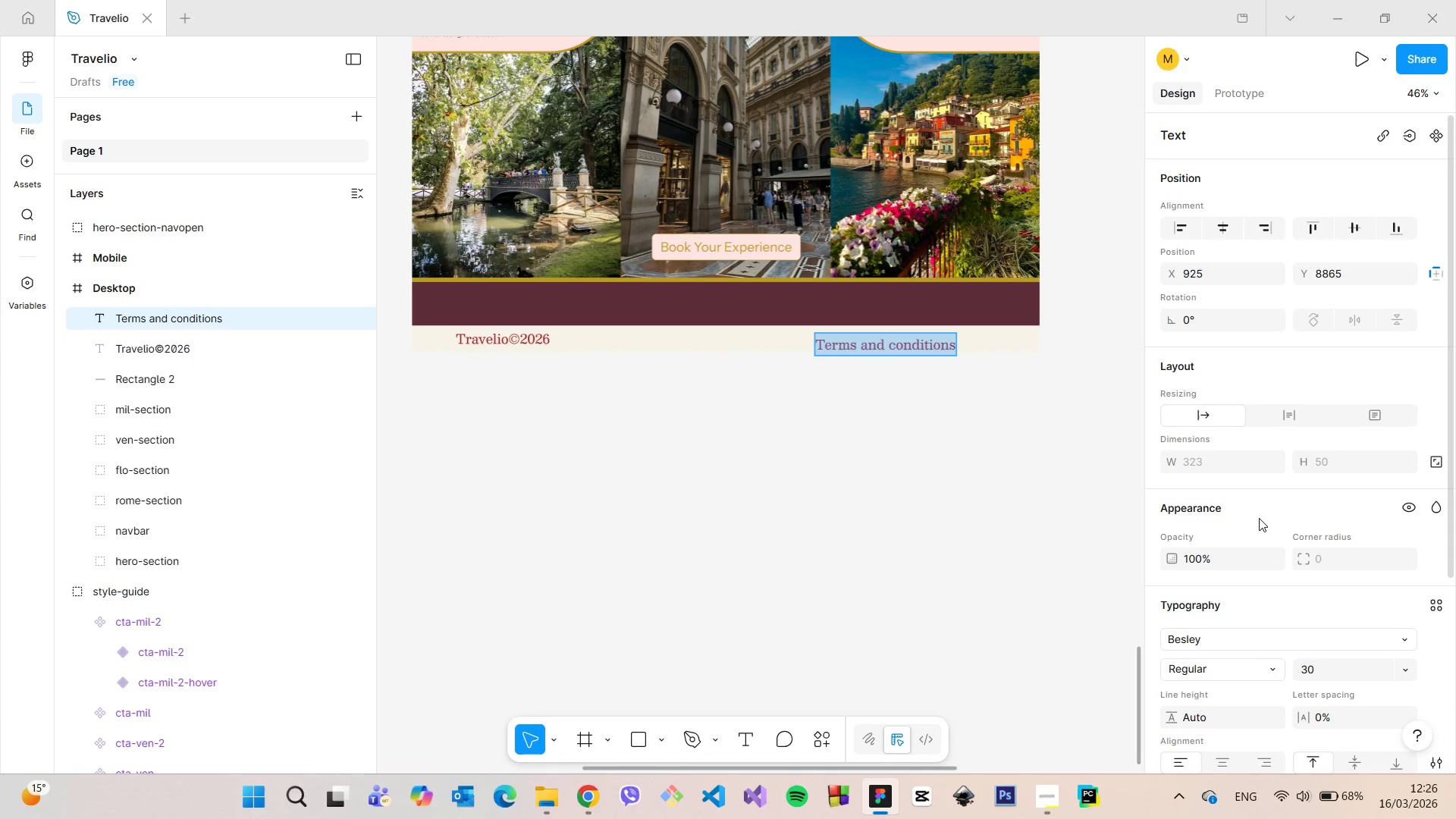 
scroll: coordinate [1261, 521], scroll_direction: down, amount: 3.0
 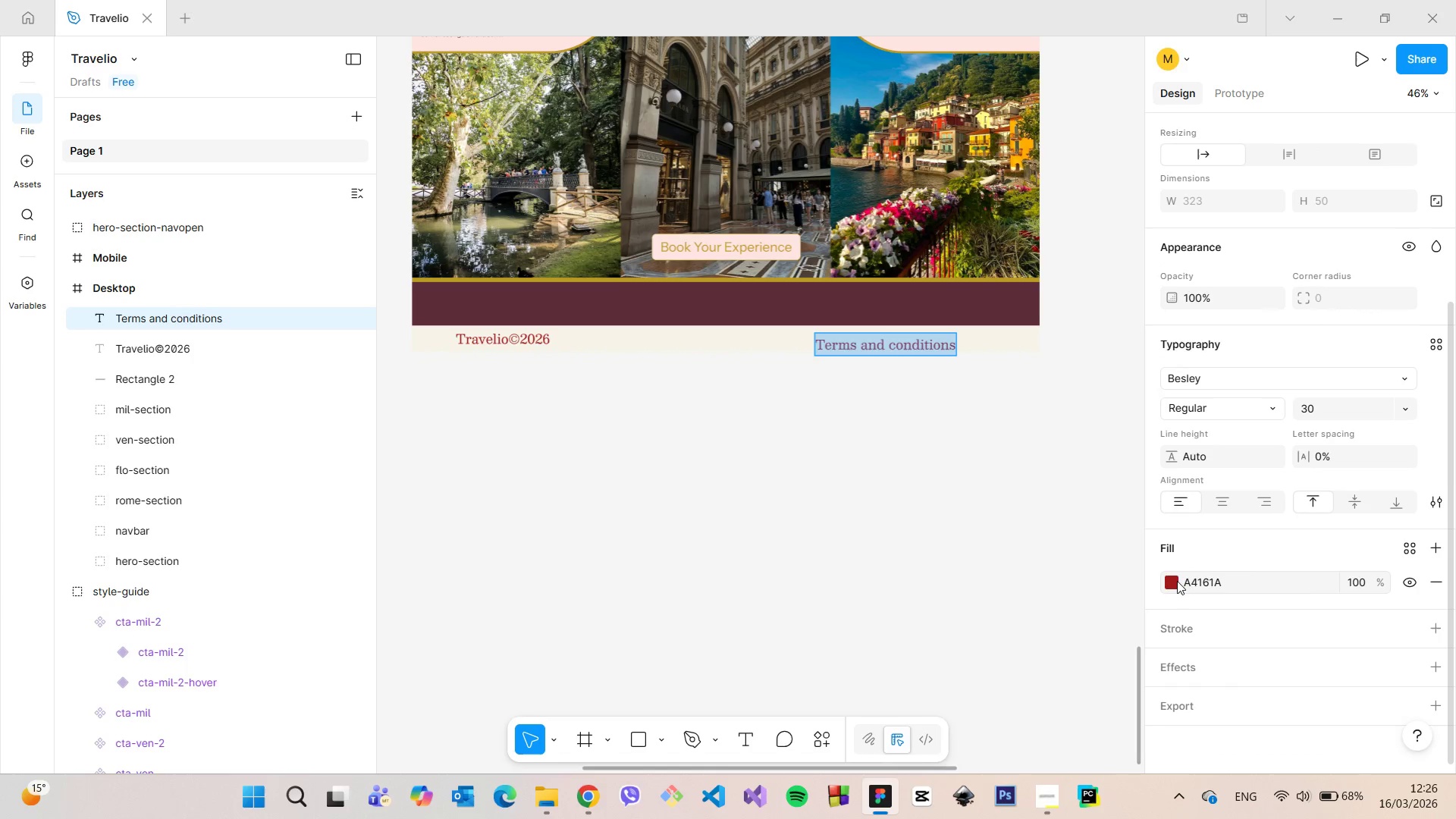 
left_click([1175, 579])
 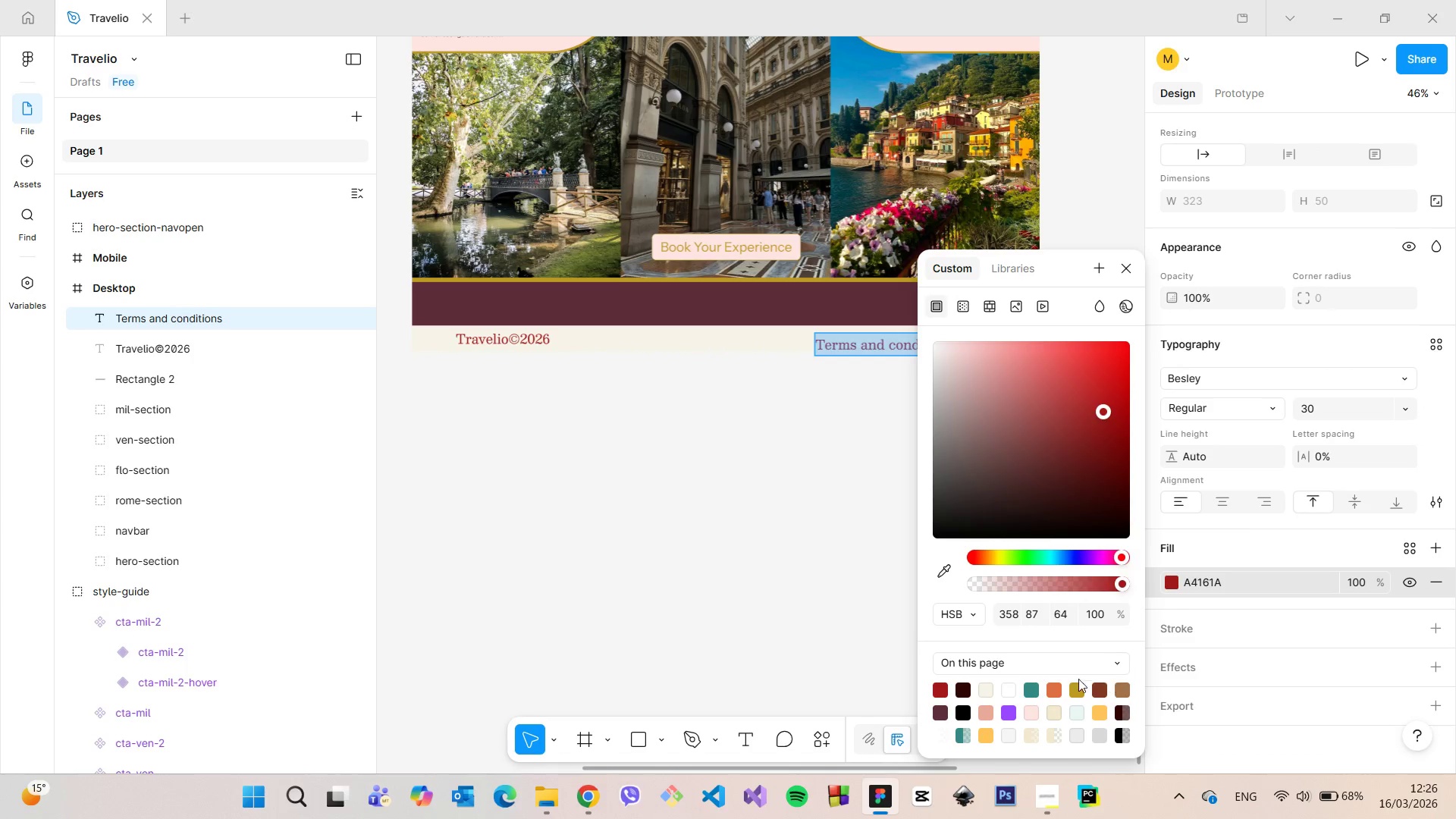 
left_click([963, 690])
 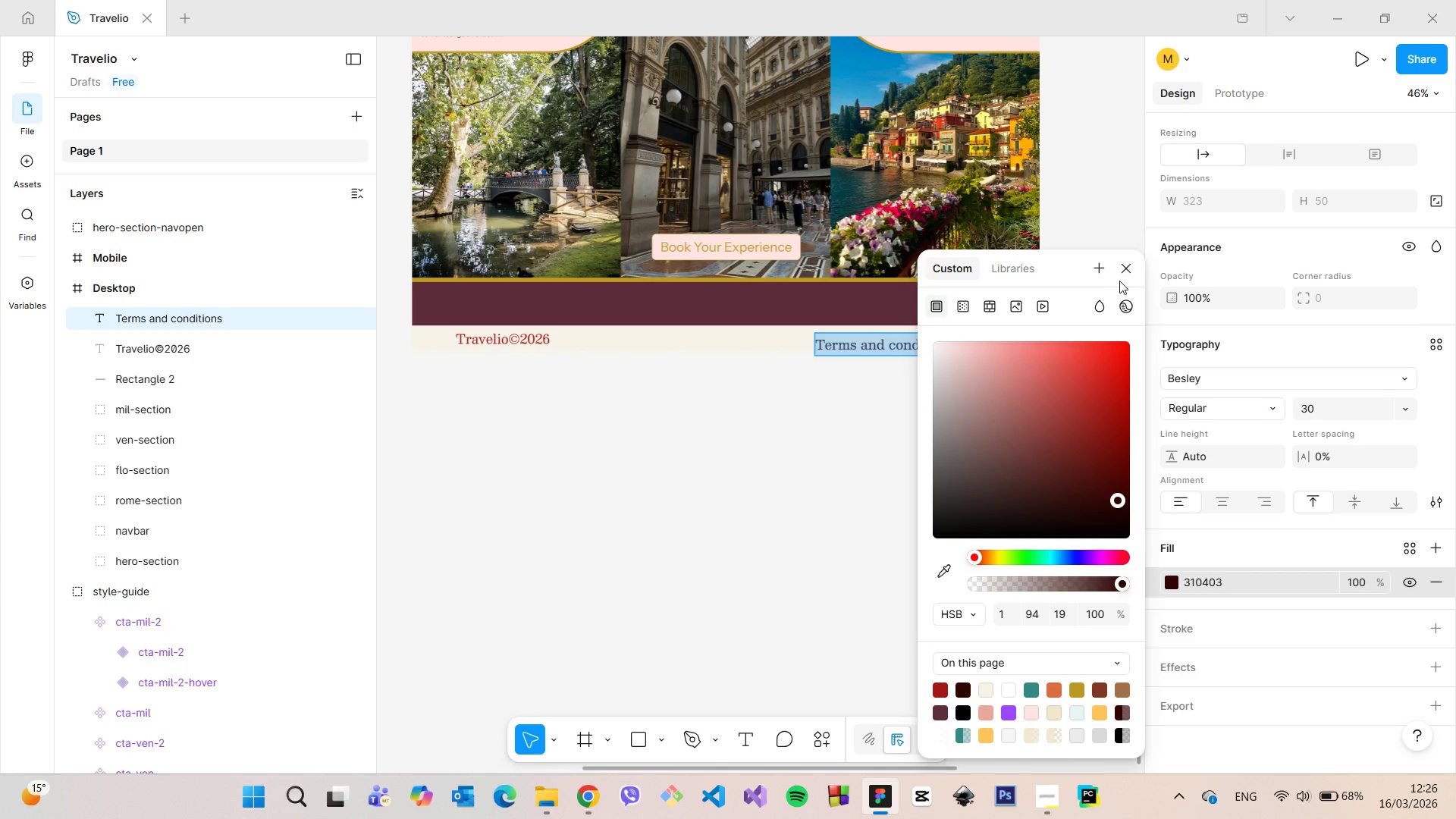 
left_click([1126, 274])
 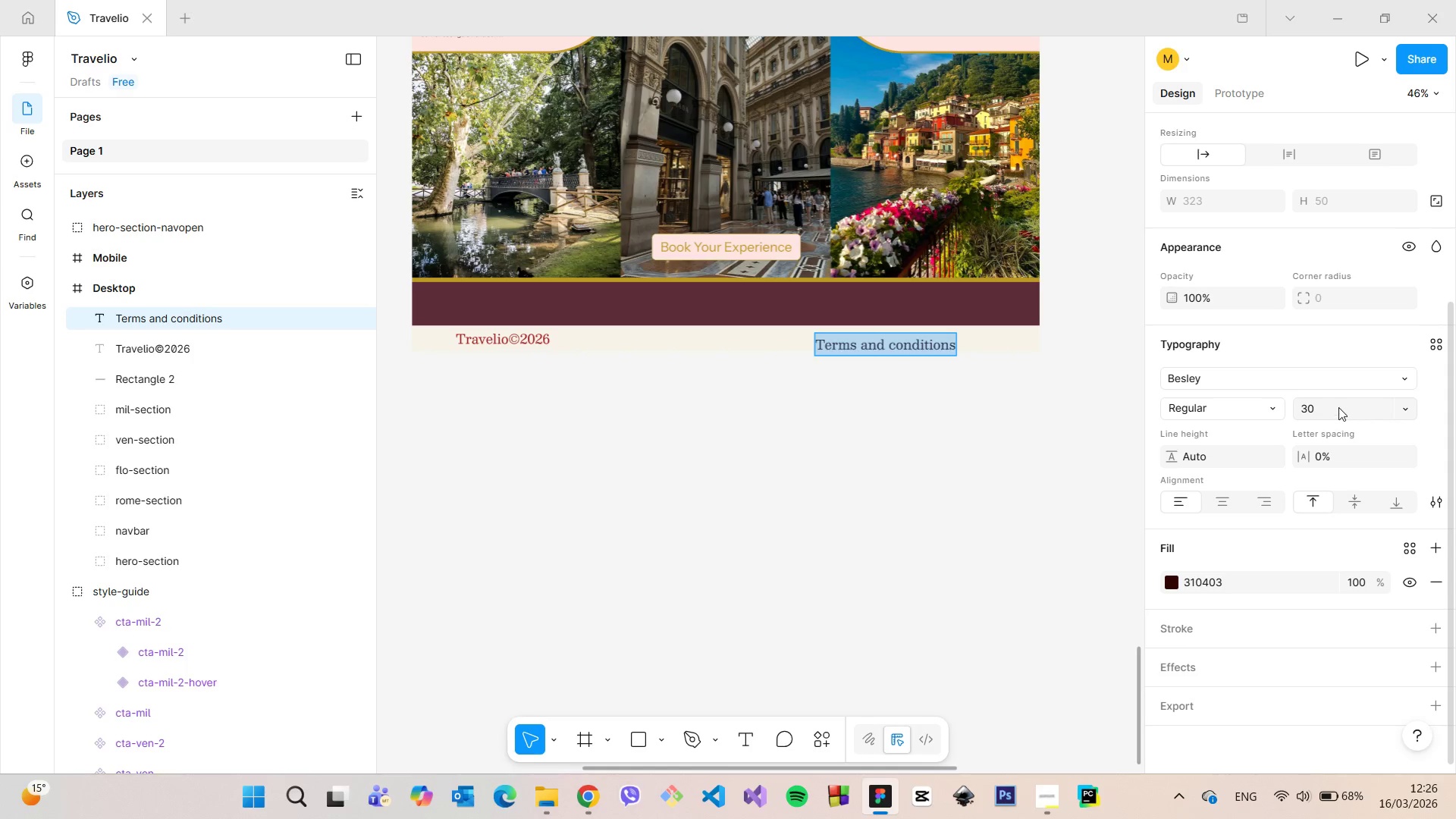 
left_click([1338, 407])
 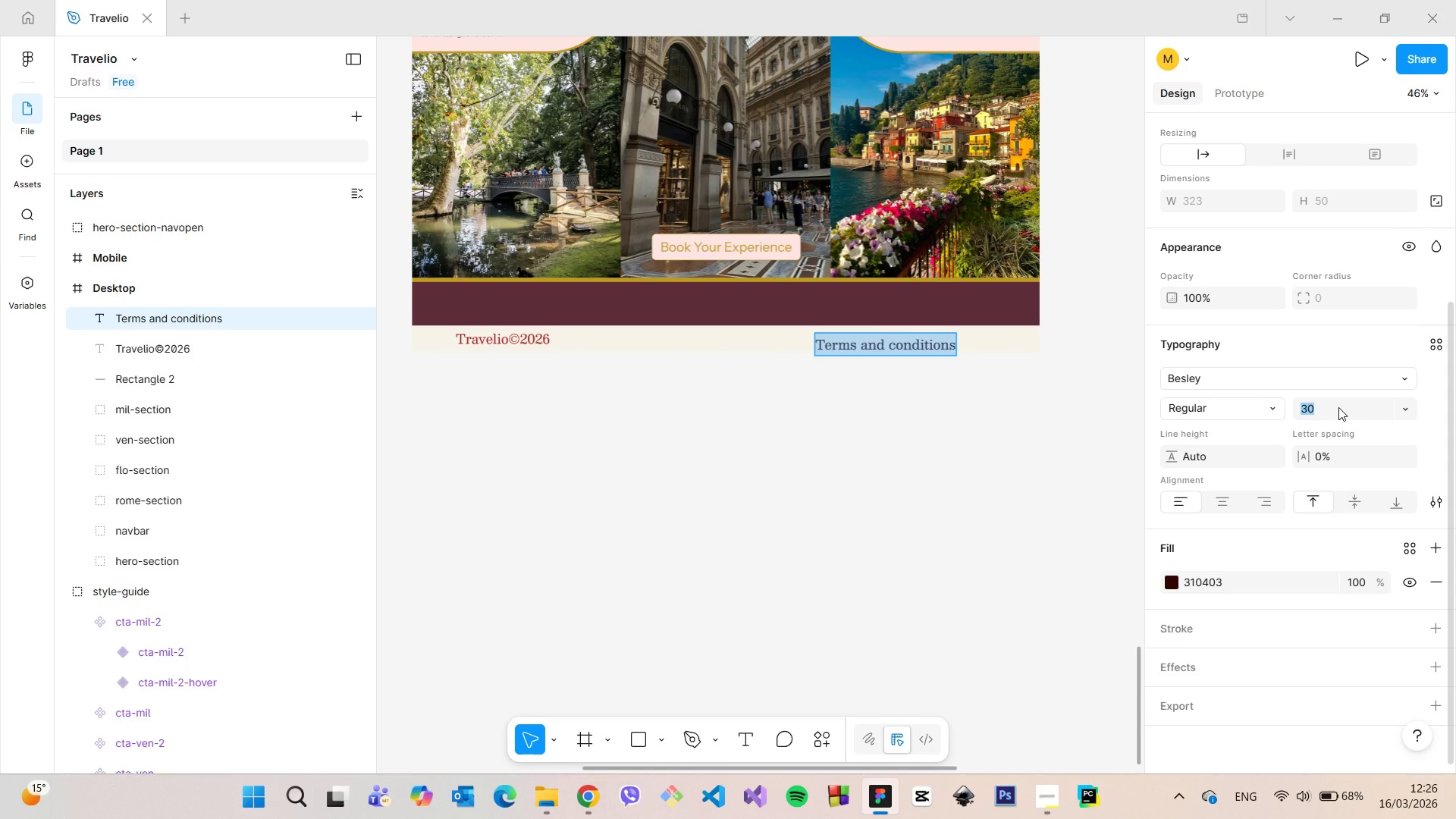 
type(20)
 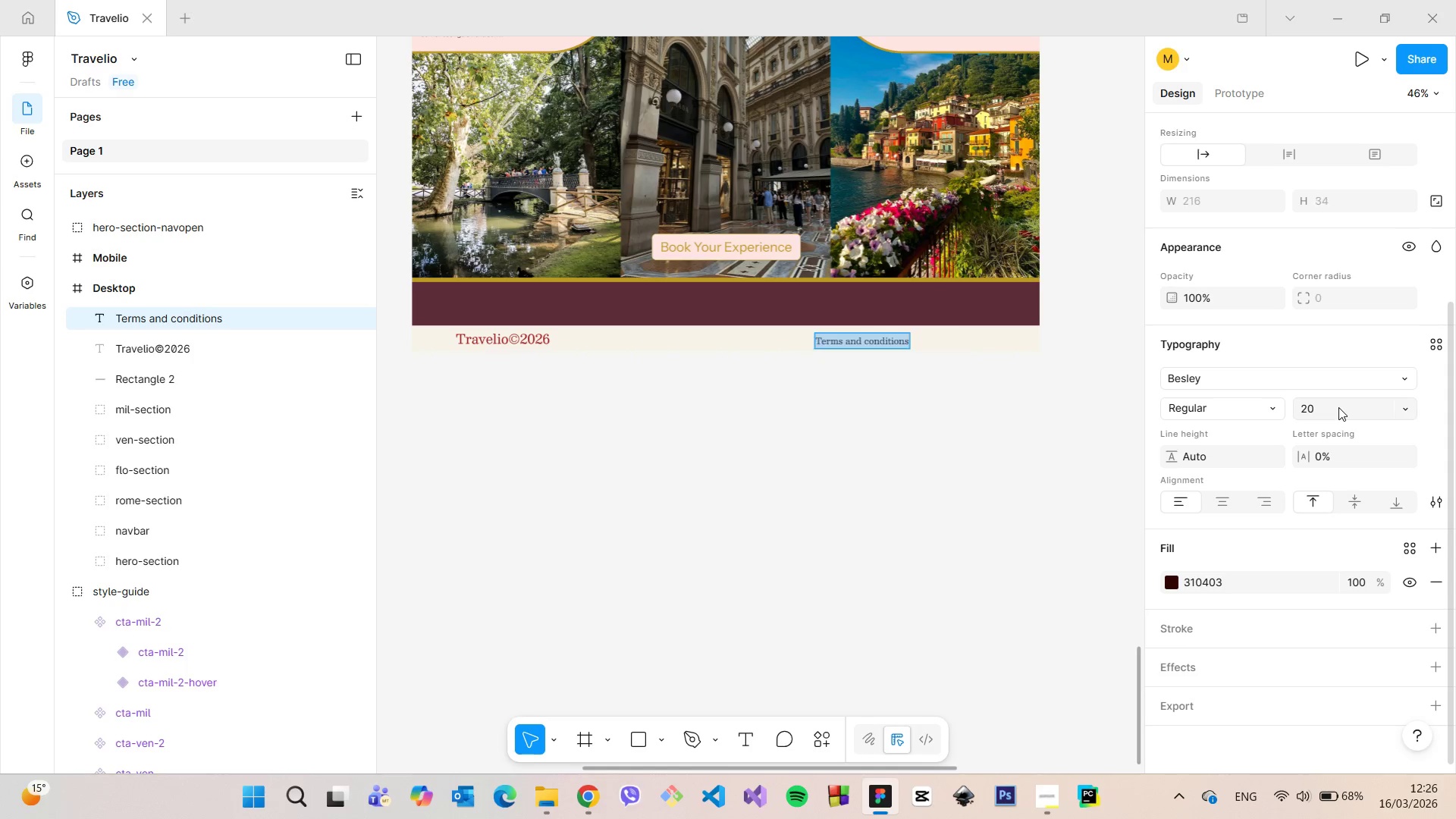 
key(Enter)
 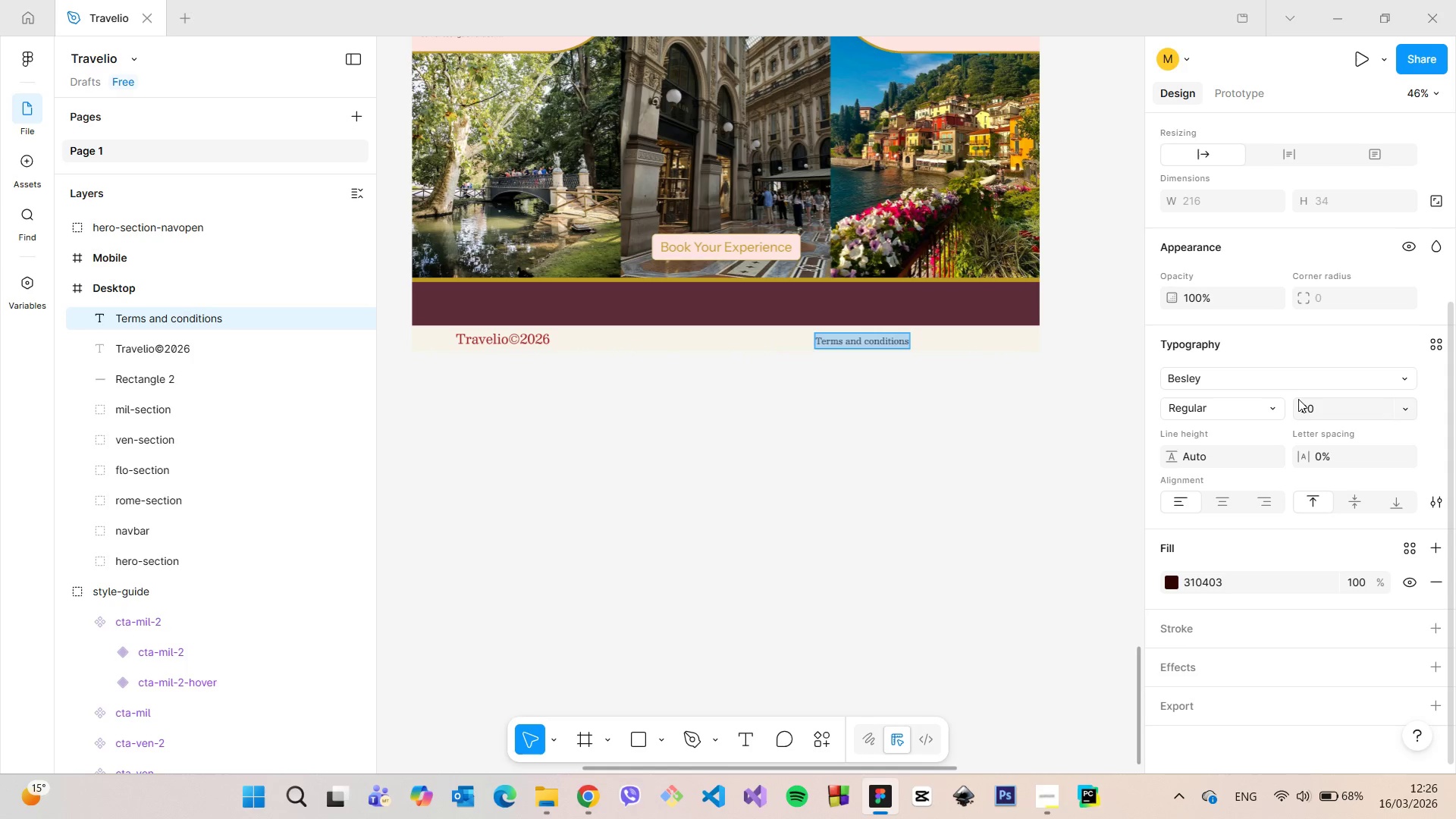 
left_click([1289, 385])
 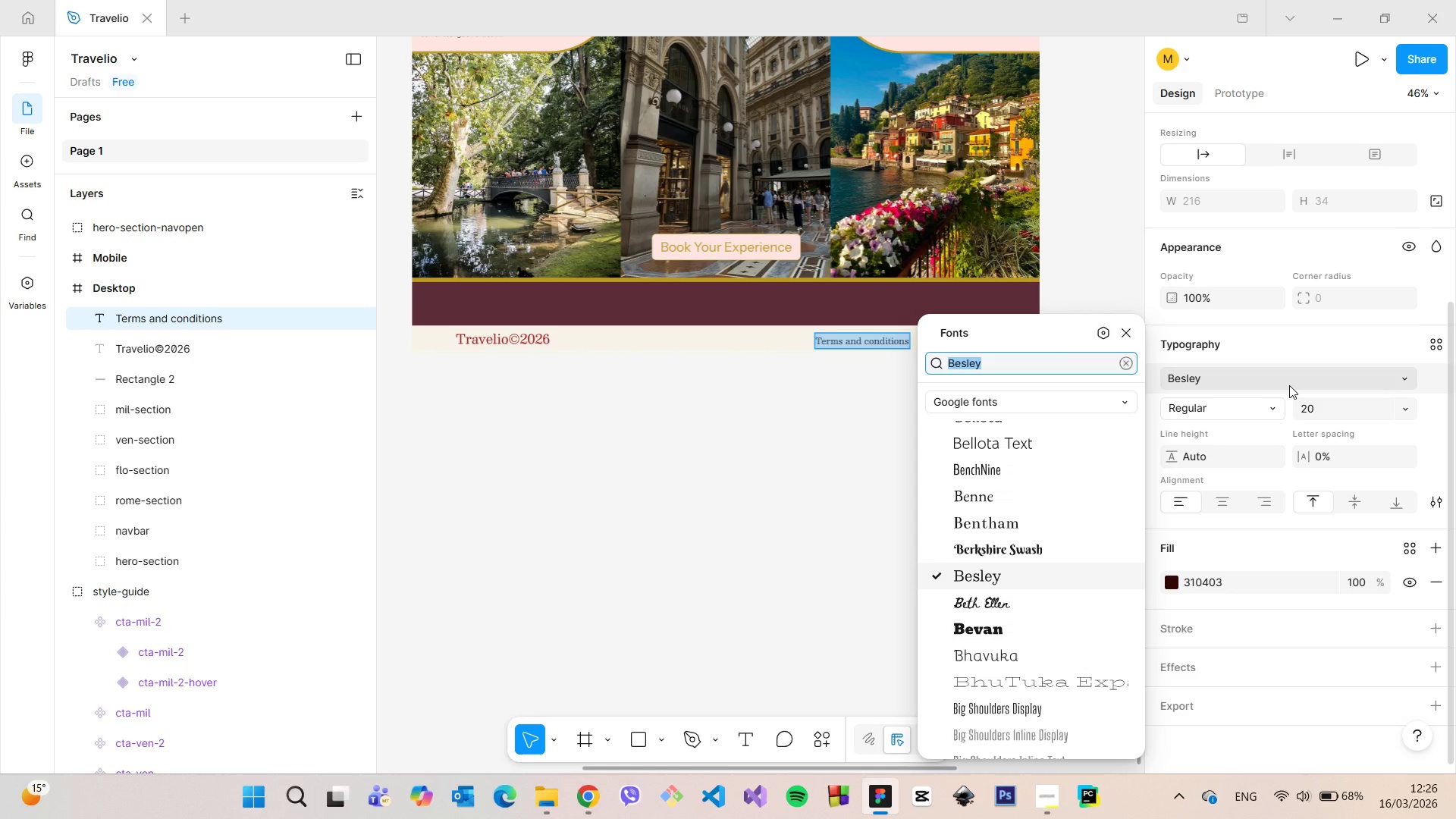 
type(ins)
 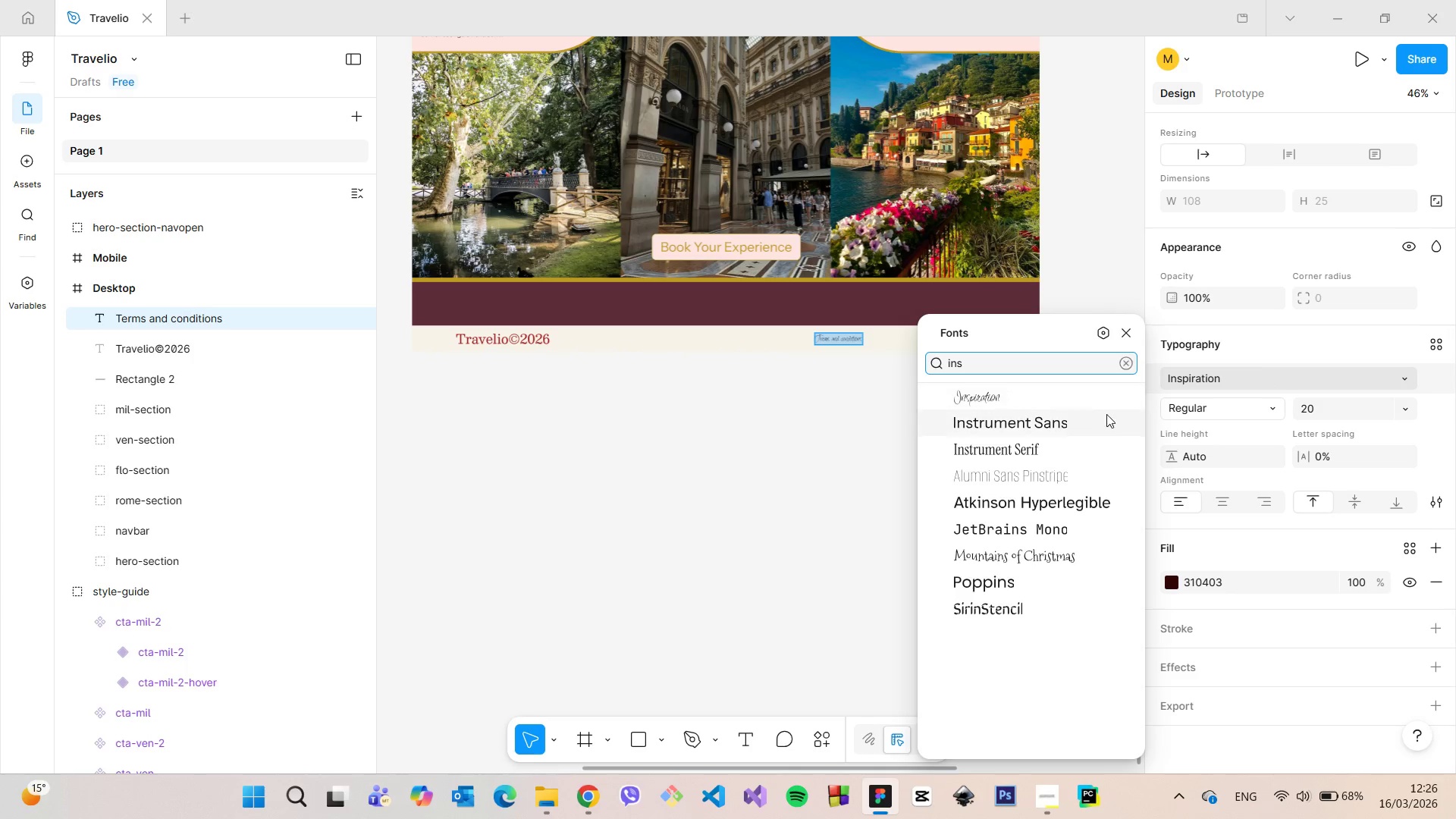 
left_click([1094, 419])
 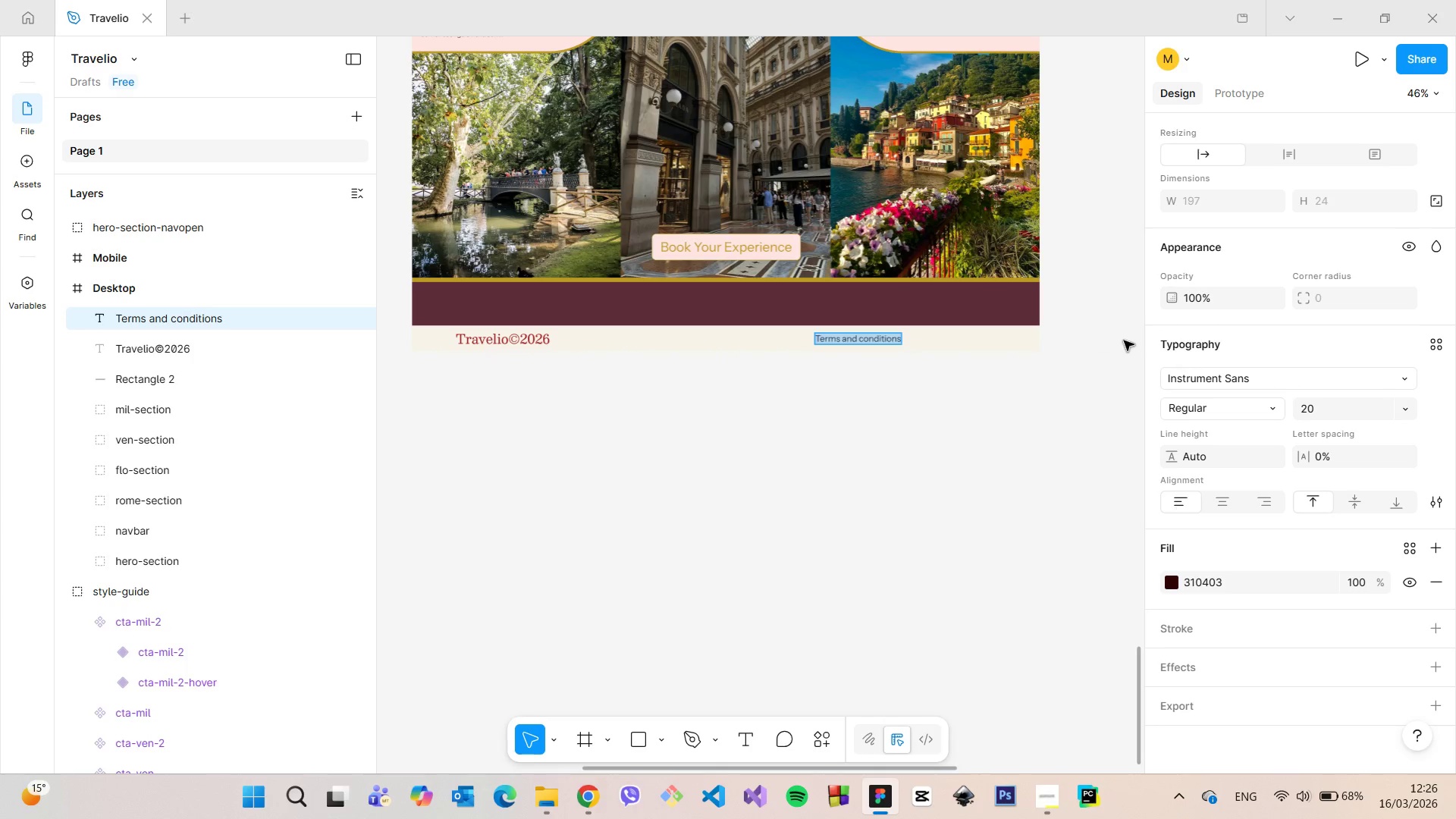 
left_click([1124, 340])
 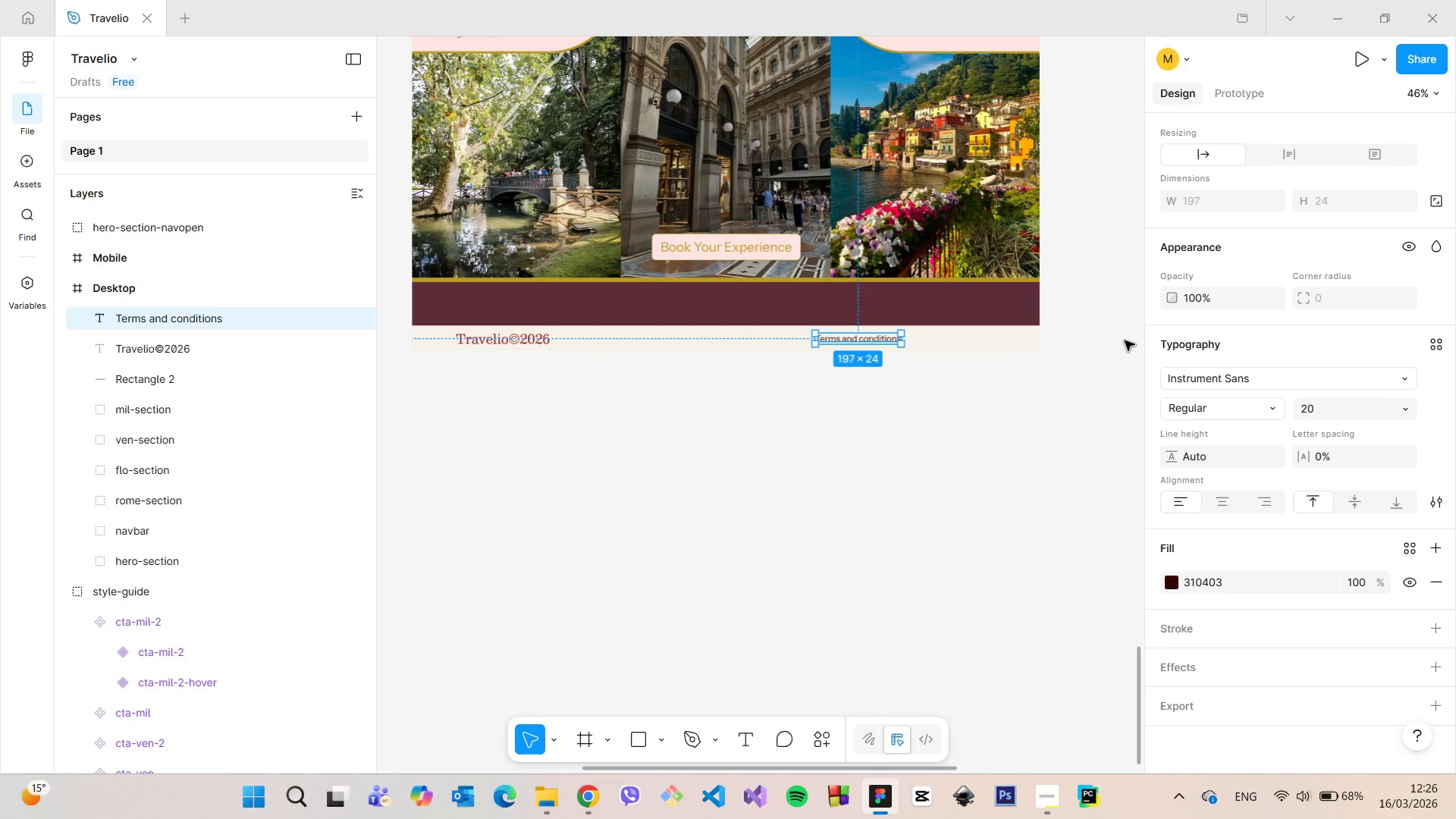 
left_click([1125, 340])
 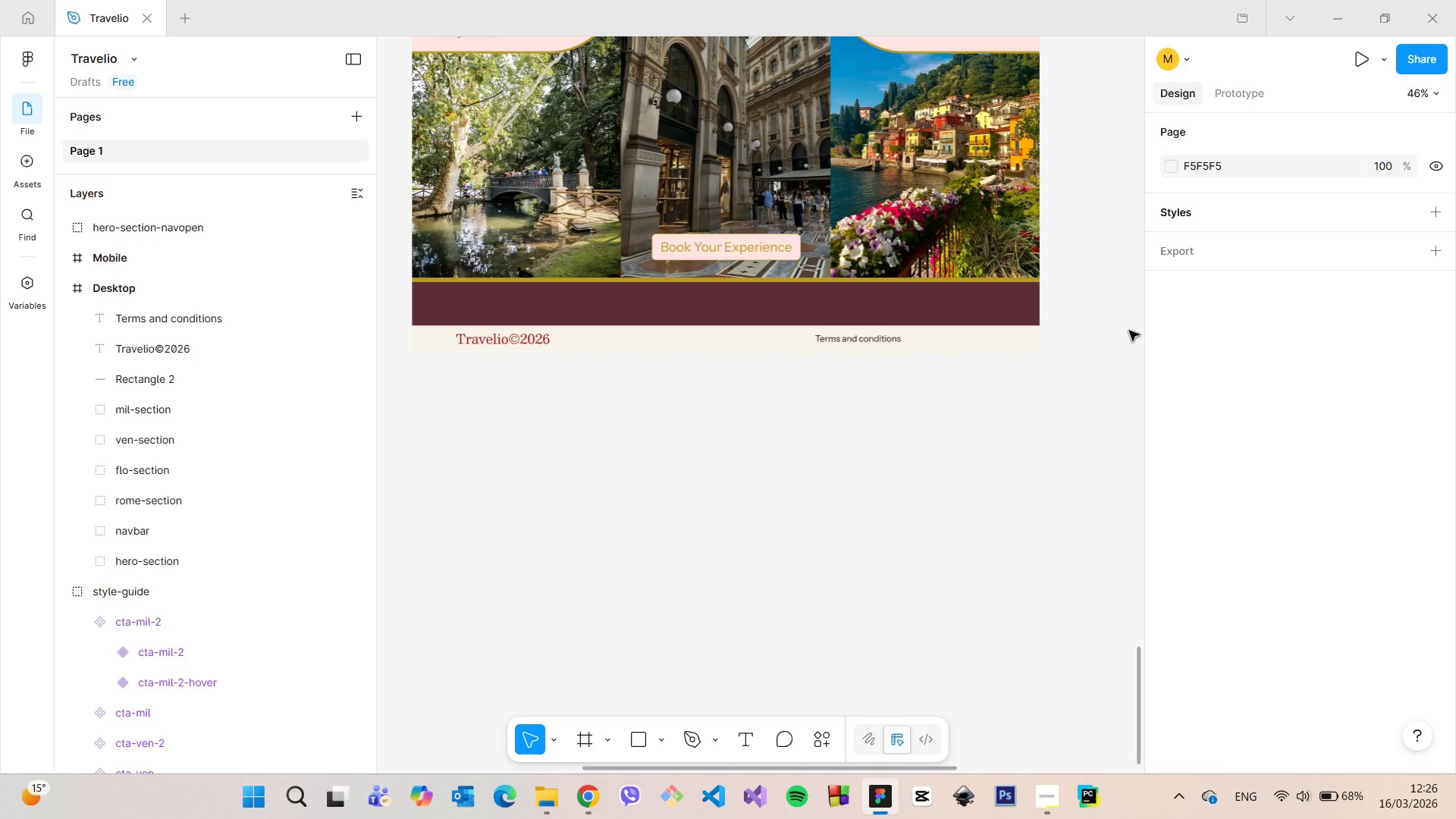 
wait(5.11)
 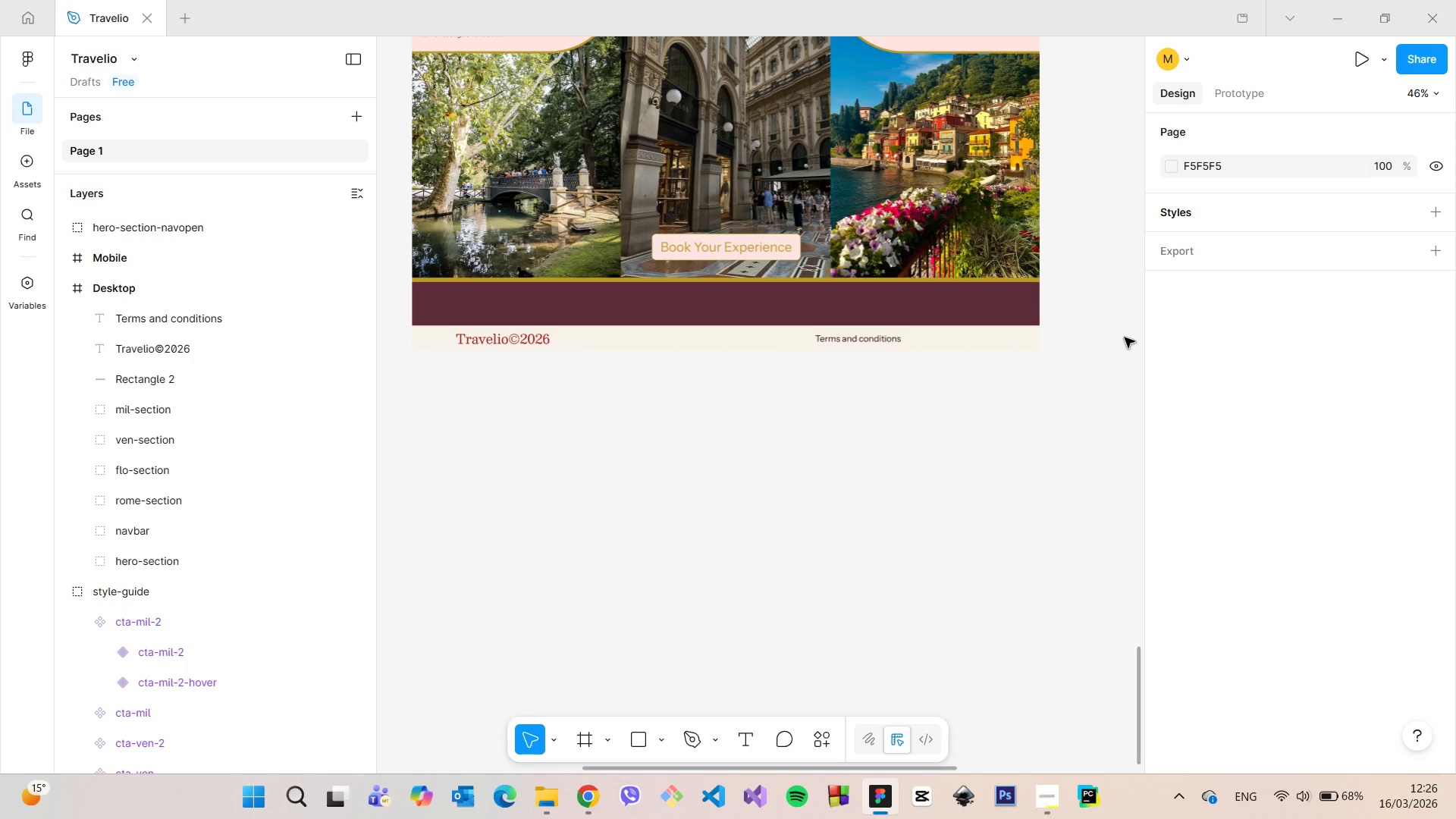 
left_click([899, 338])
 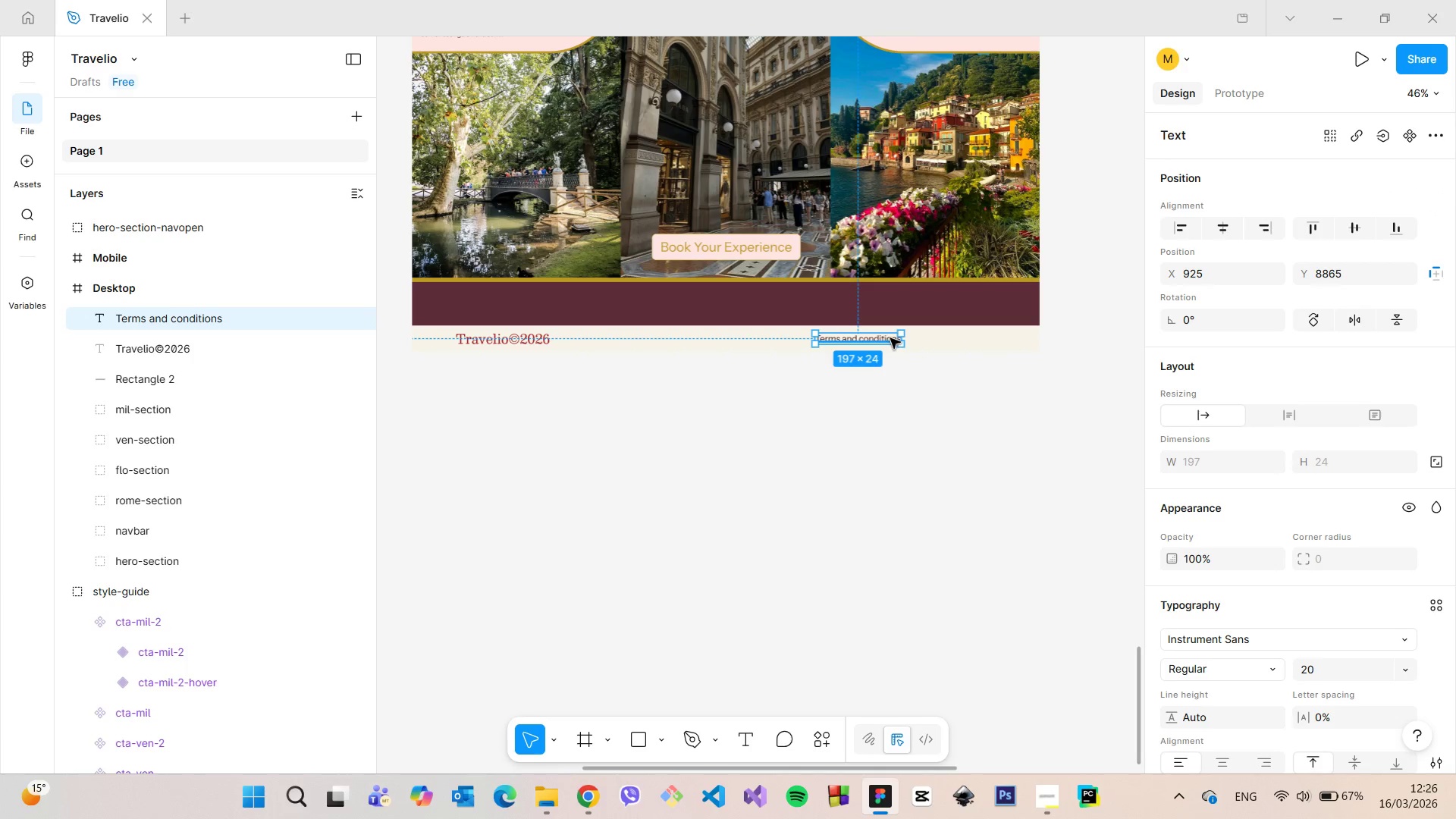 
hold_key(key=AltLeft, duration=1.2)
left_click_drag(start_coordinate=[890, 339], to_coordinate=[977, 338])
 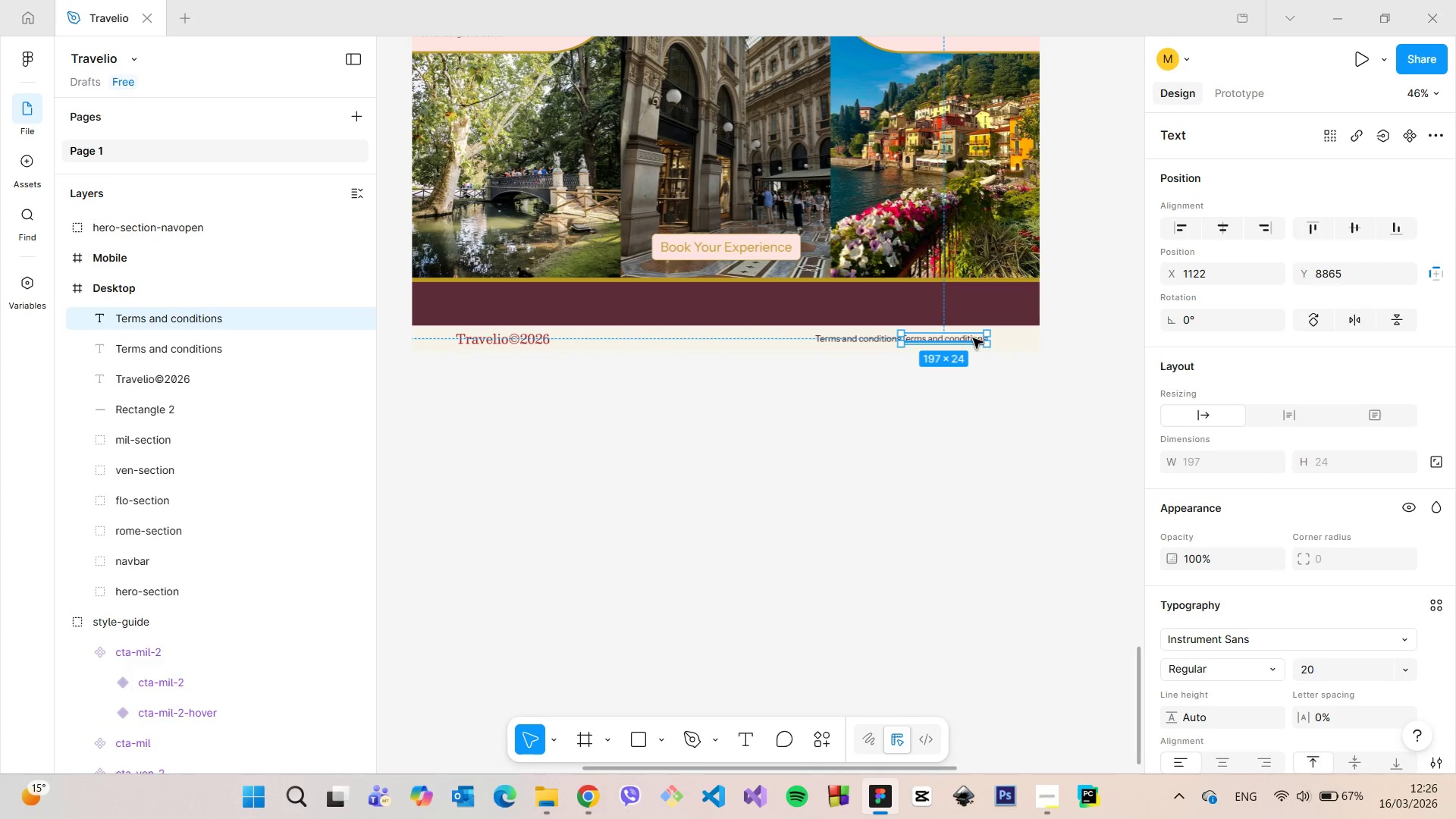 
double_click([973, 338])
 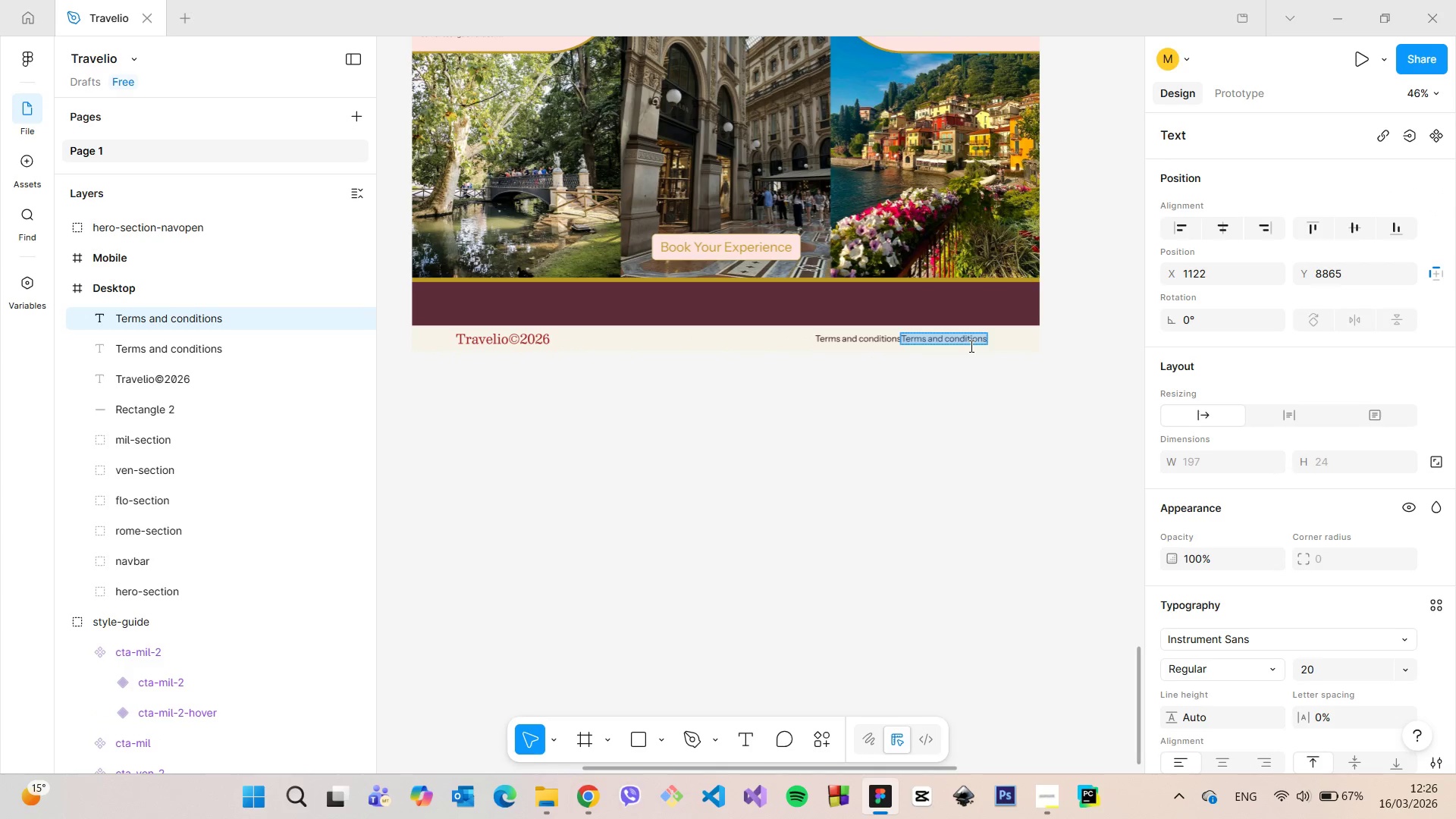 
type(Privacy policy)
 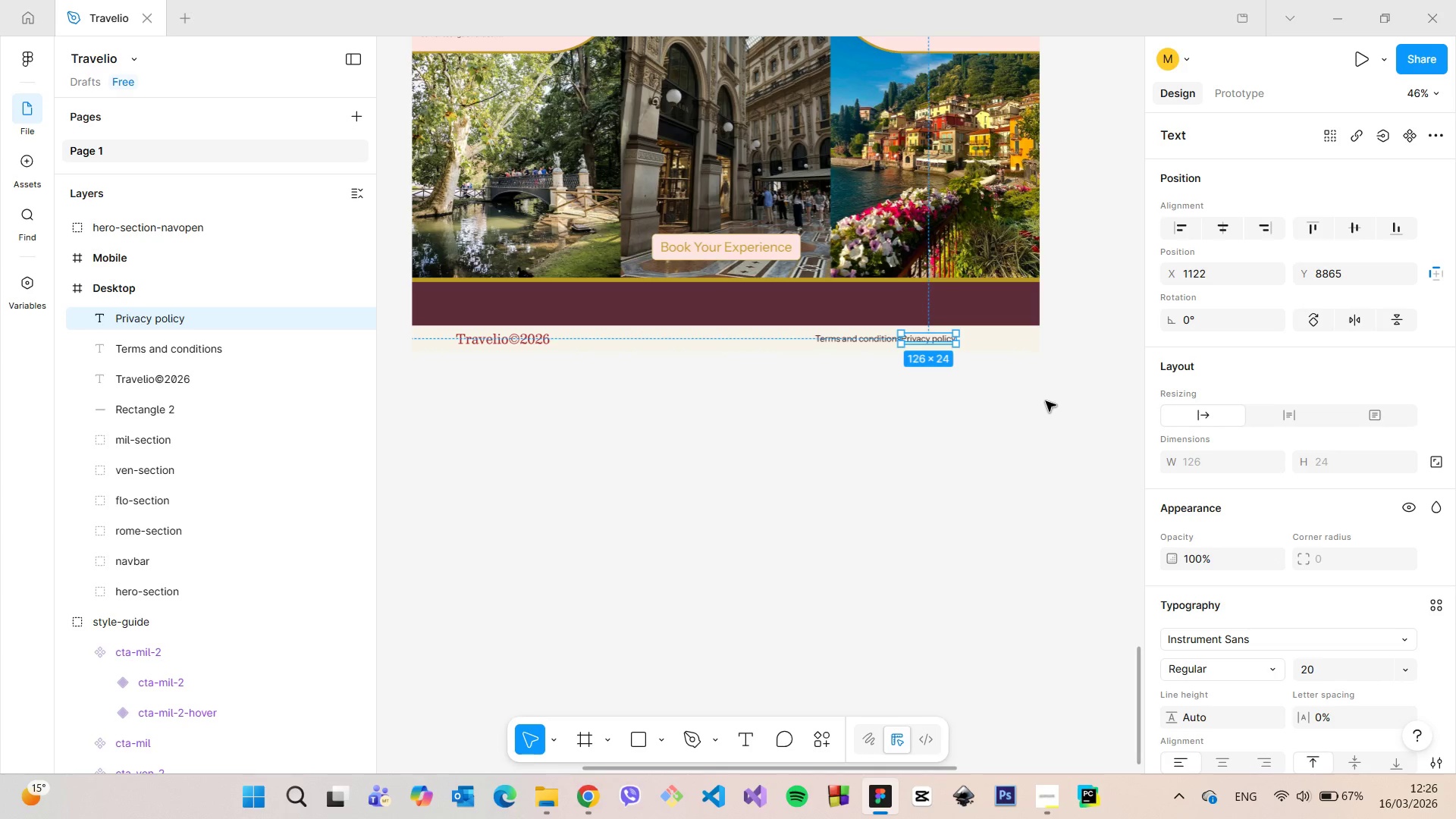 
scroll: coordinate [1046, 400], scroll_direction: down, amount: 20.0
 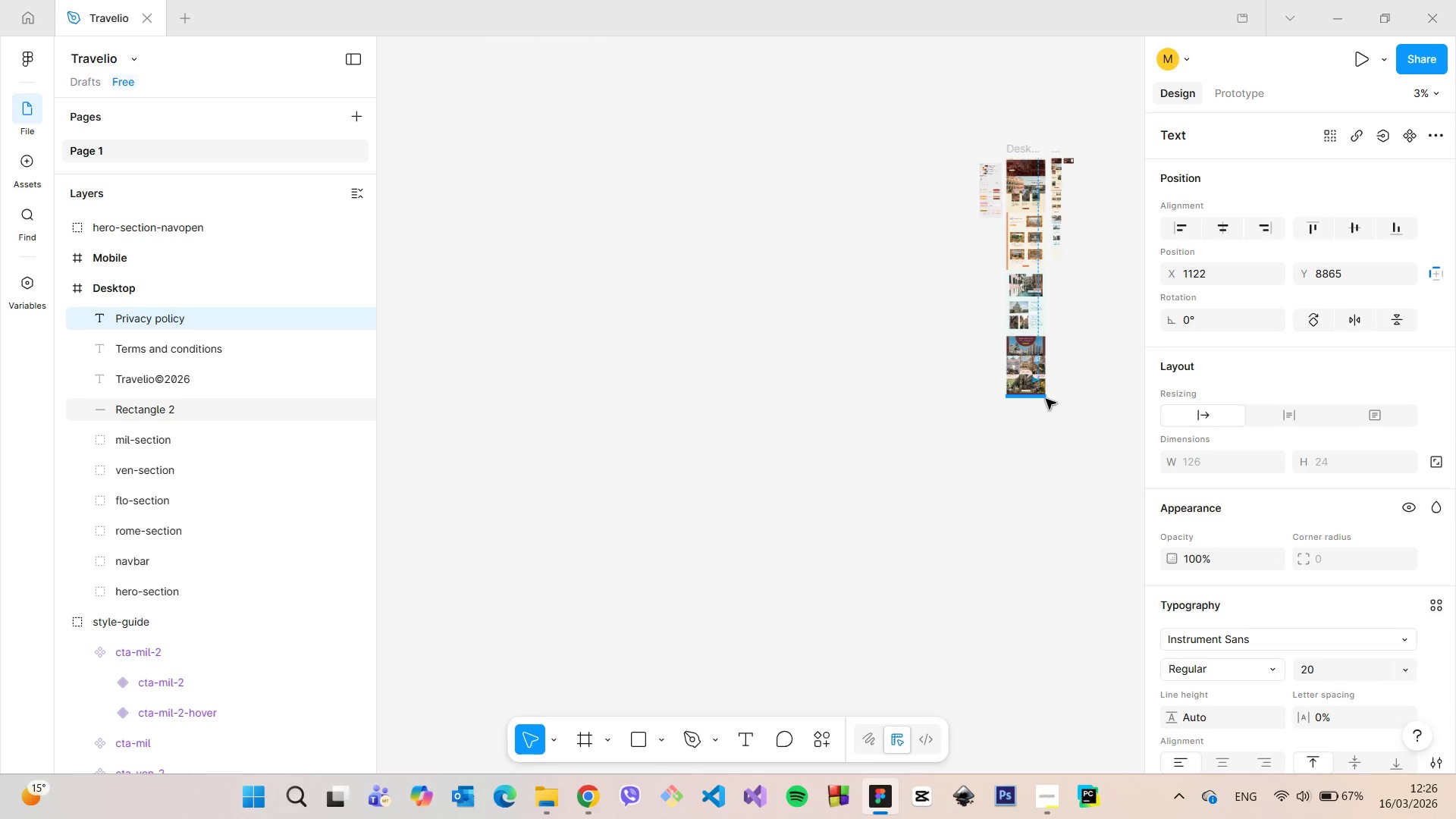 
scroll: coordinate [1046, 400], scroll_direction: up, amount: 24.0
 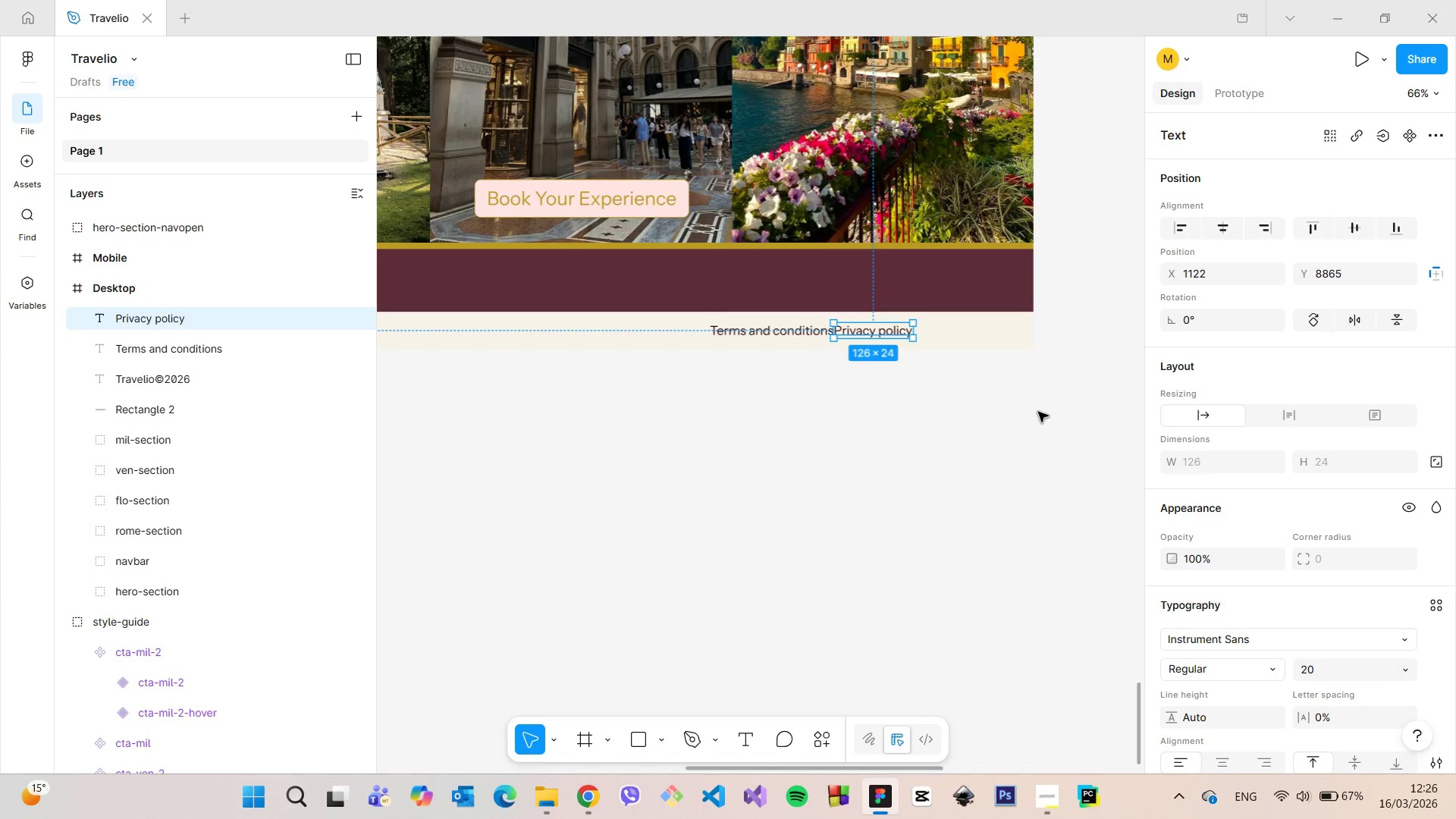 
left_click_drag(start_coordinate=[894, 334], to_coordinate=[956, 334])
 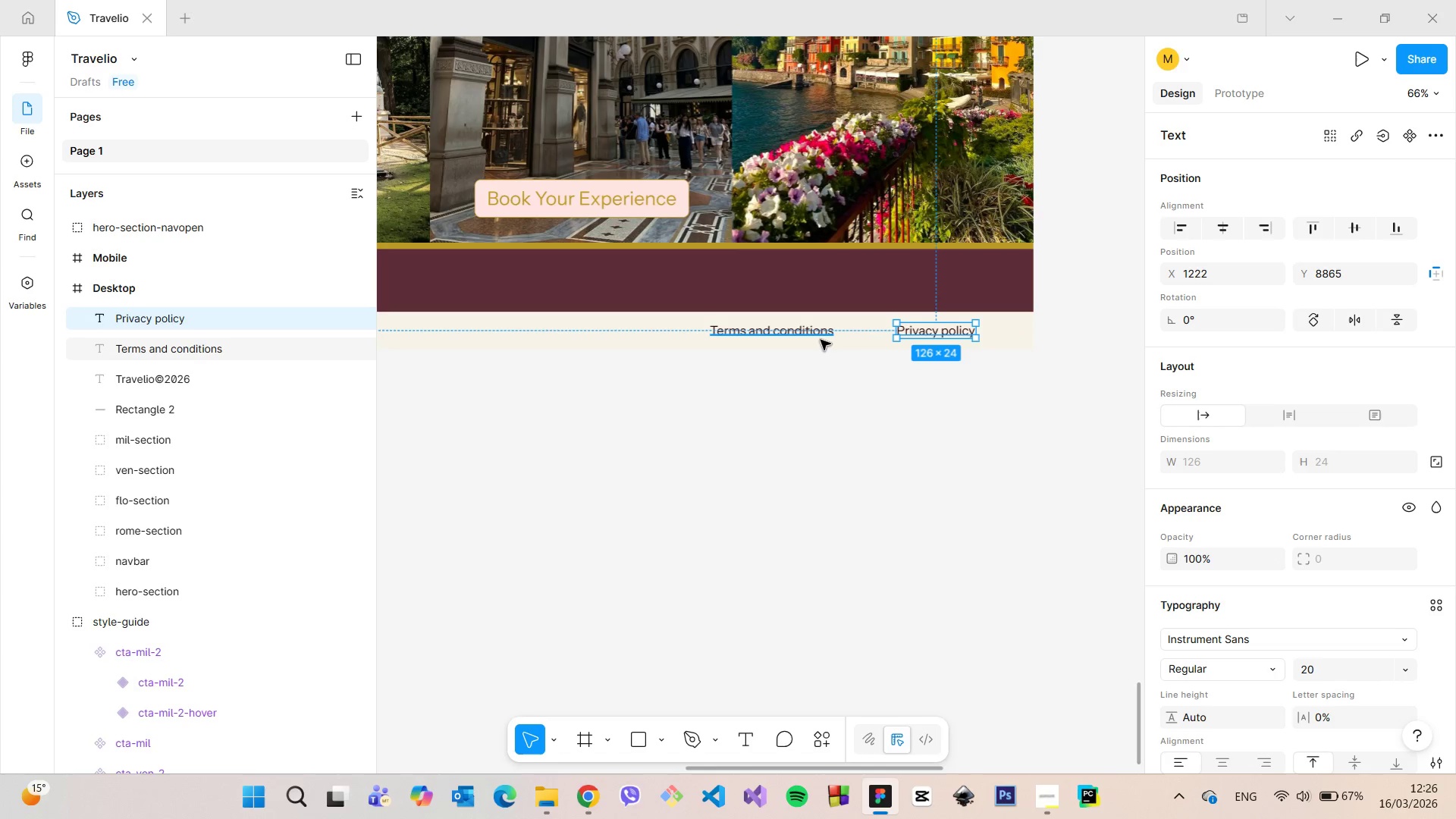 
left_click([821, 340])
 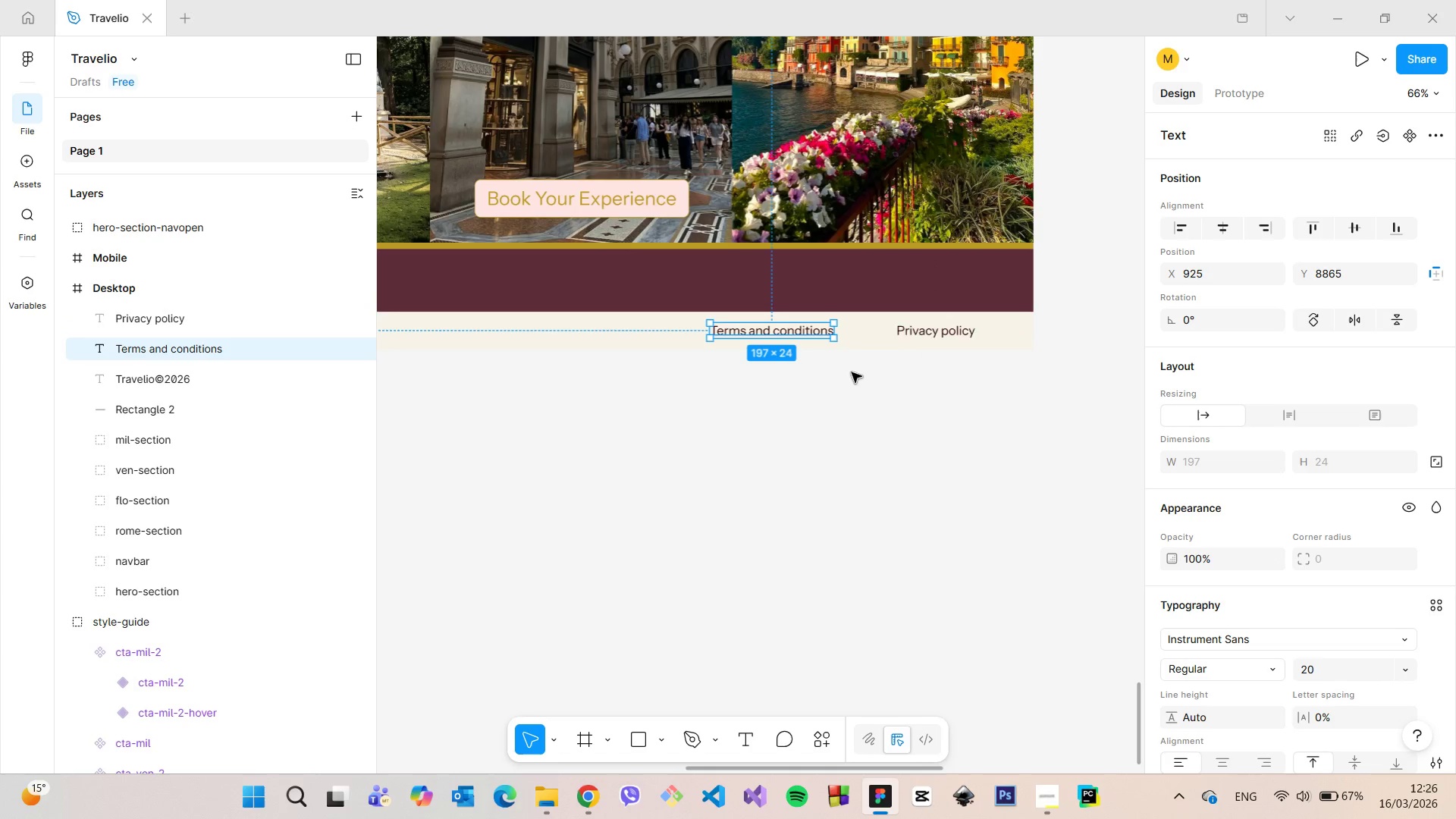 
scroll: coordinate [852, 376], scroll_direction: down, amount: 12.0
 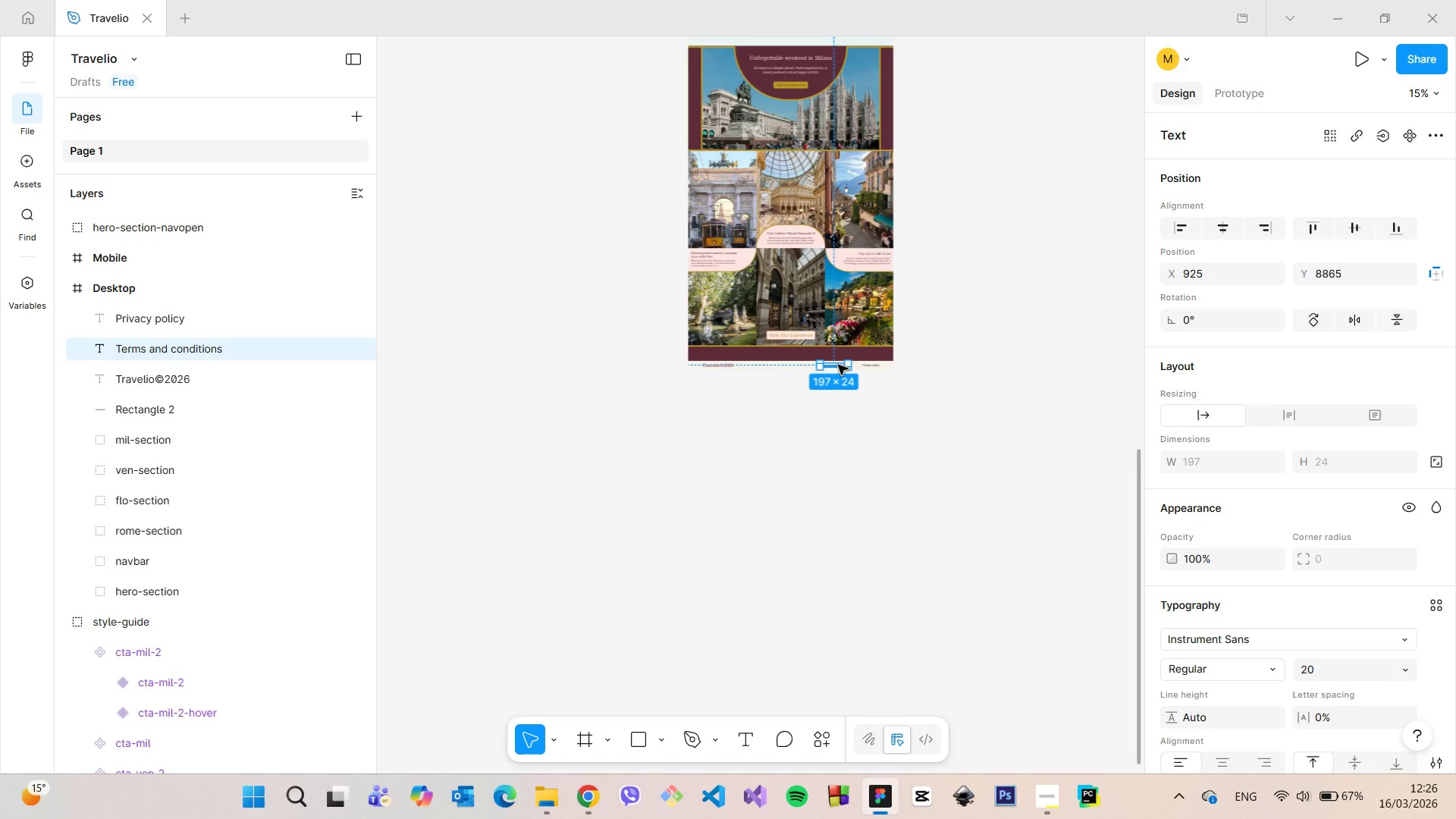 
hold_key(key=AltLeft, duration=1.52)
left_click_drag(start_coordinate=[838, 365], to_coordinate=[569, 297])
 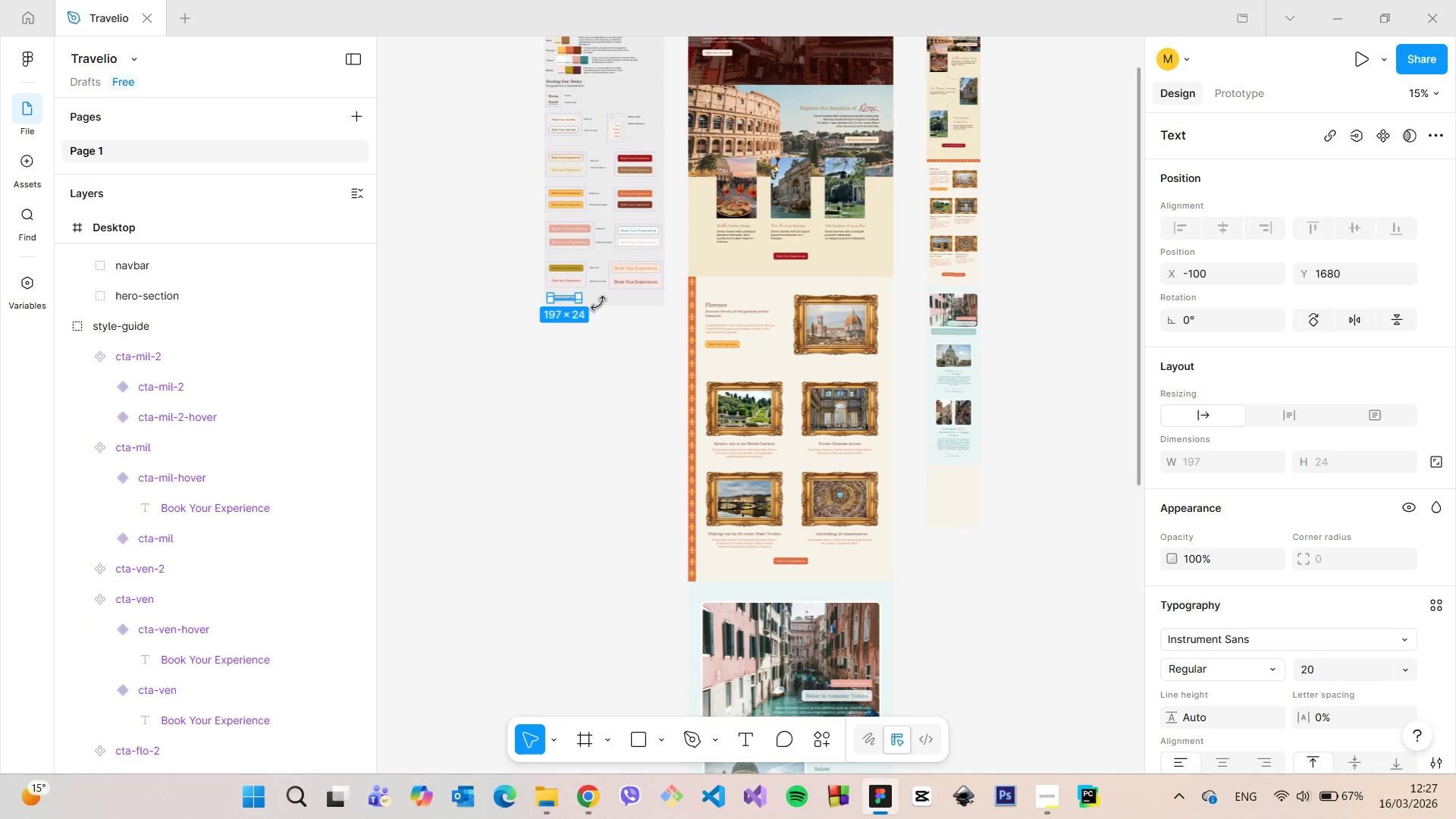 
hold_key(key=AltLeft, duration=1.5)
 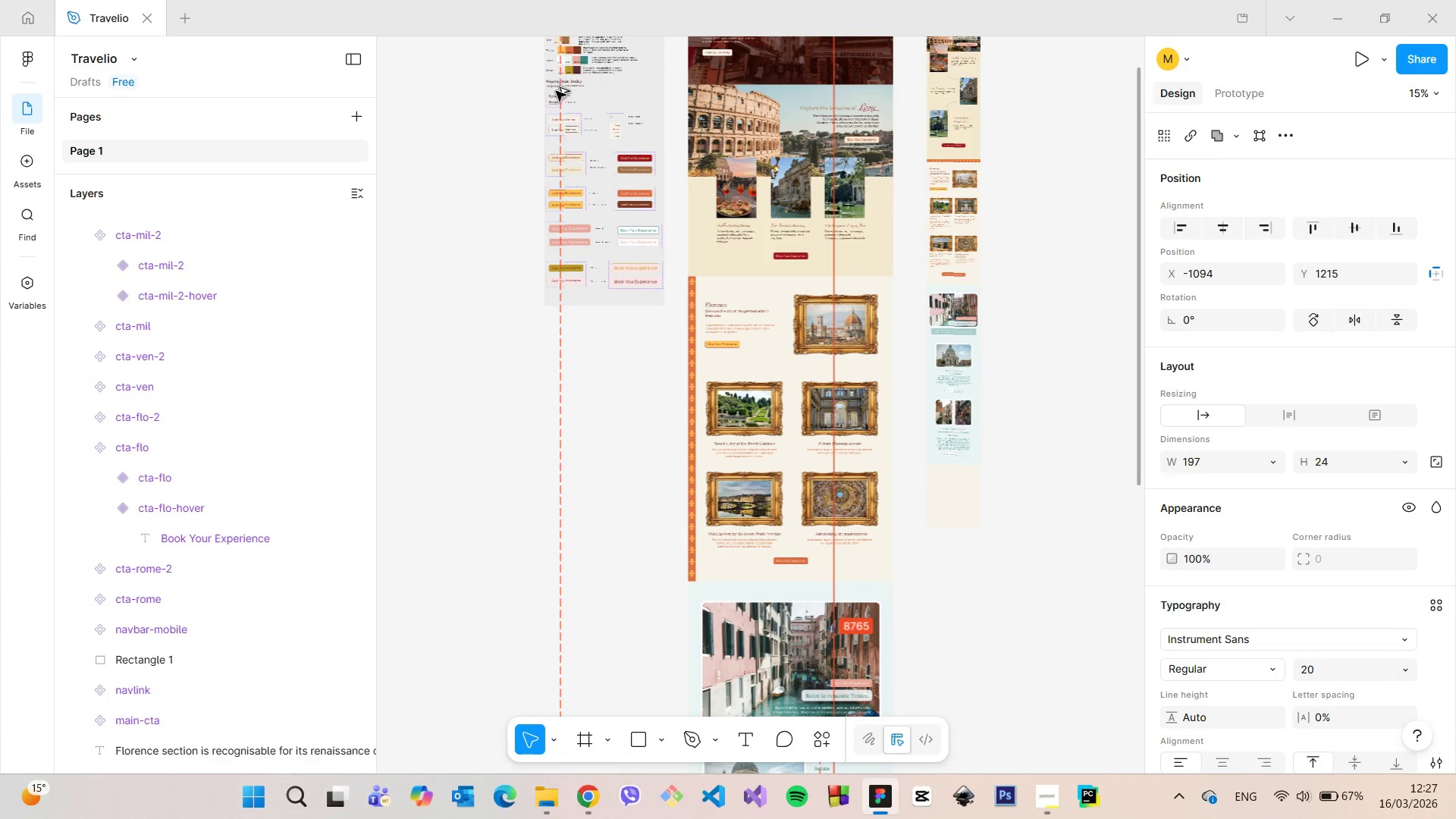 
hold_key(key=AltLeft, duration=1.52)
 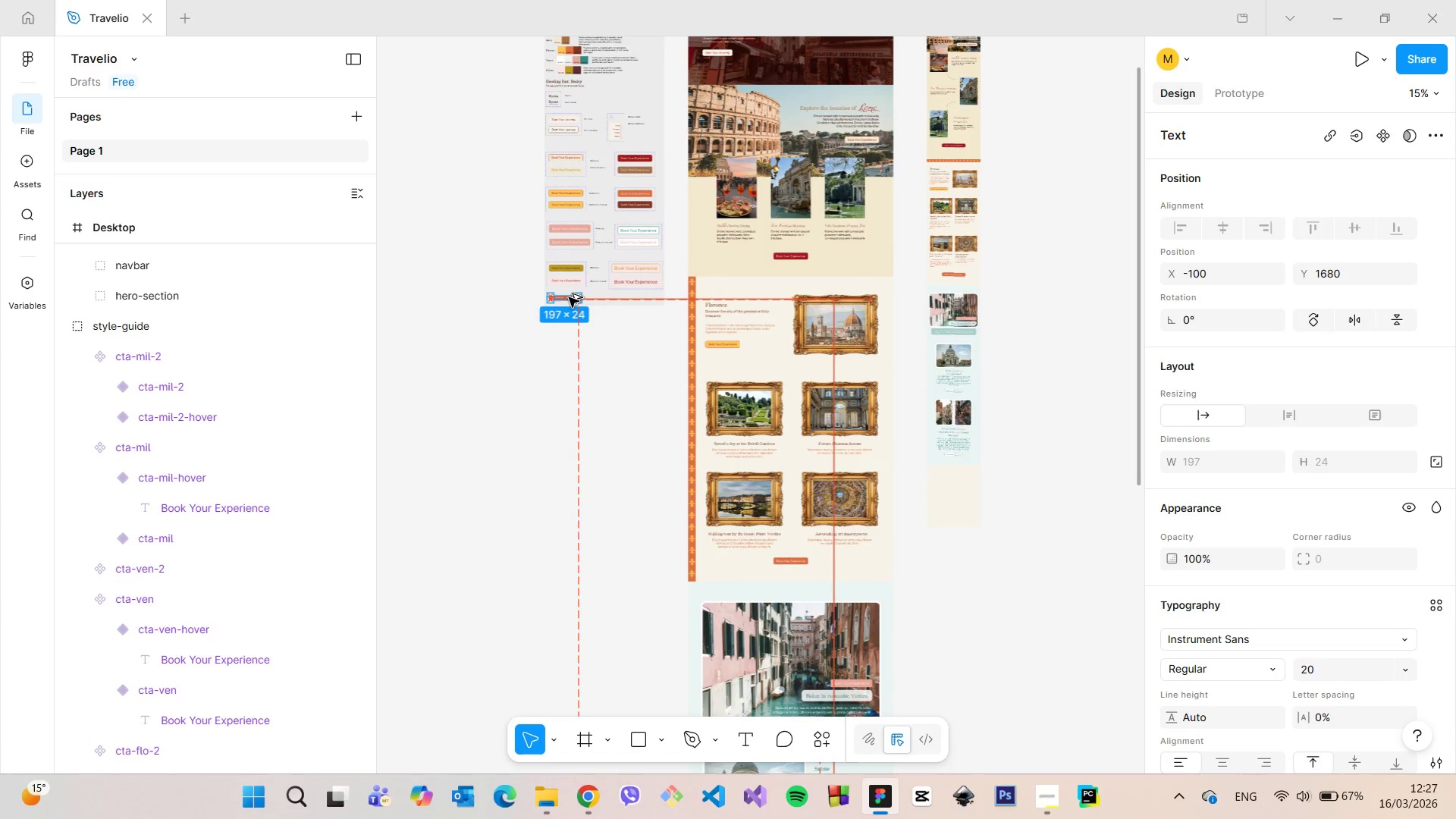 
hold_key(key=AltLeft, duration=0.81)
 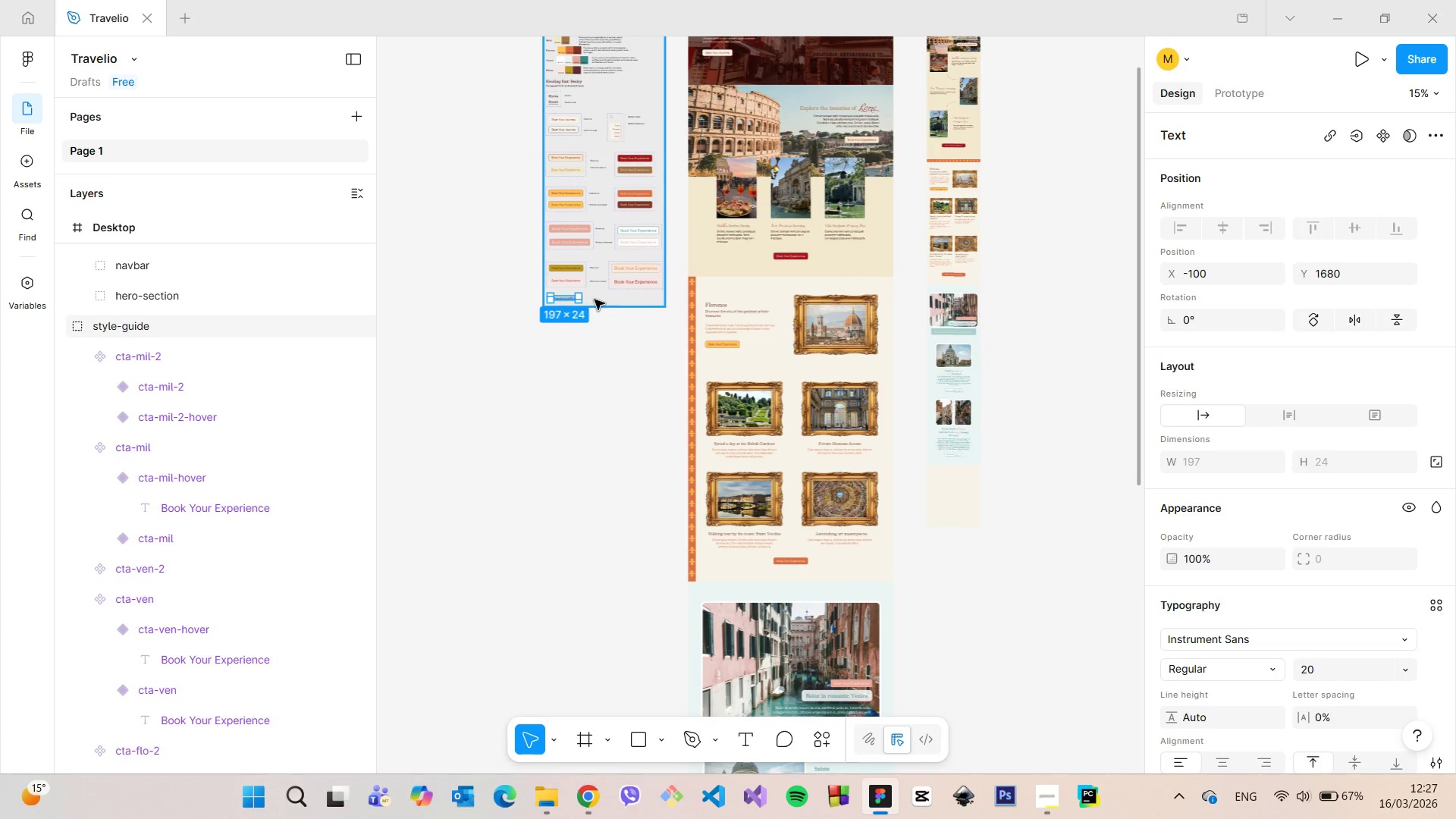 
scroll: coordinate [258, 372], scroll_direction: up, amount: 4.0
 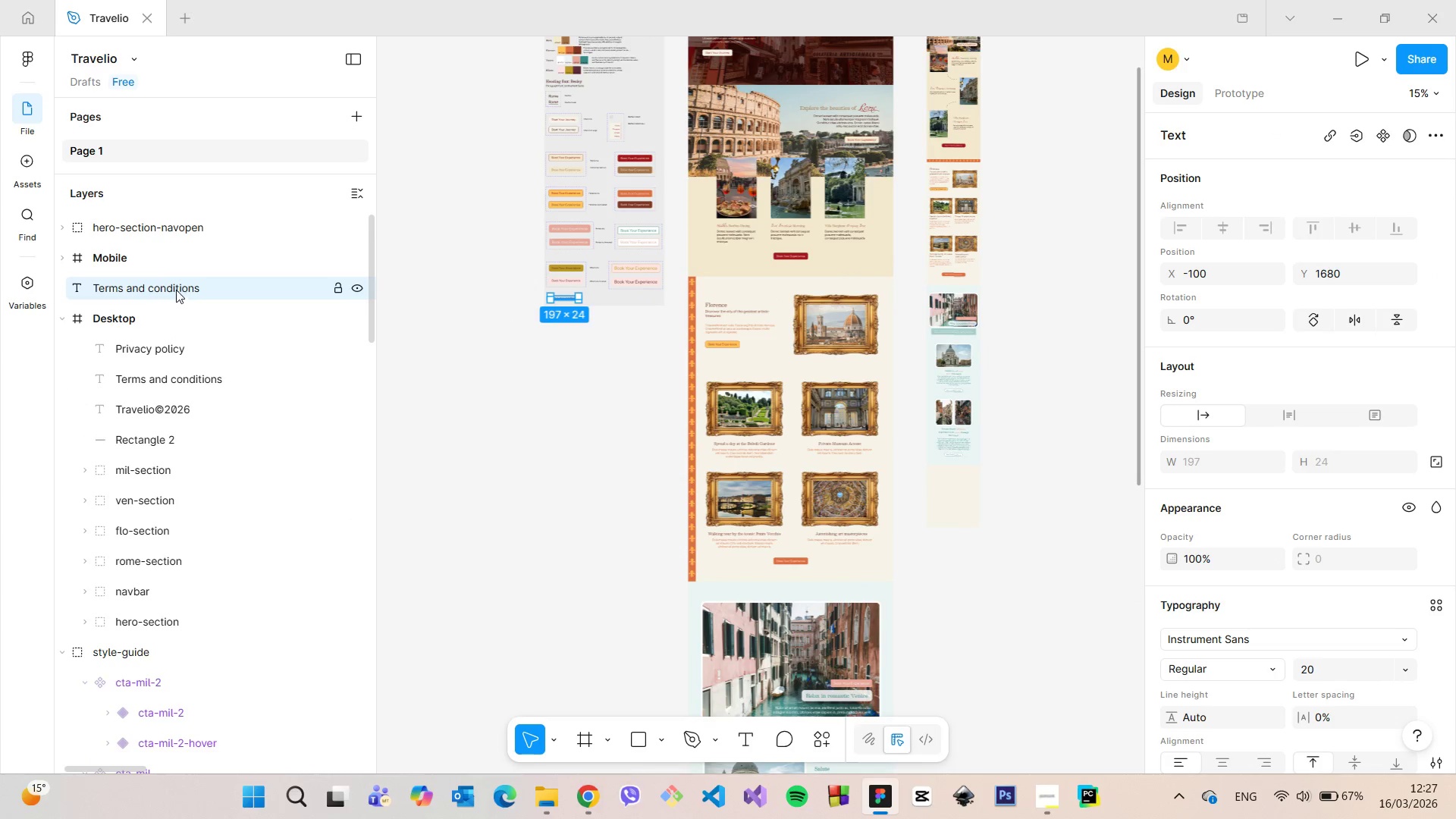 
left_click_drag(start_coordinate=[170, 285], to_coordinate=[168, 666])
 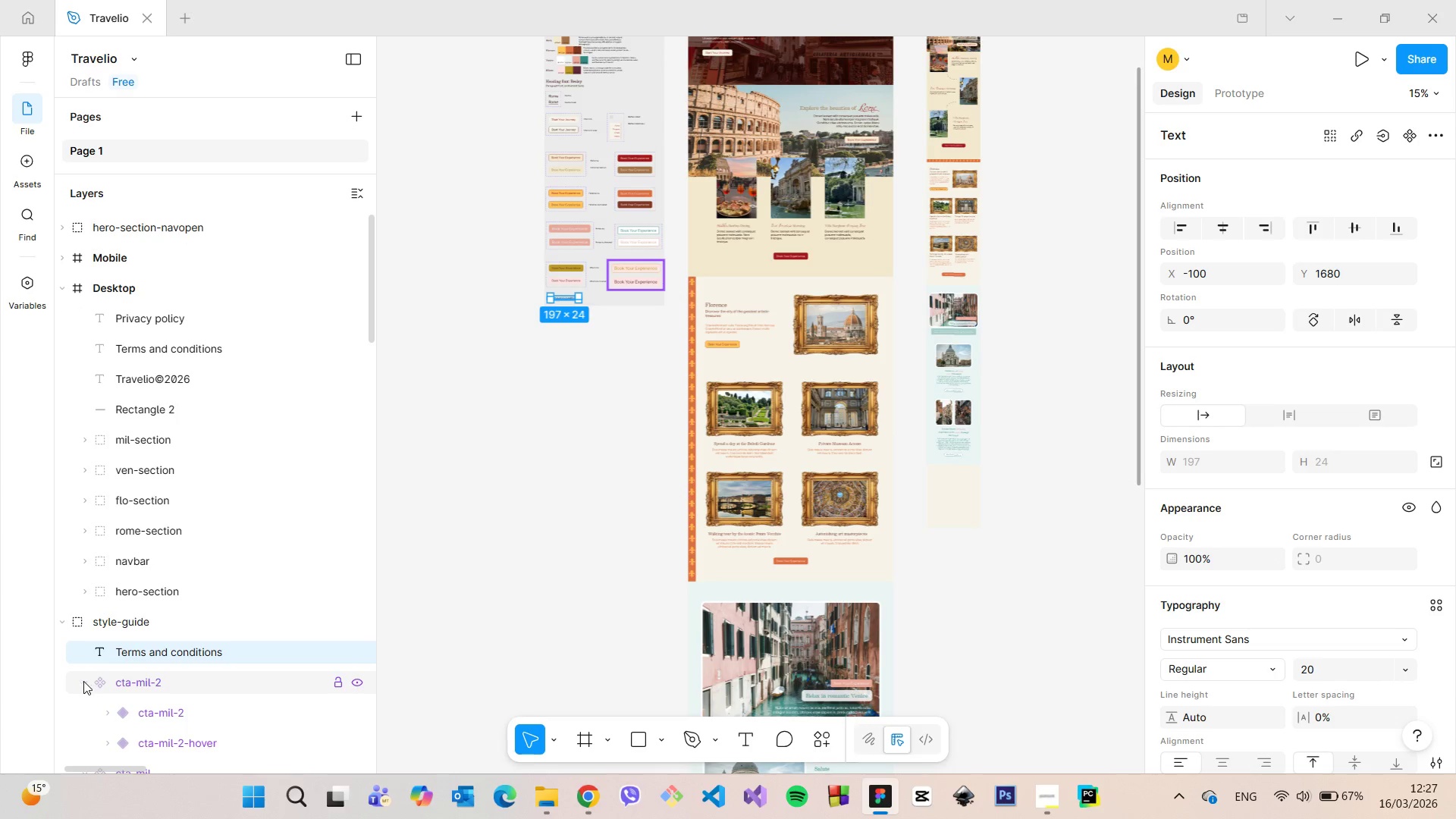 
left_click([83, 681])
 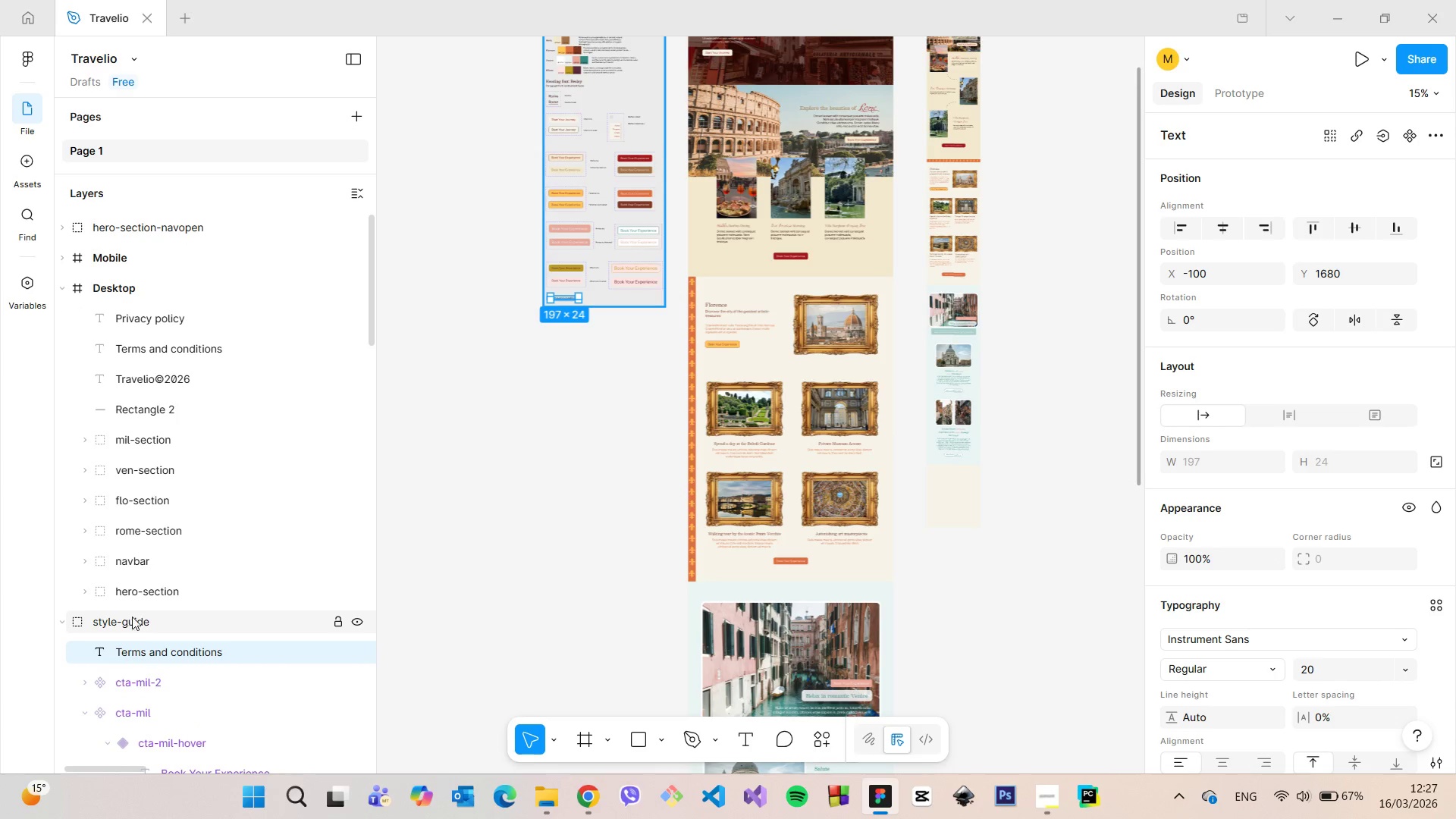 
scroll: coordinate [139, 617], scroll_direction: down, amount: 3.0
 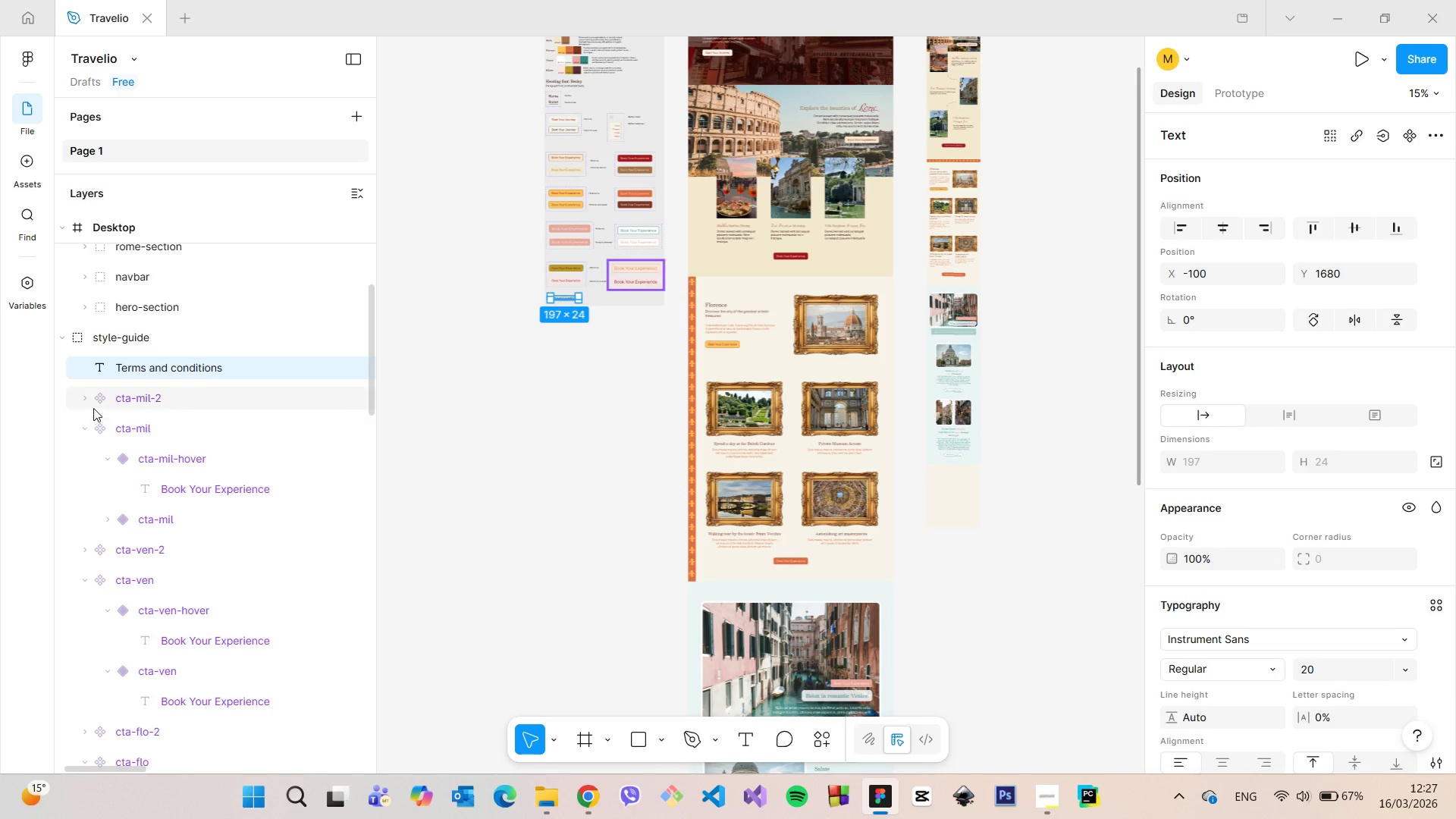 
left_click([88, 425])
 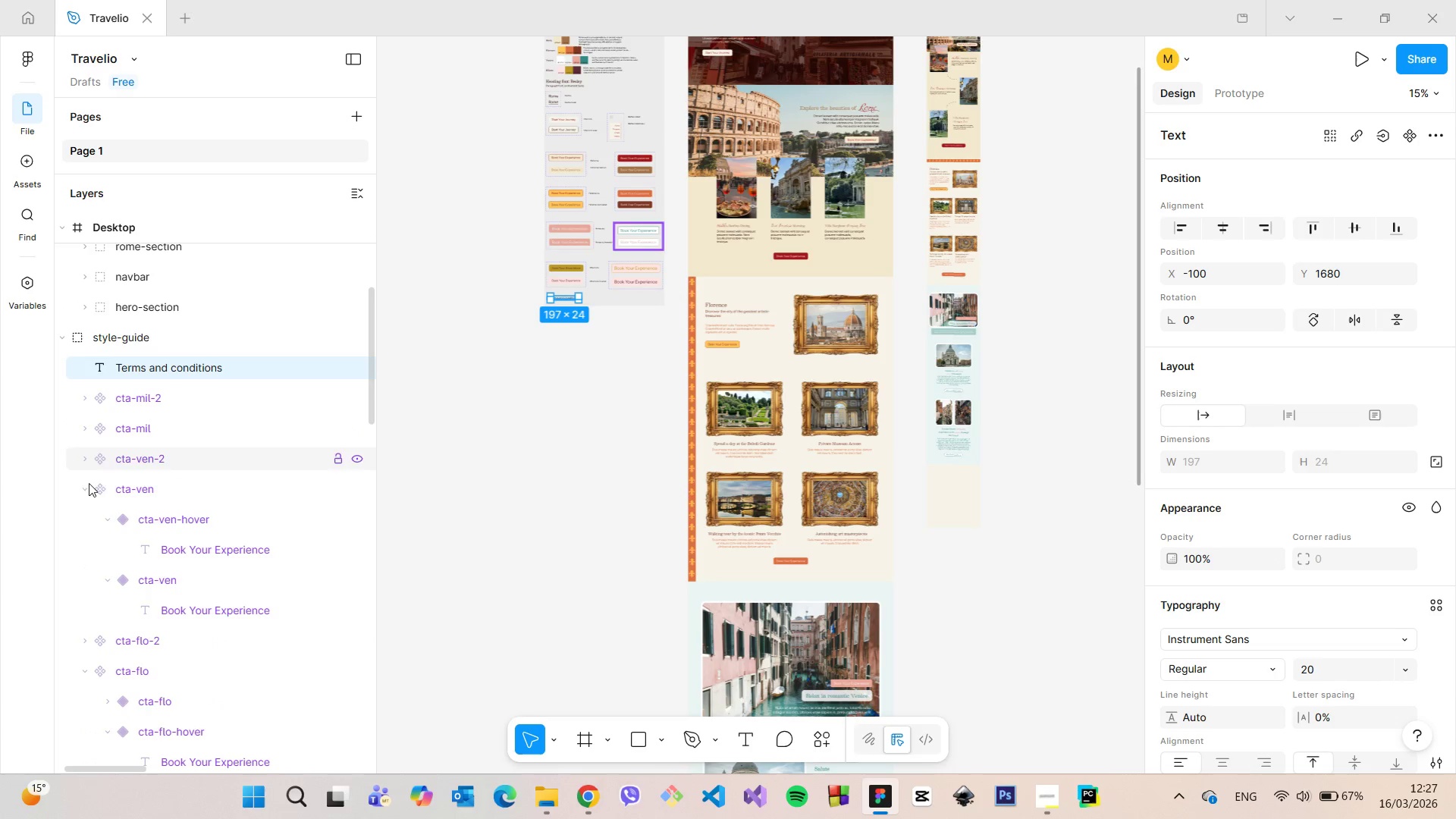 
left_click([86, 490])
 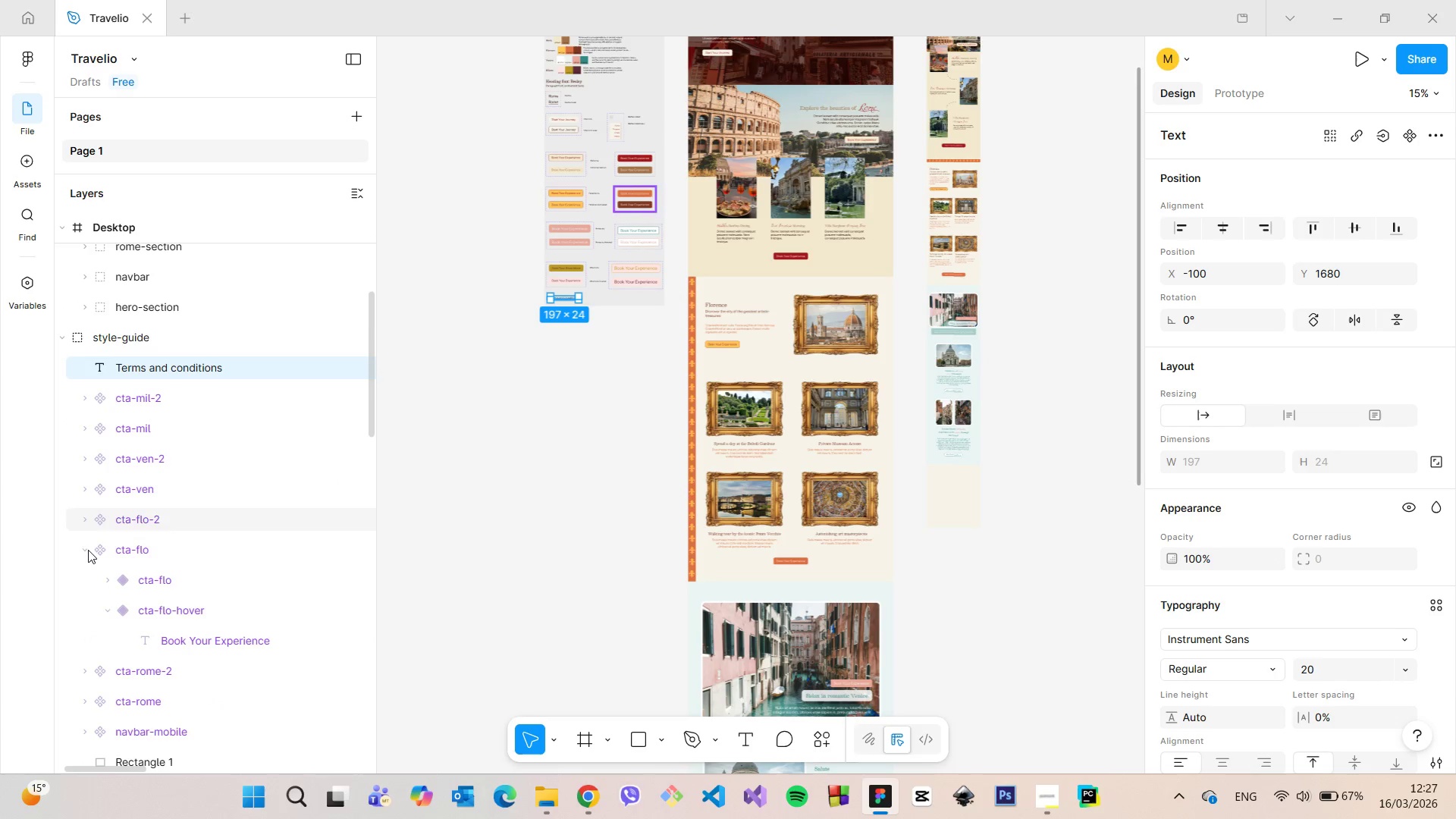 
left_click([86, 553])
 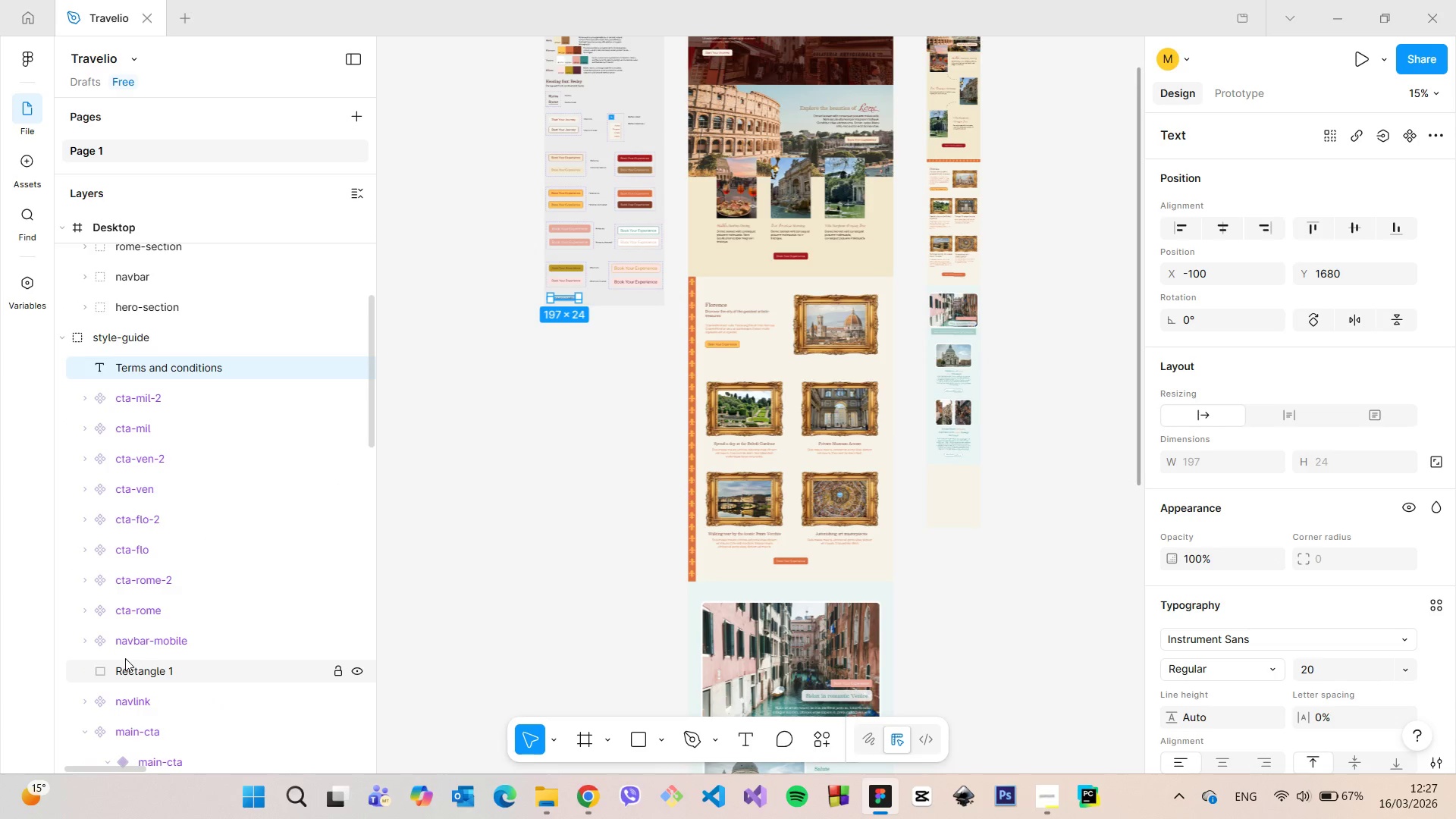 
scroll: coordinate [127, 651], scroll_direction: down, amount: 3.0
 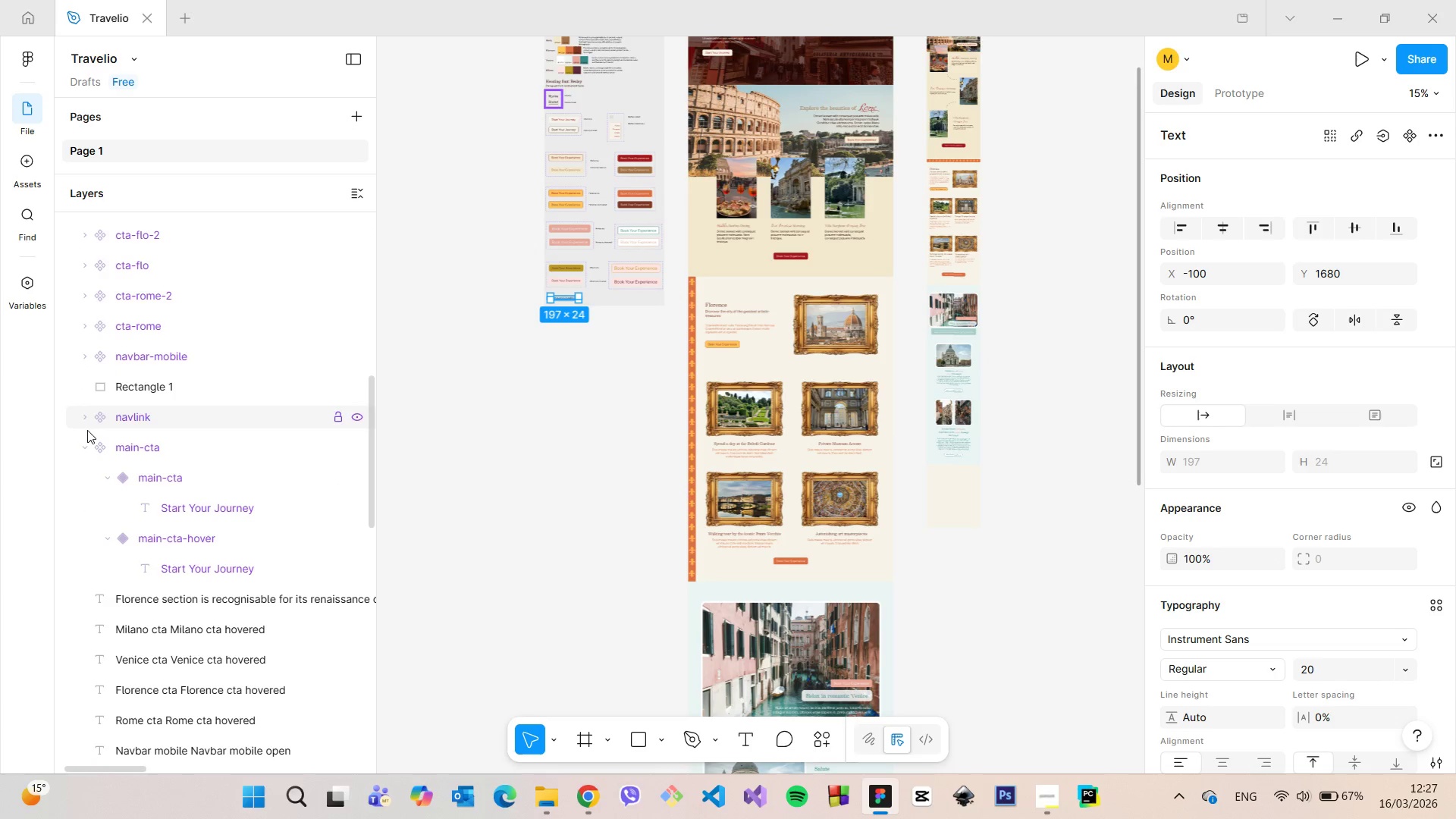 
left_click([82, 440])
 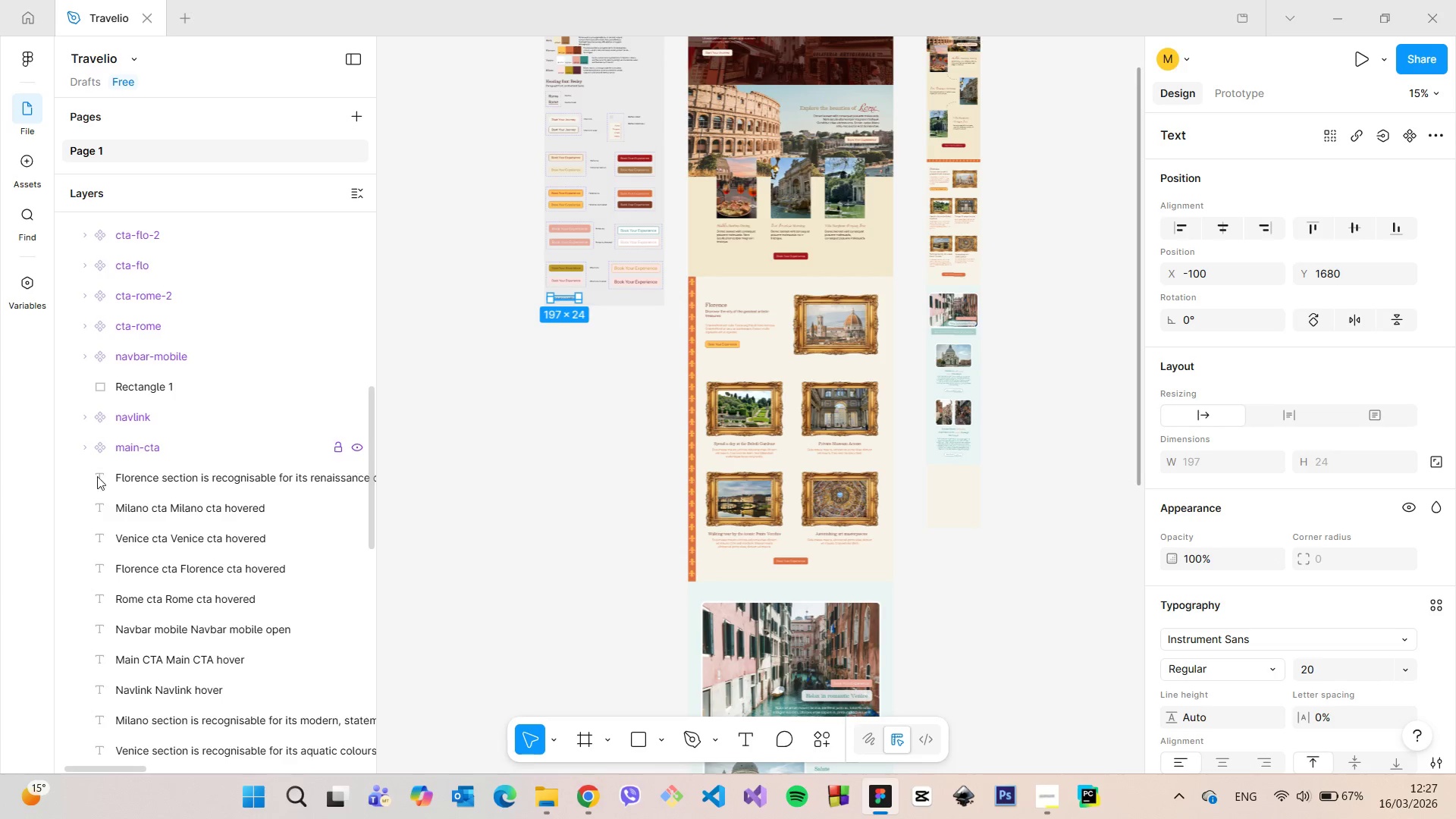 
scroll: coordinate [140, 548], scroll_direction: down, amount: 2.0
 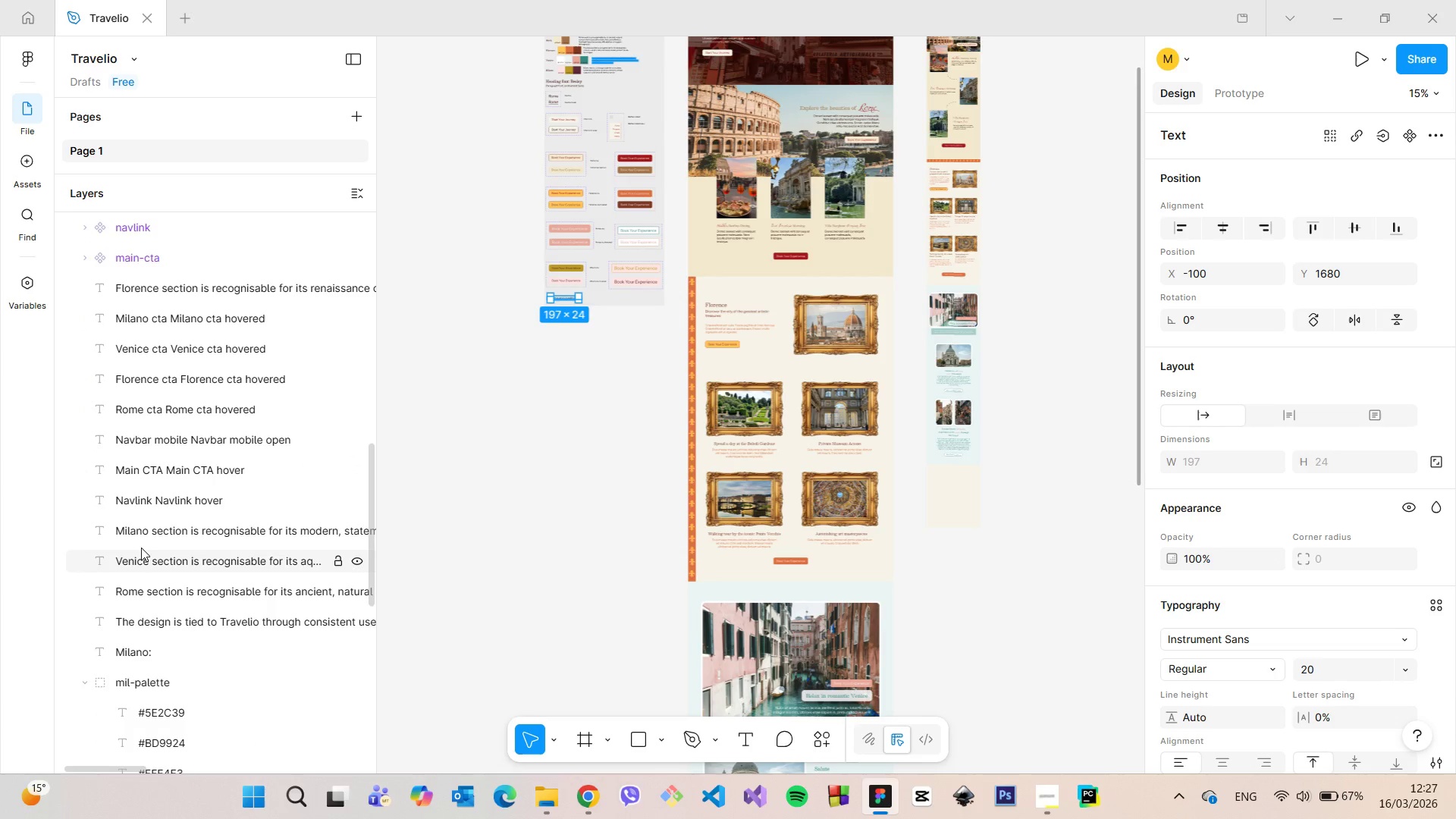 
scroll: coordinate [141, 548], scroll_direction: up, amount: 2.0
 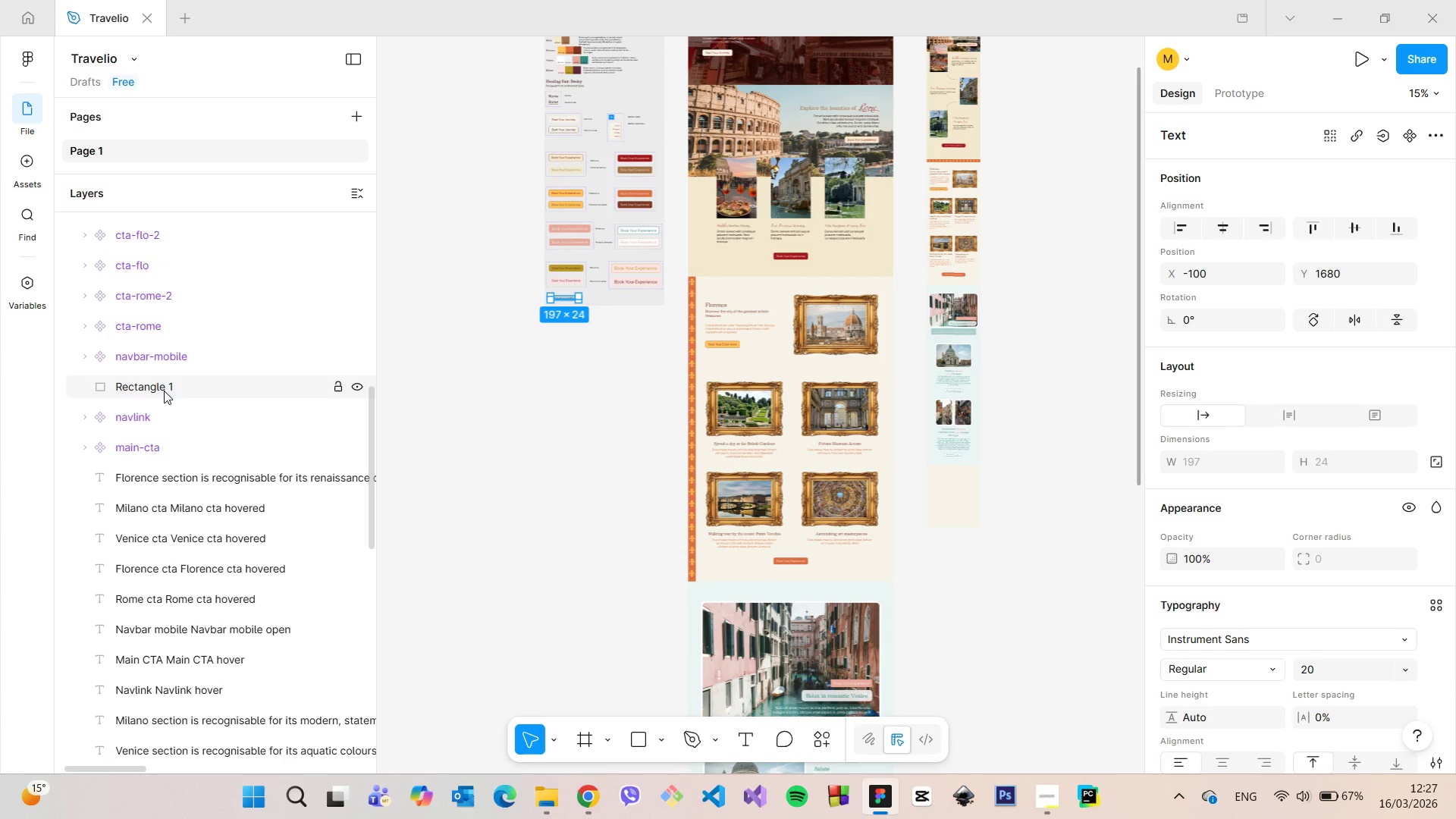 
double_click([164, 388])
 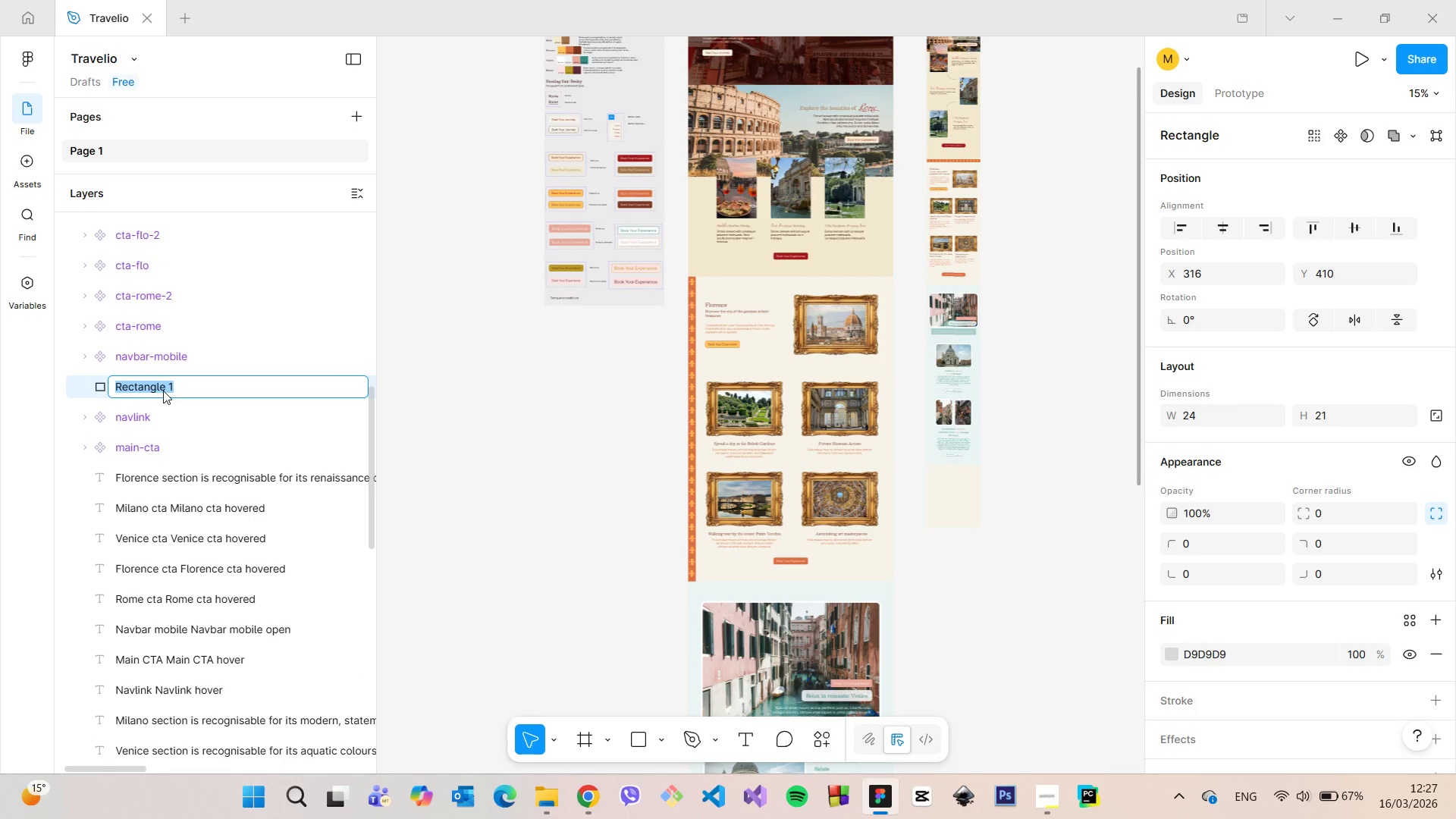 
type(select-ba)
key(Backspace)
key(Backspace)
type(nav)
 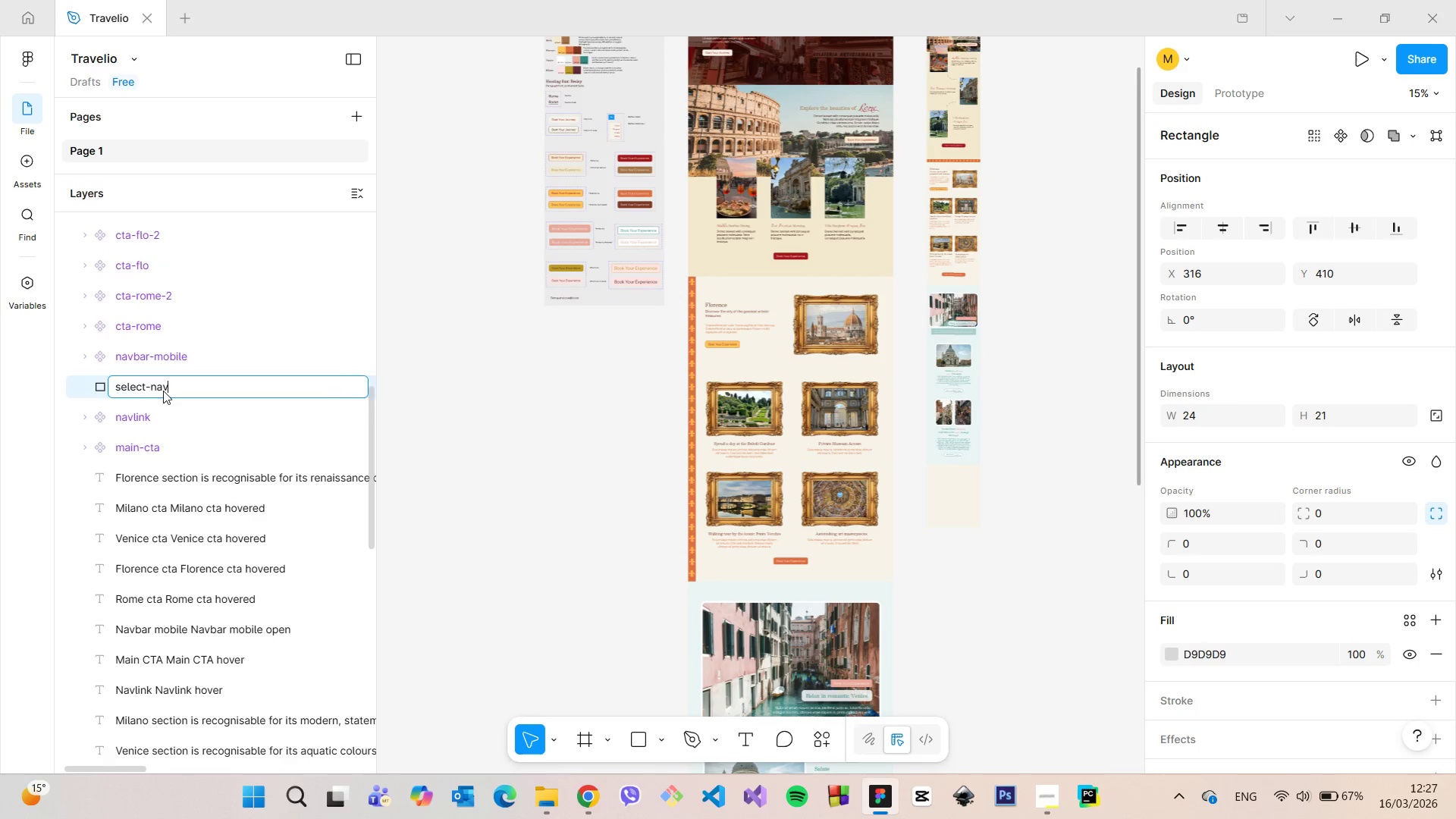 
key(Enter)
 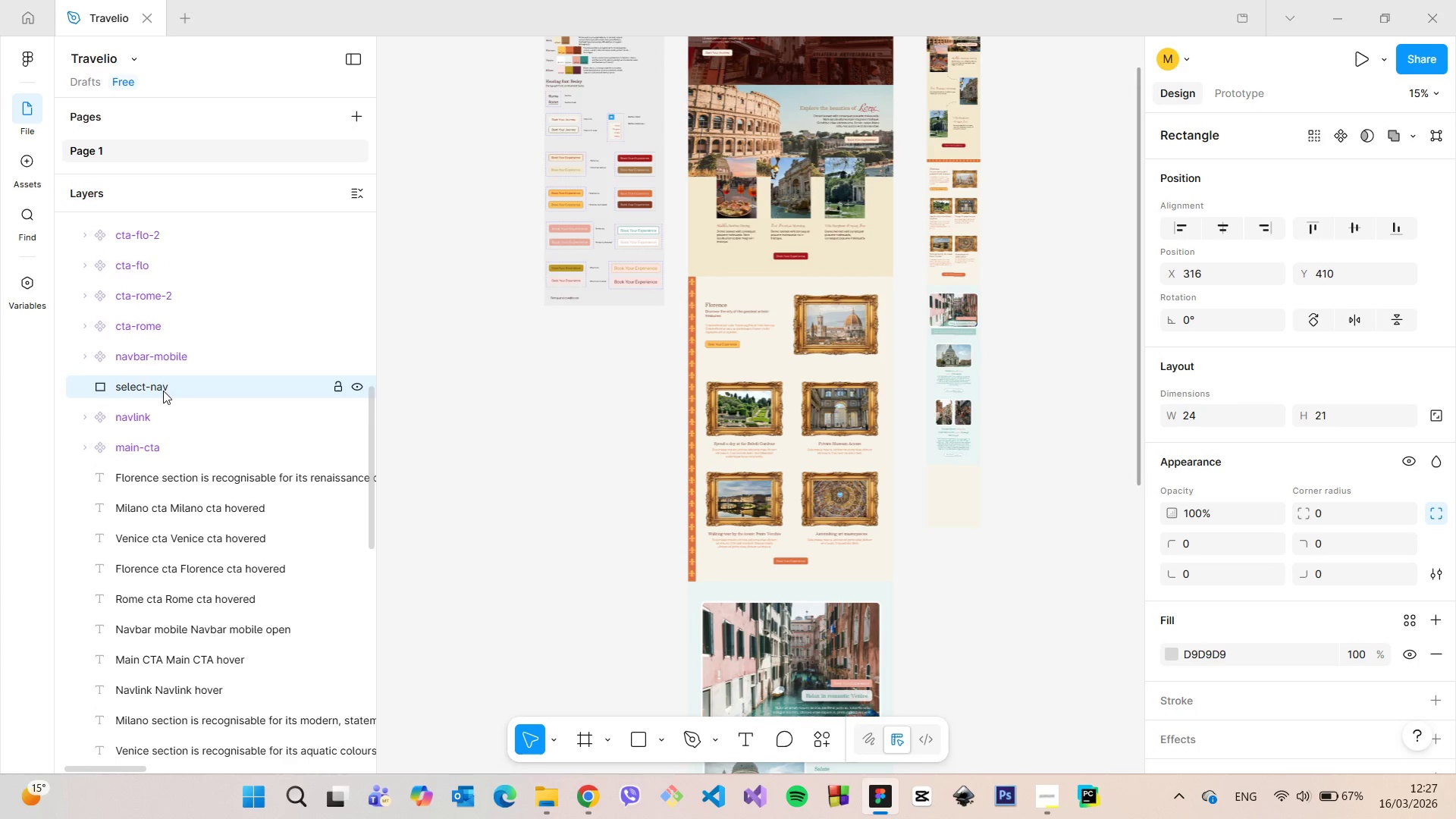 
scroll: coordinate [157, 396], scroll_direction: down, amount: 3.0
 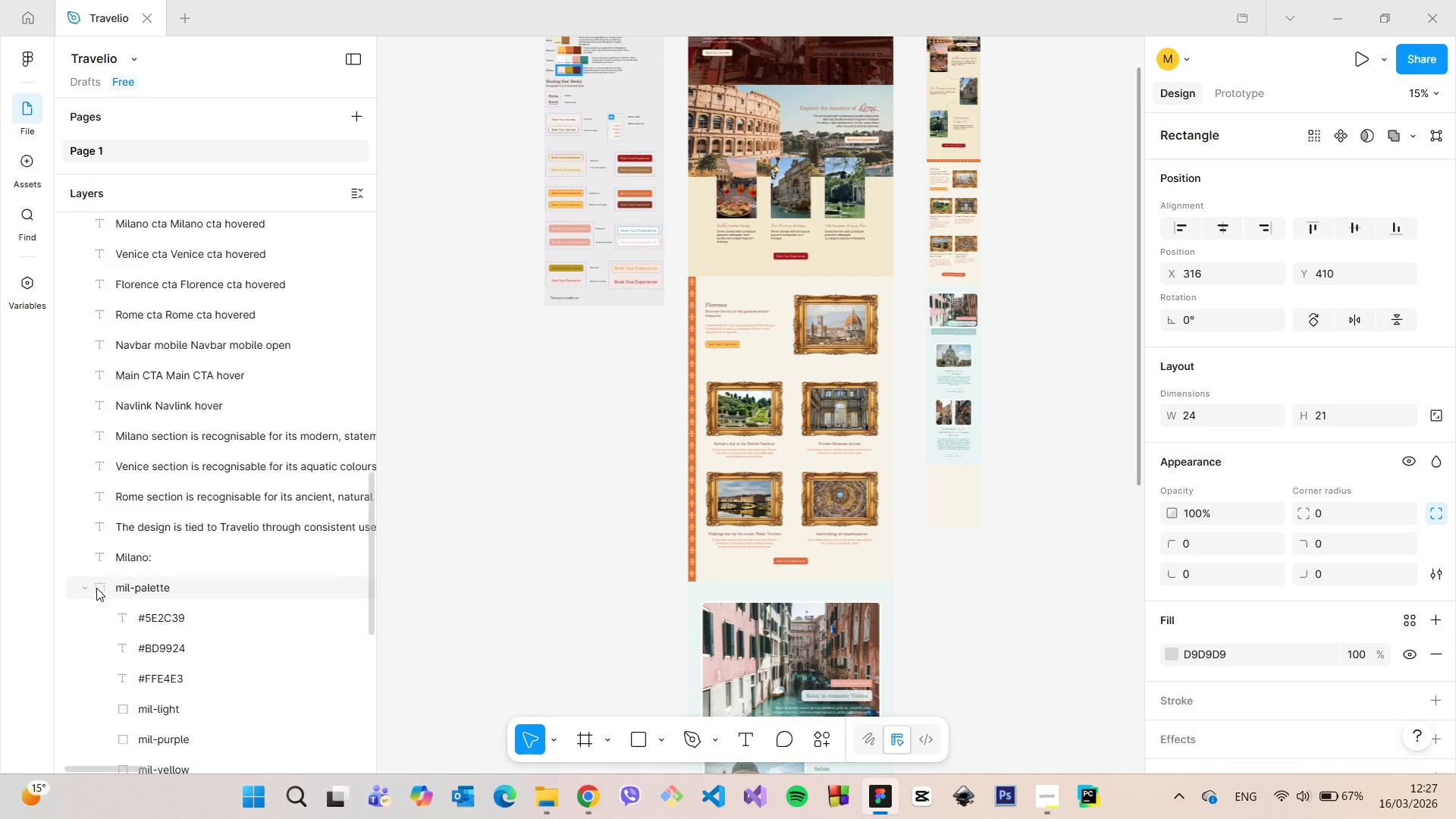 
left_click([89, 588])
 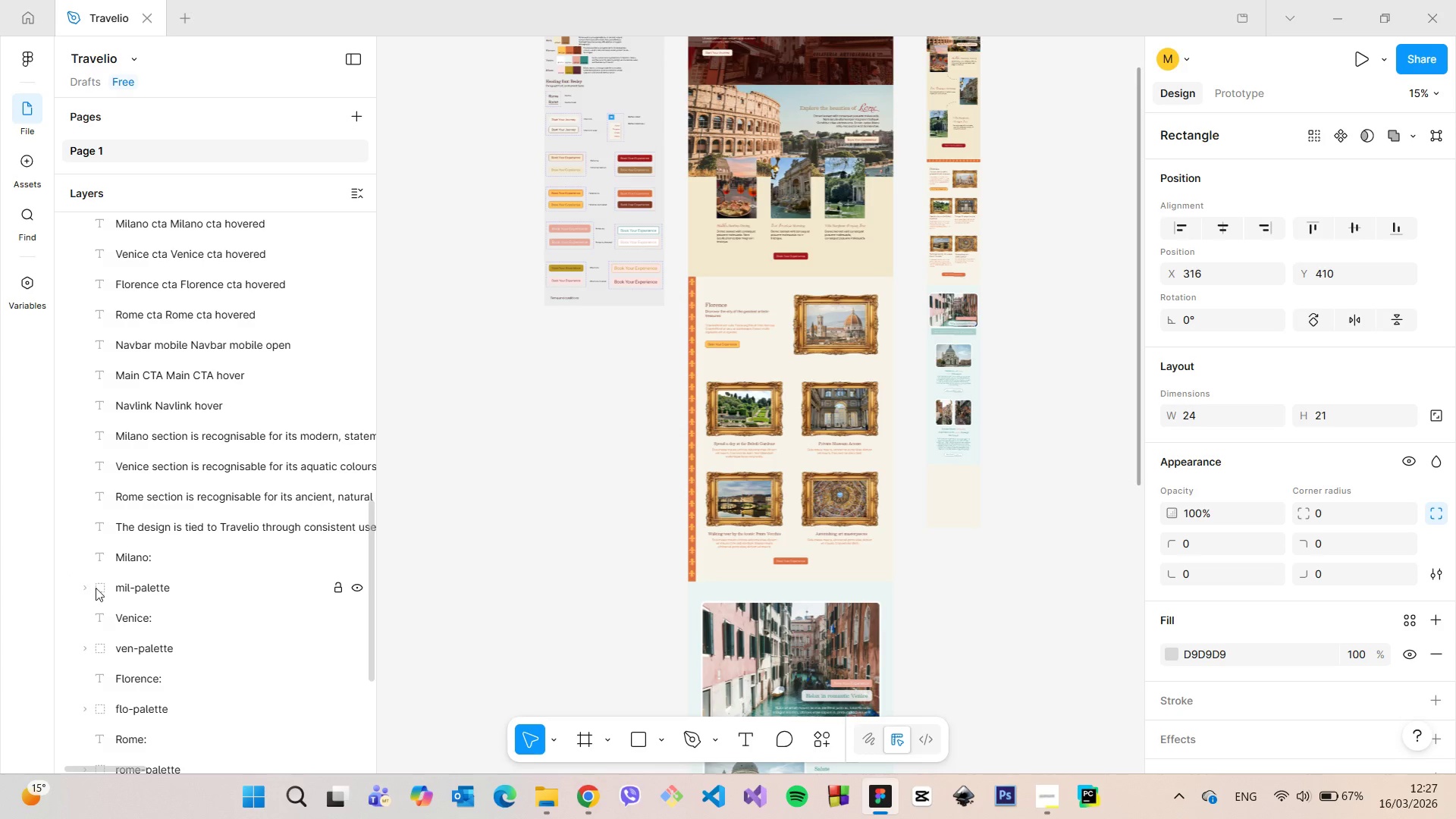 
scroll: coordinate [108, 590], scroll_direction: down, amount: 5.0
 